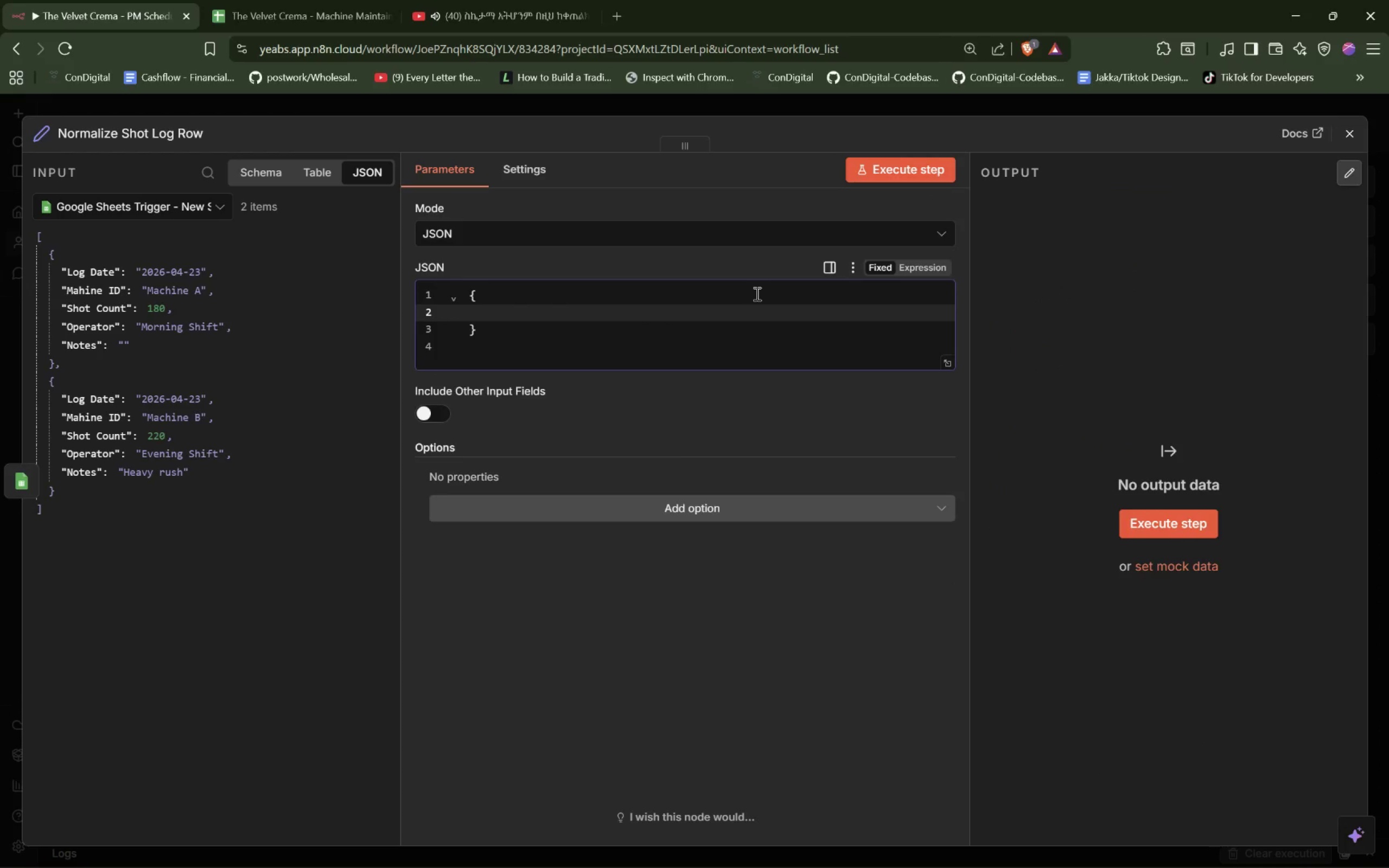 
key(Shift+ShiftLeft)
 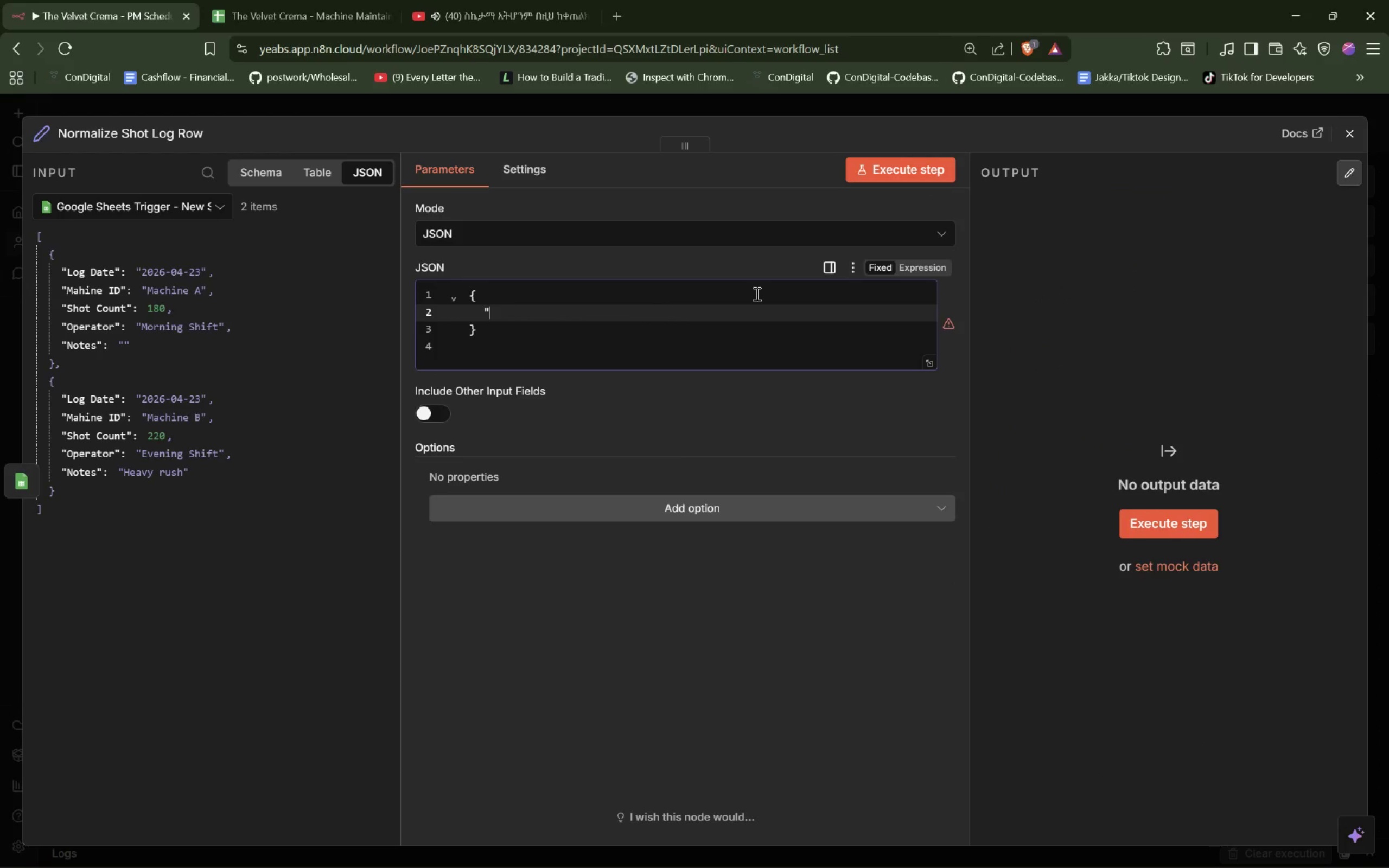 
key(Shift+Quote)
 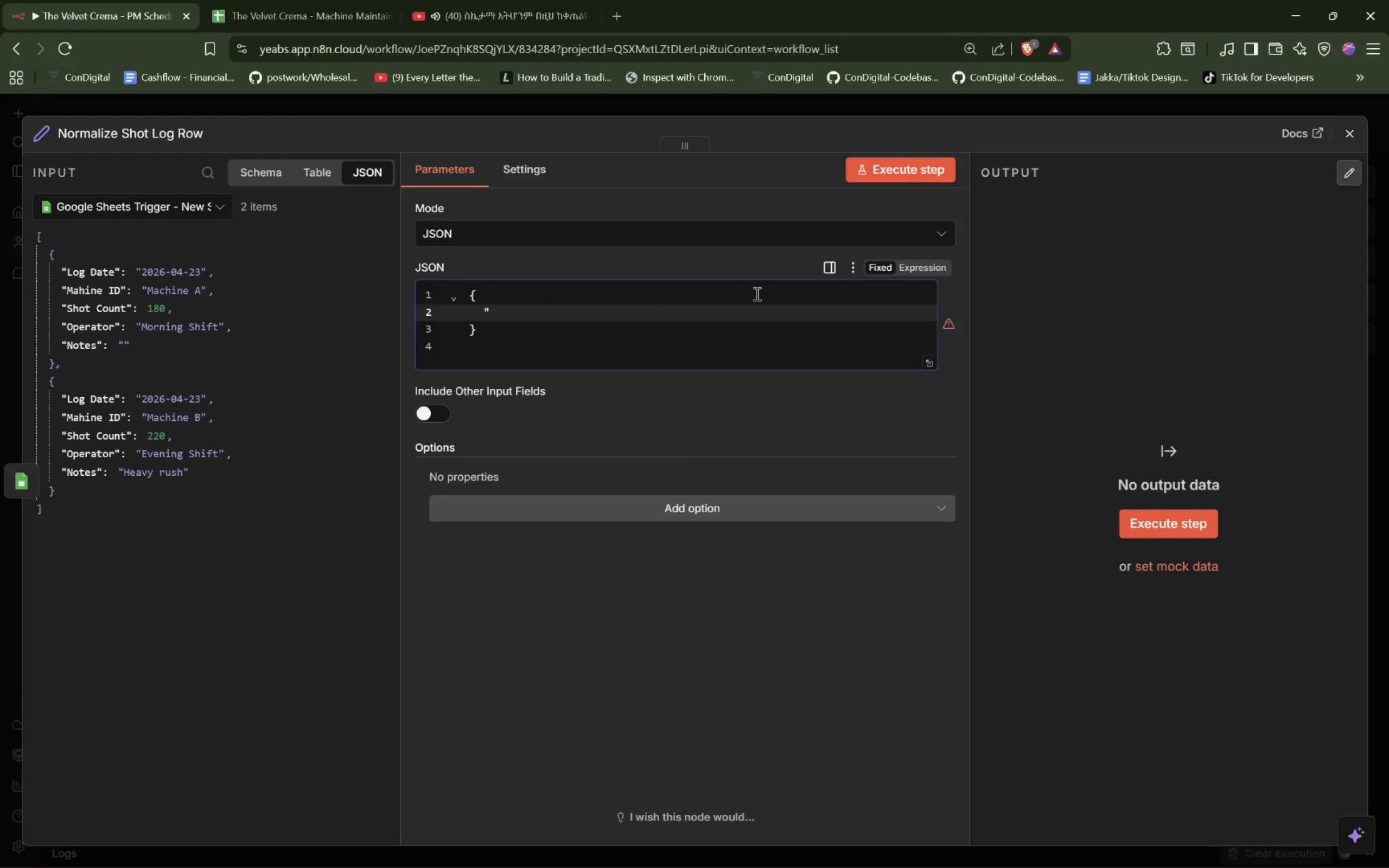 
key(Shift+ShiftLeft)
 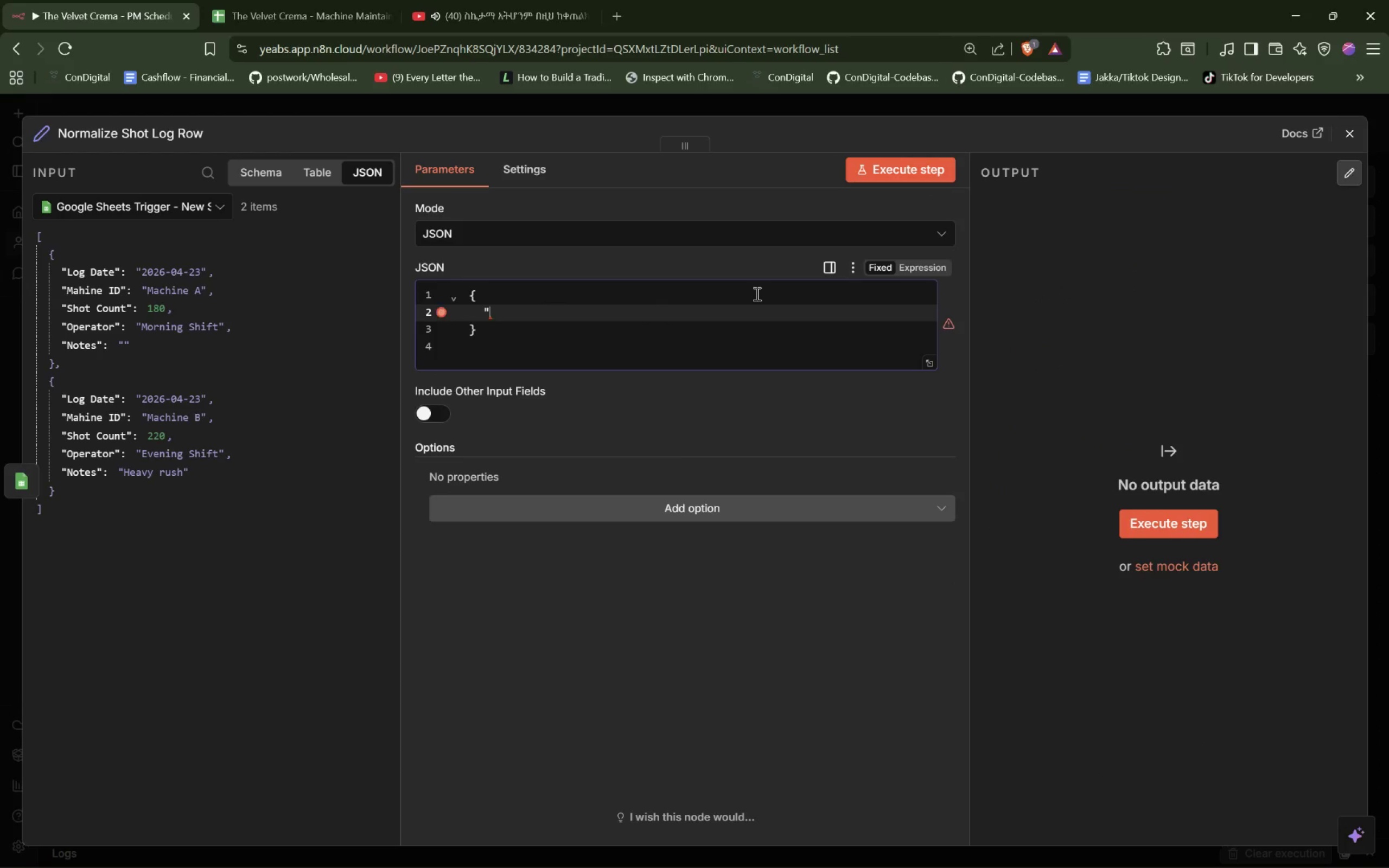 
key(Shift+Quote)
 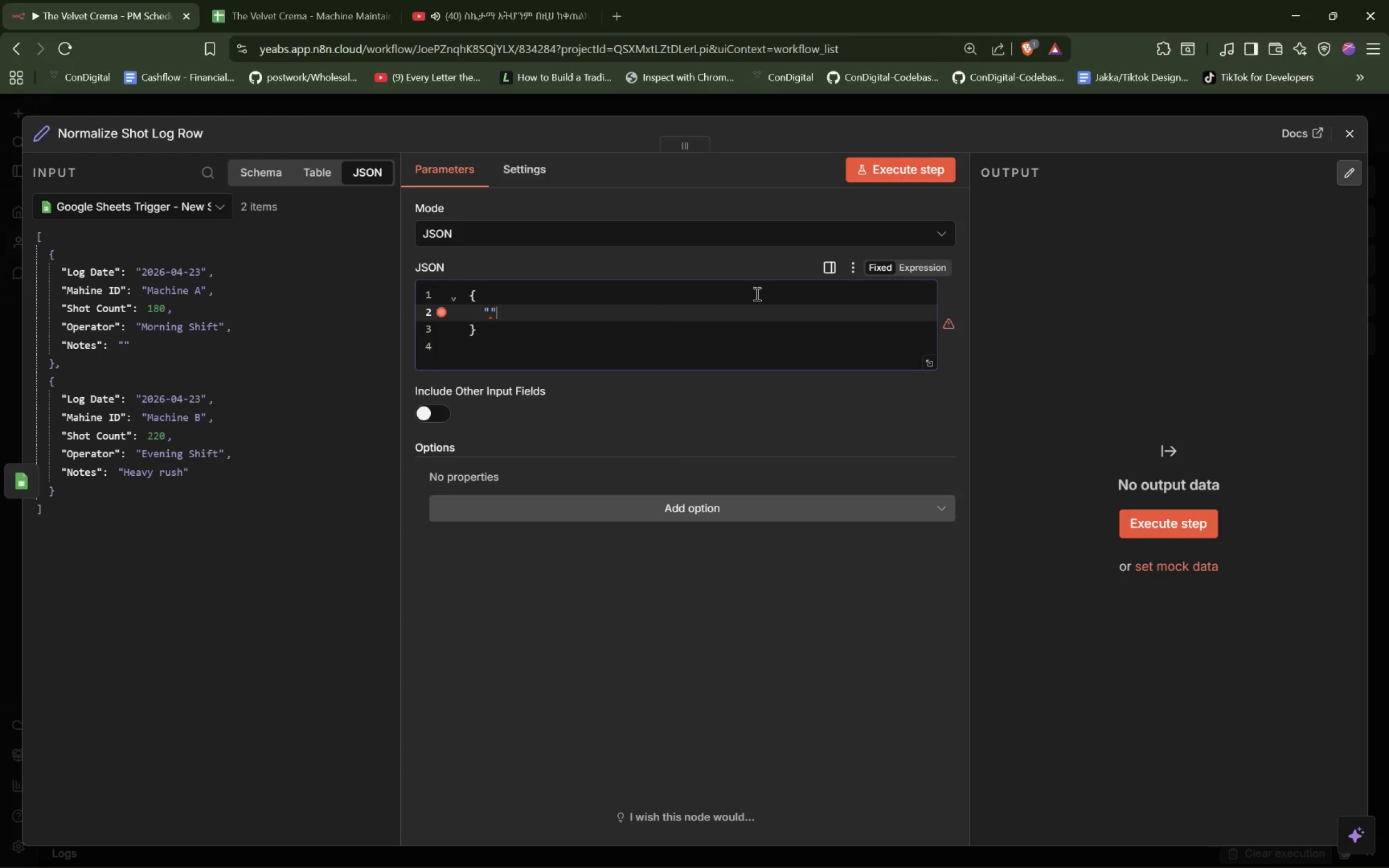 
key(Shift+Semicolon)
 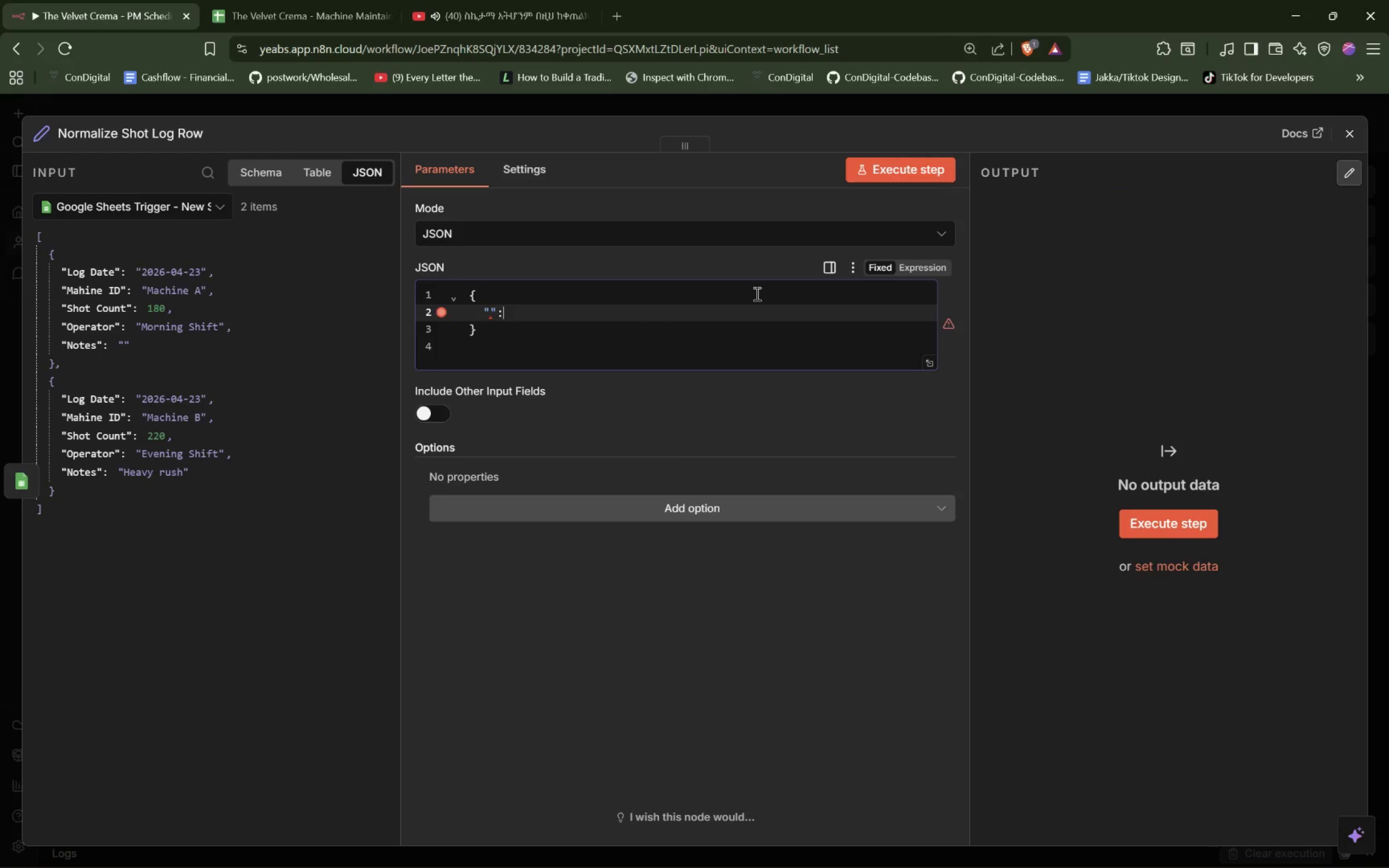 
key(Shift+Space)
 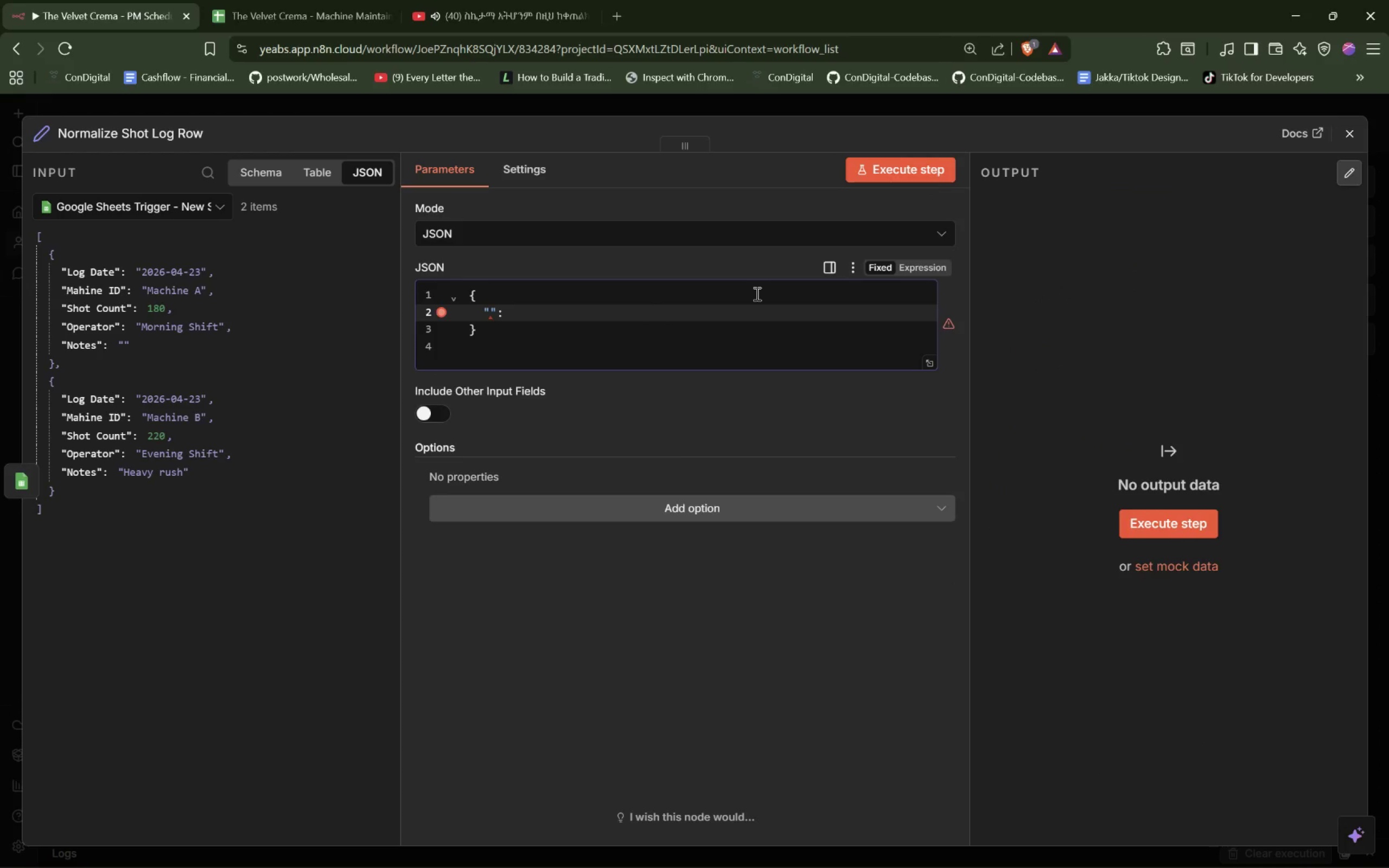 
key(Shift+Quote)
 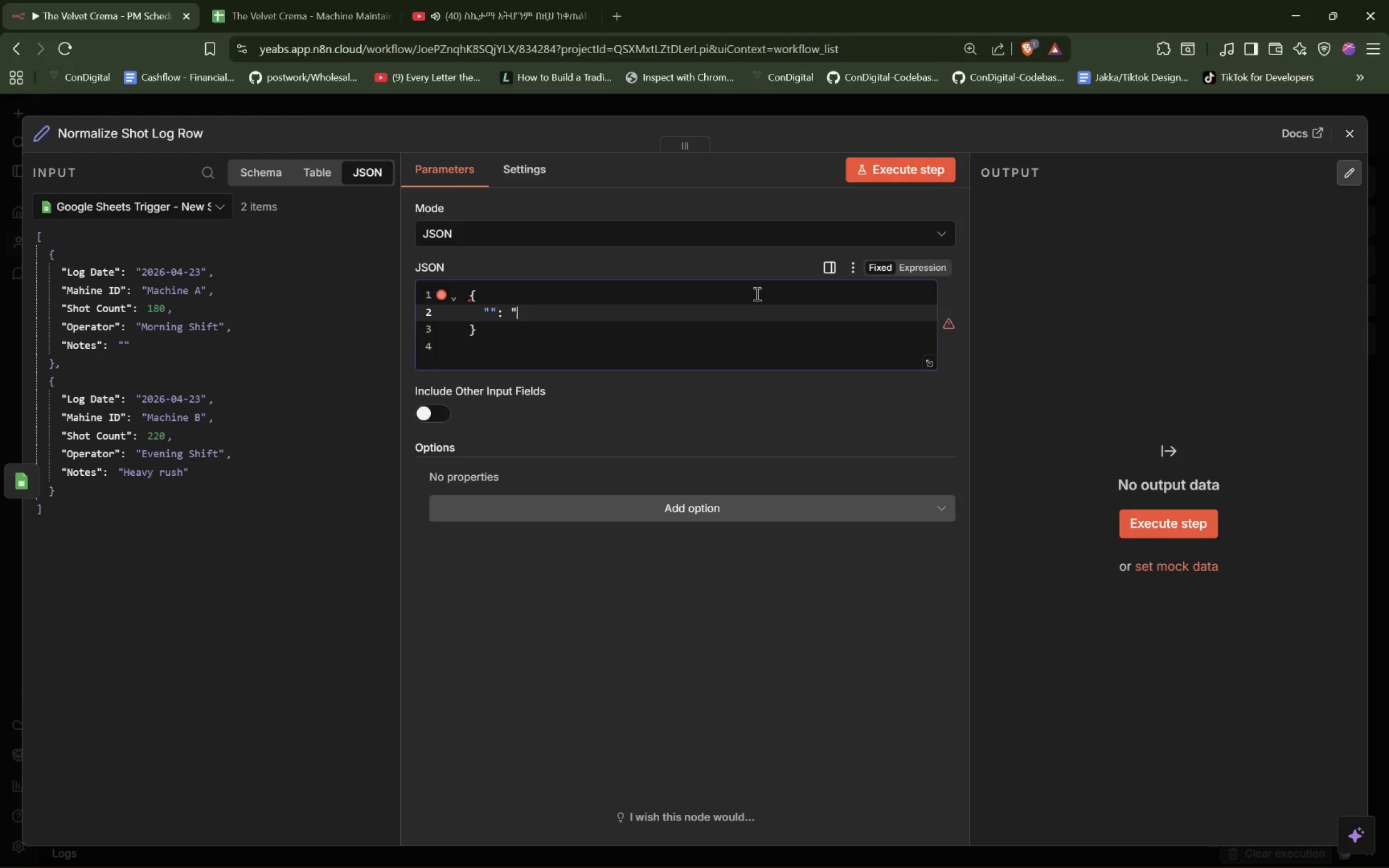 
key(Shift+Quote)
 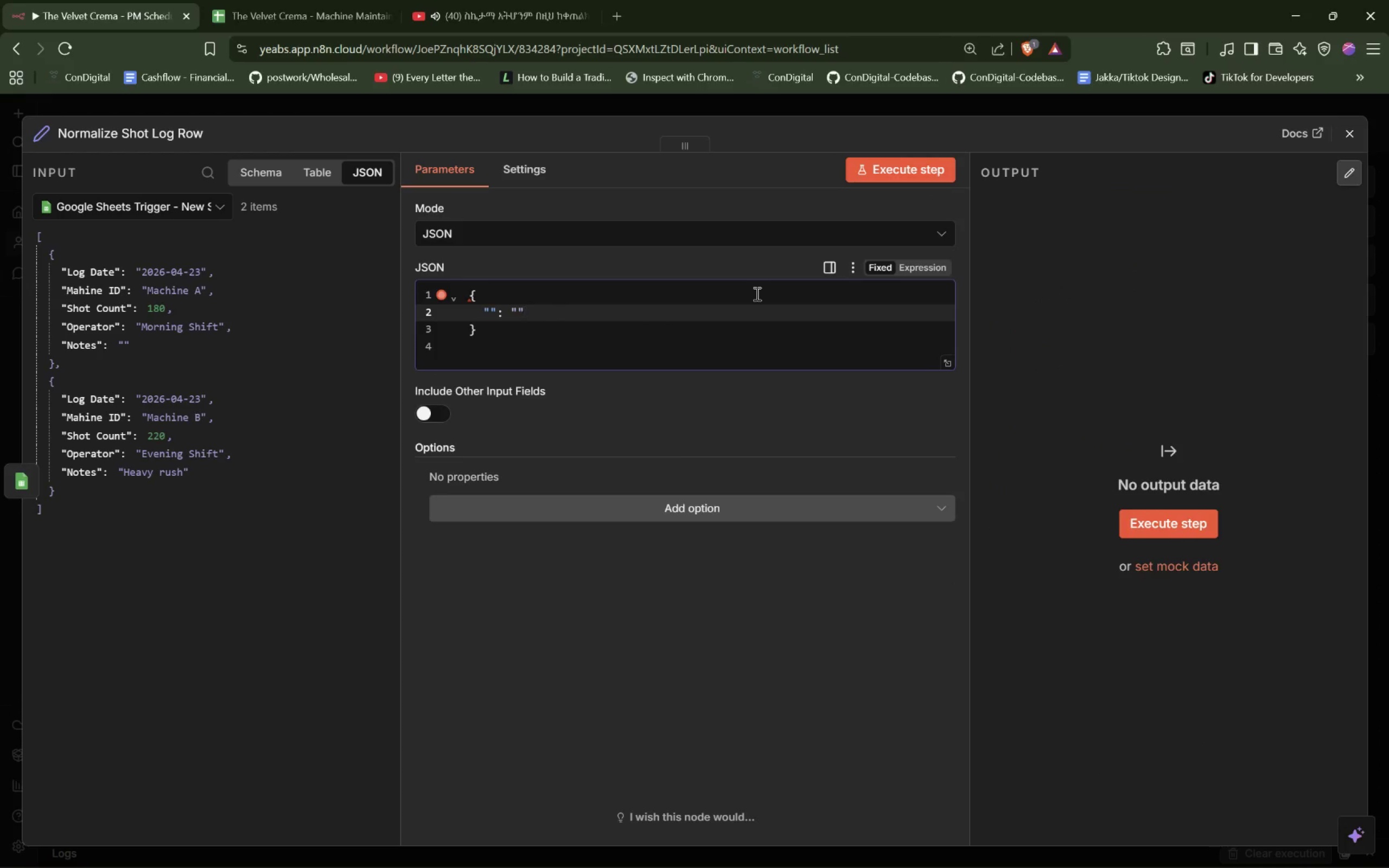 
key(Comma)
 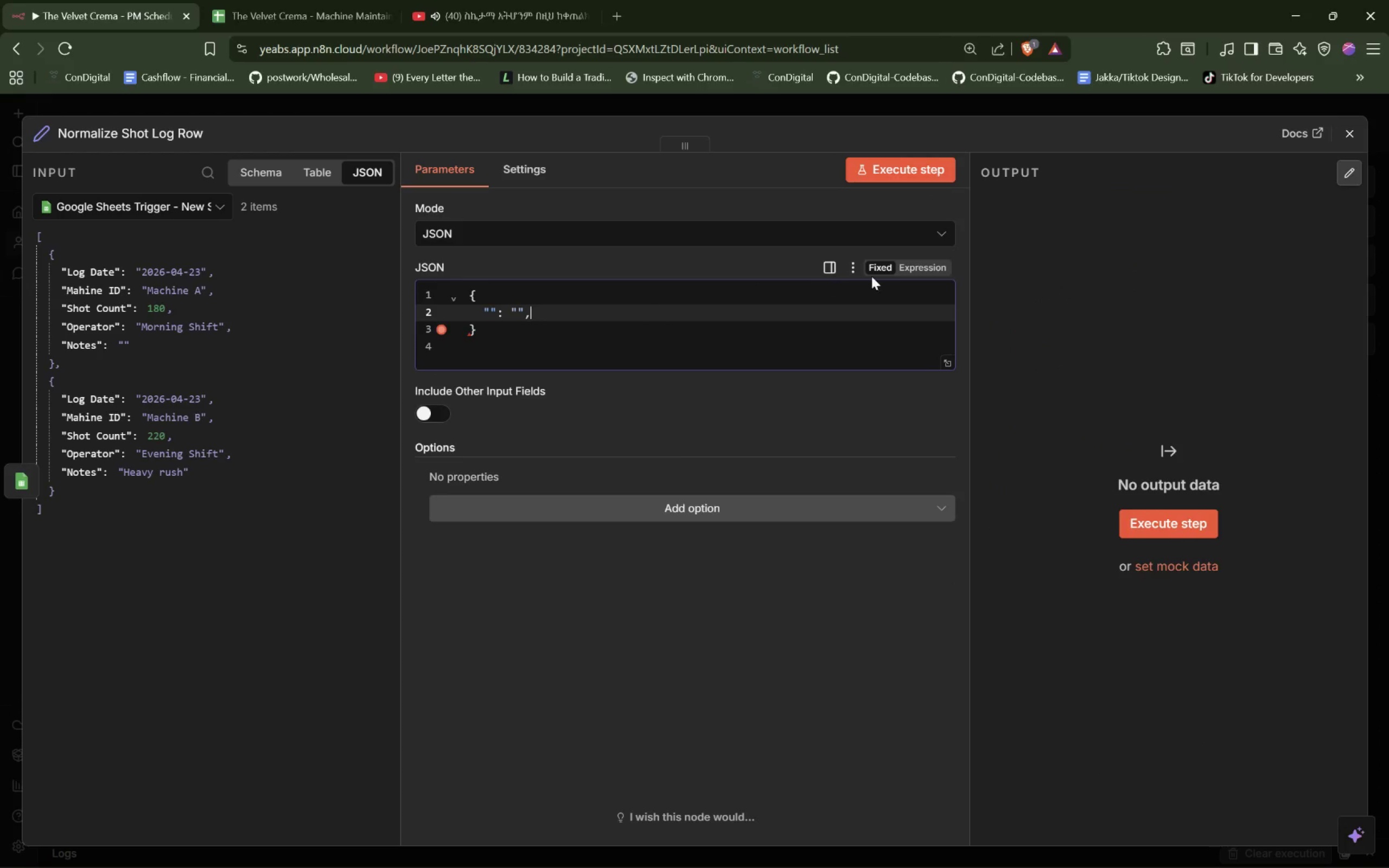 
left_click([907, 269])
 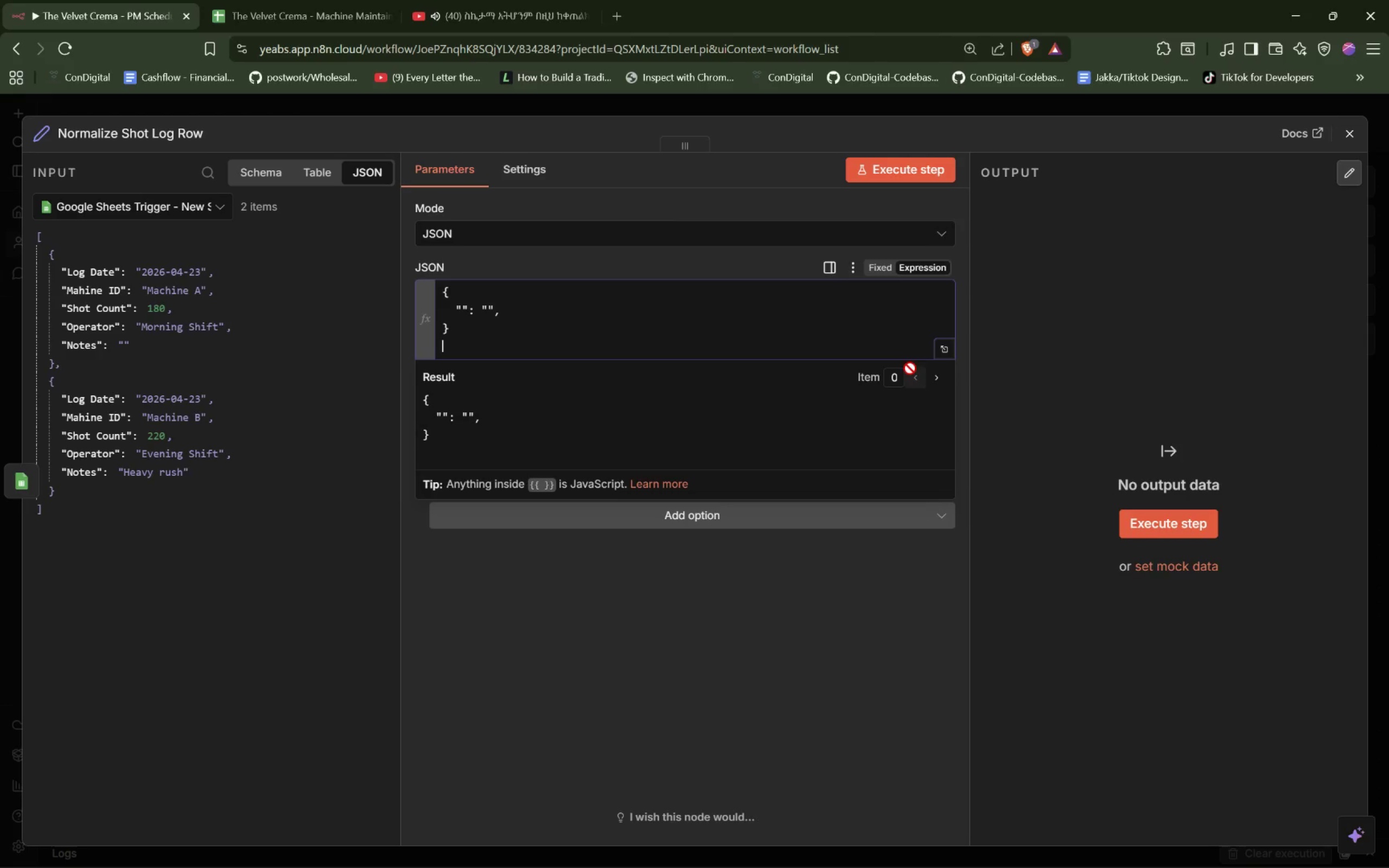 
left_click([944, 350])
 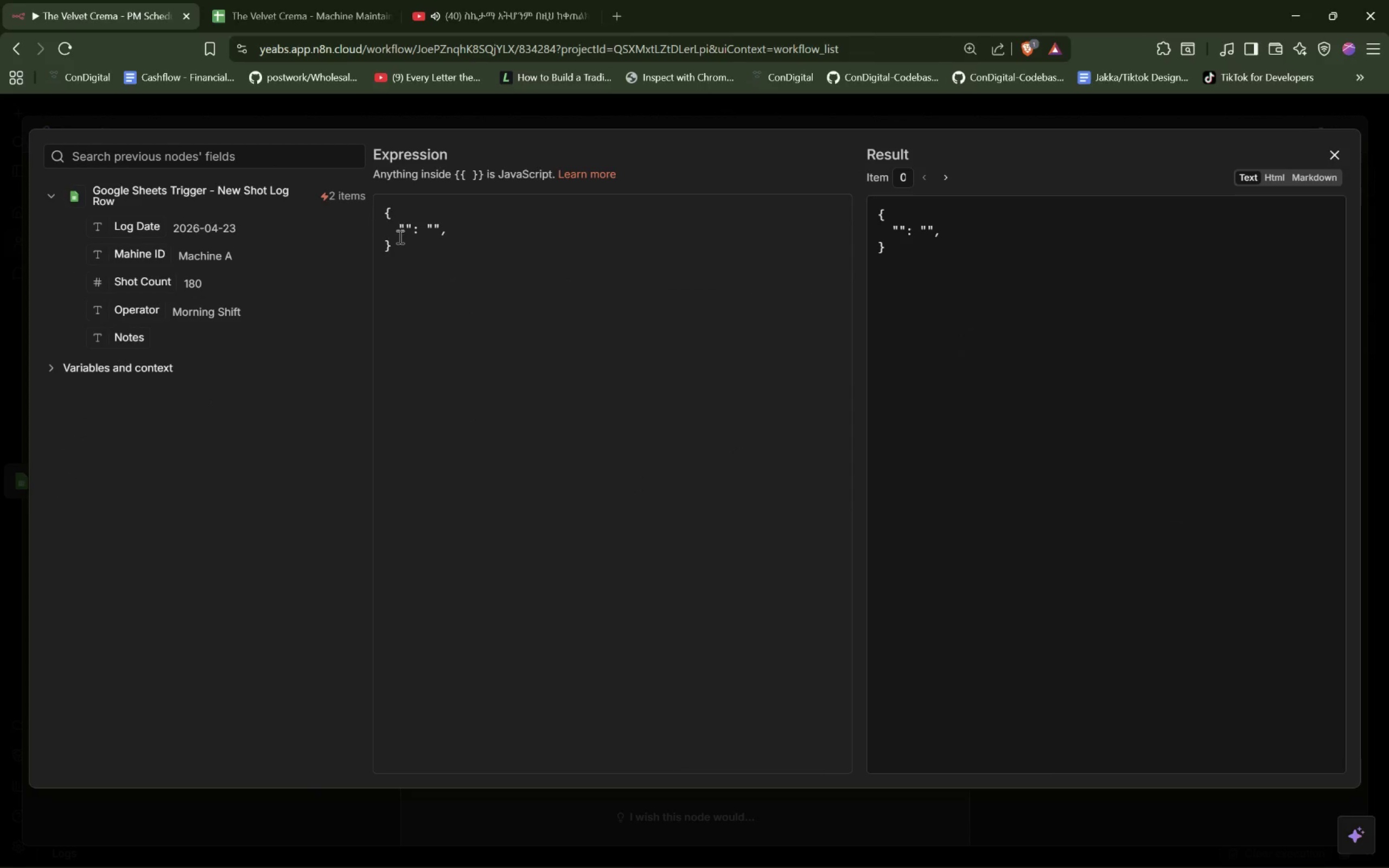 
wait(5.42)
 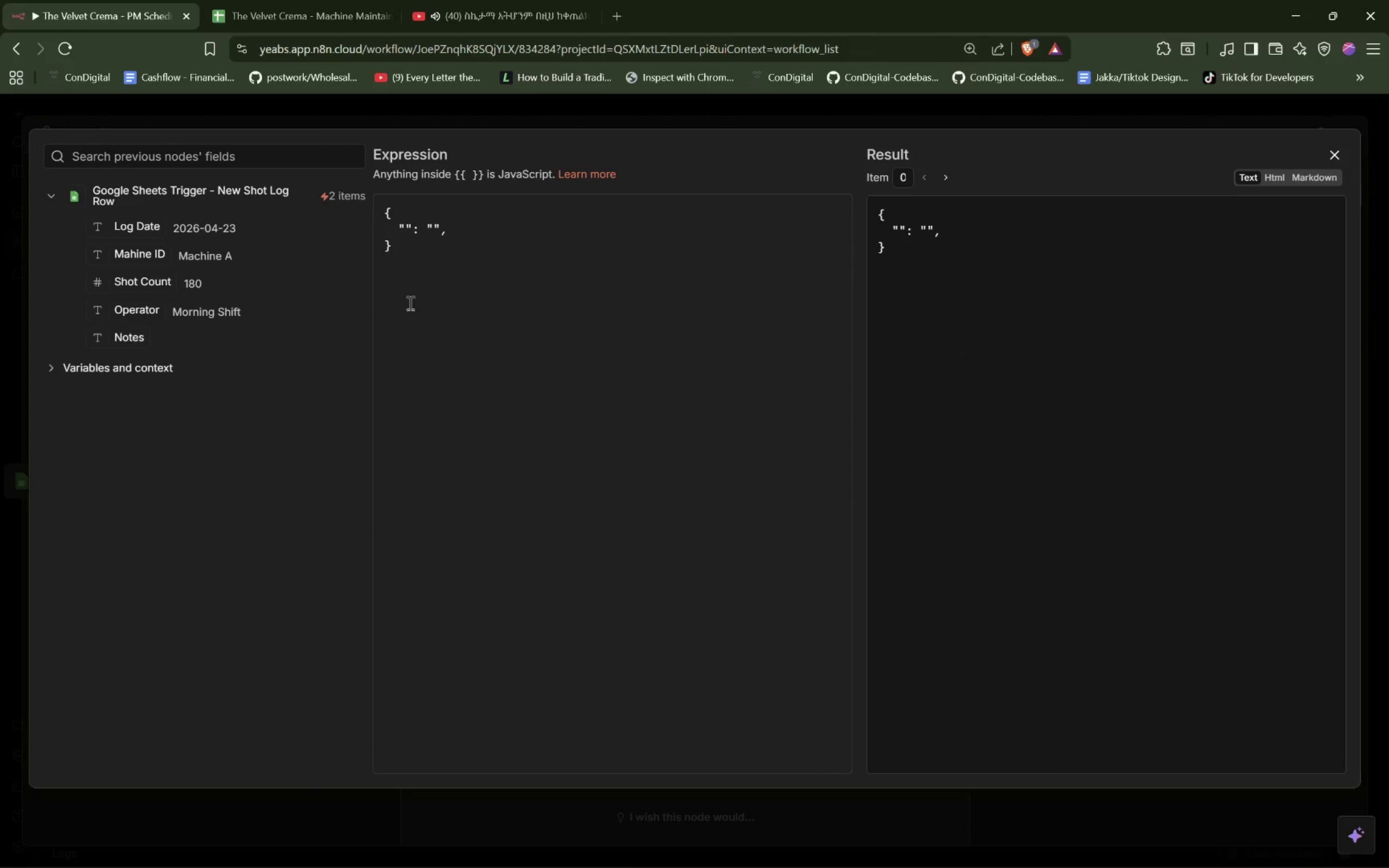 
left_click_drag(start_coordinate=[138, 229], to_coordinate=[431, 232])
 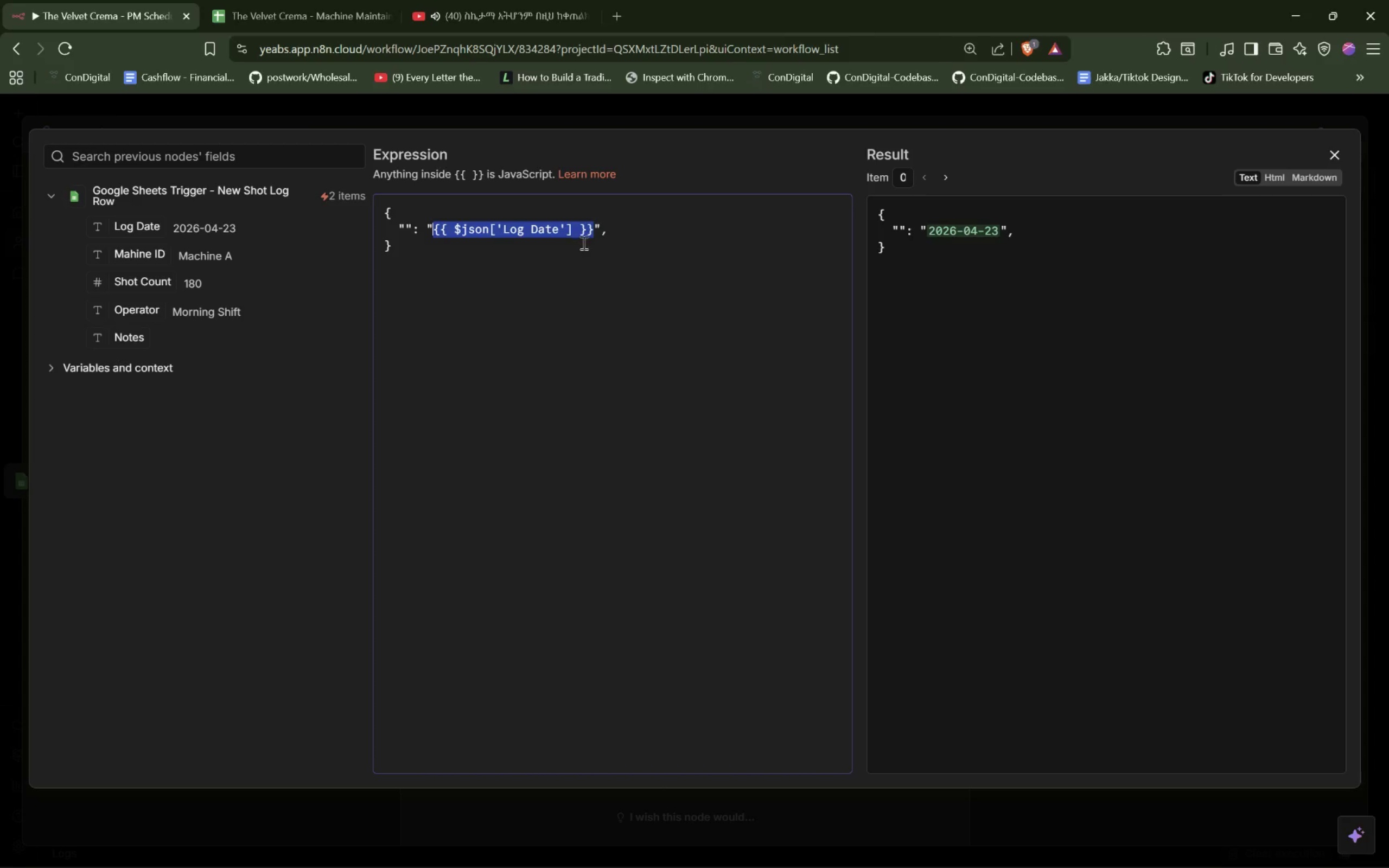 
left_click([575, 233])
 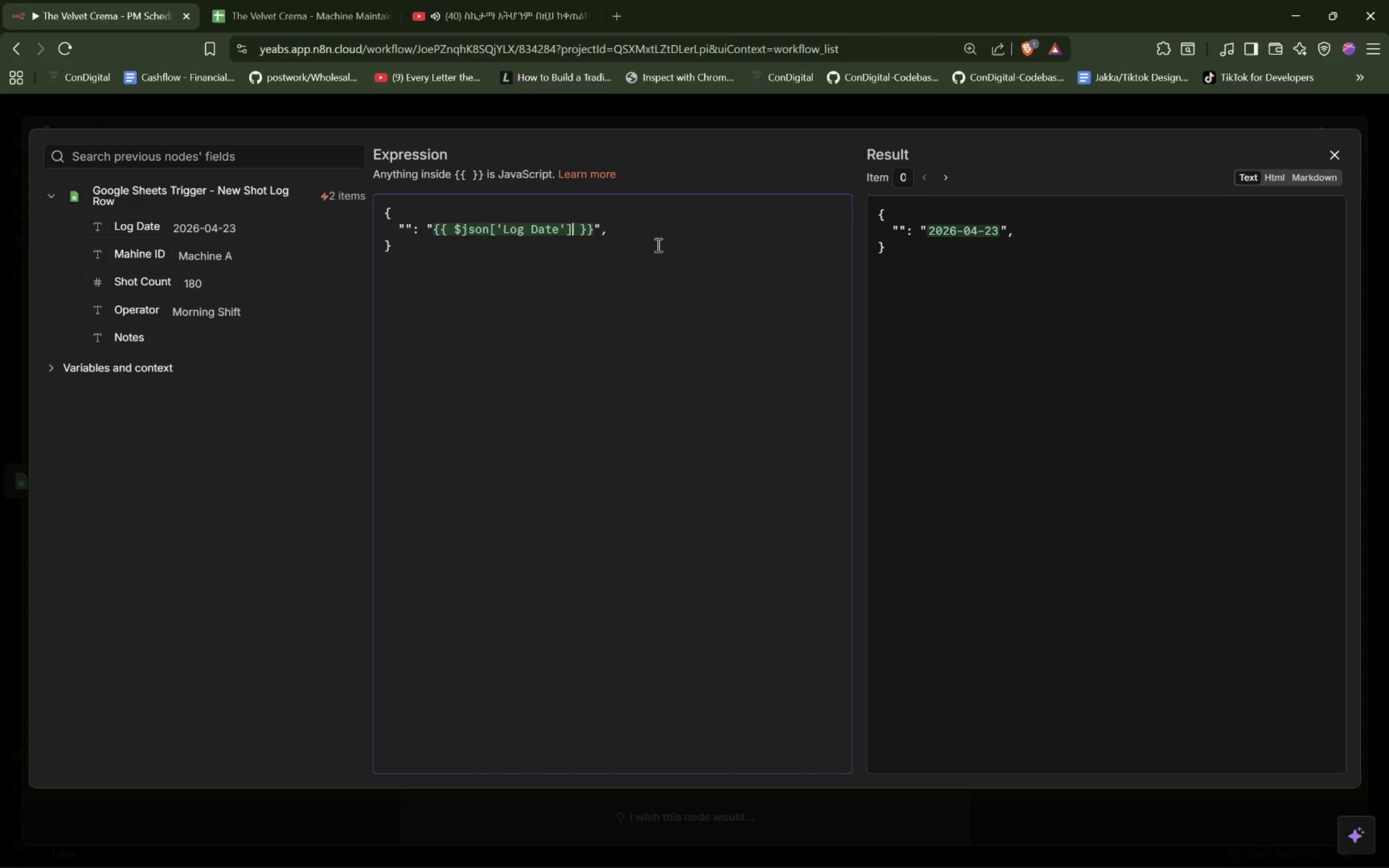 
type( ?? $now.toI)
key(Tab)
 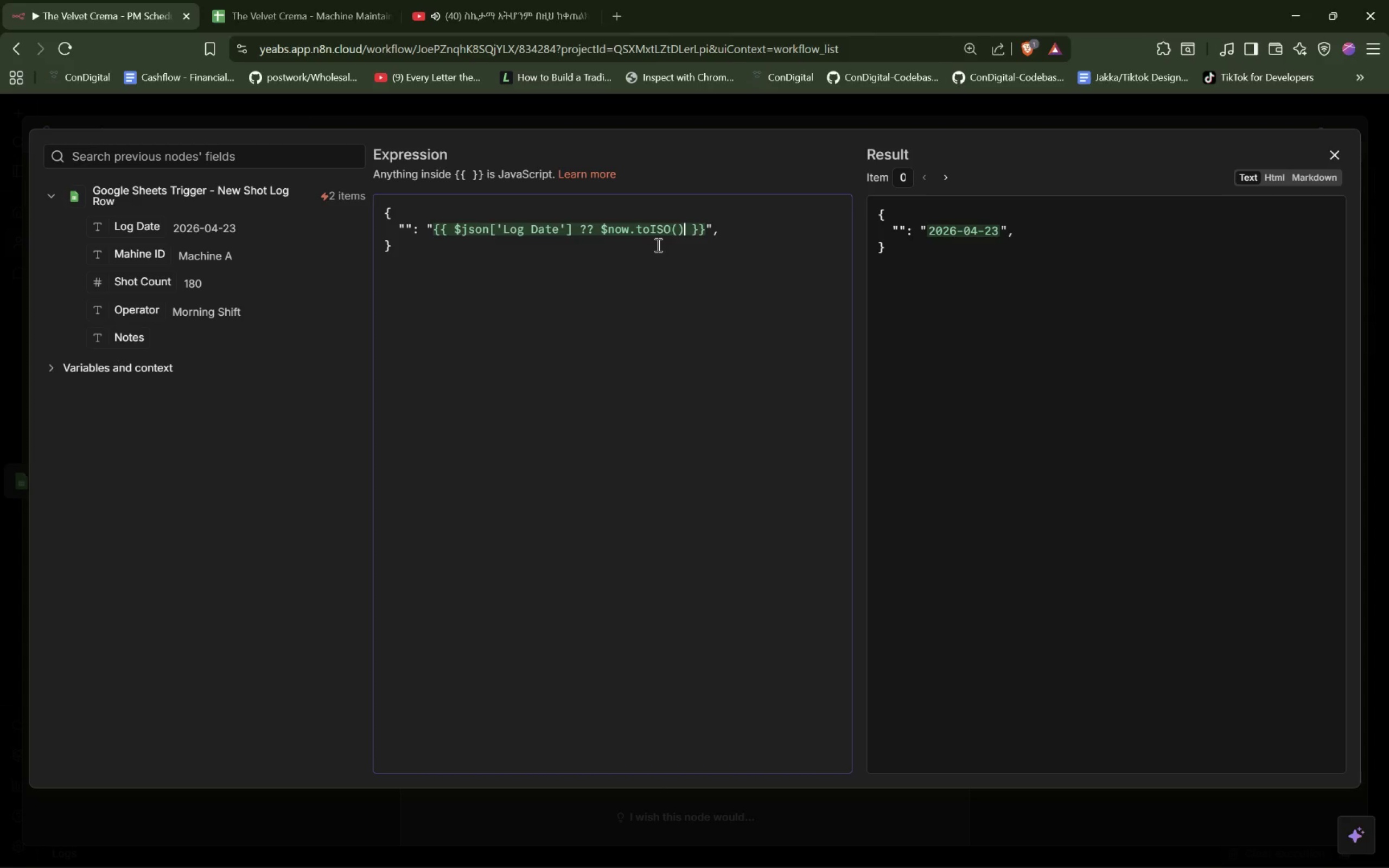 
type(.toString)
key(Backspace)
key(Backspace)
key(Backspace)
 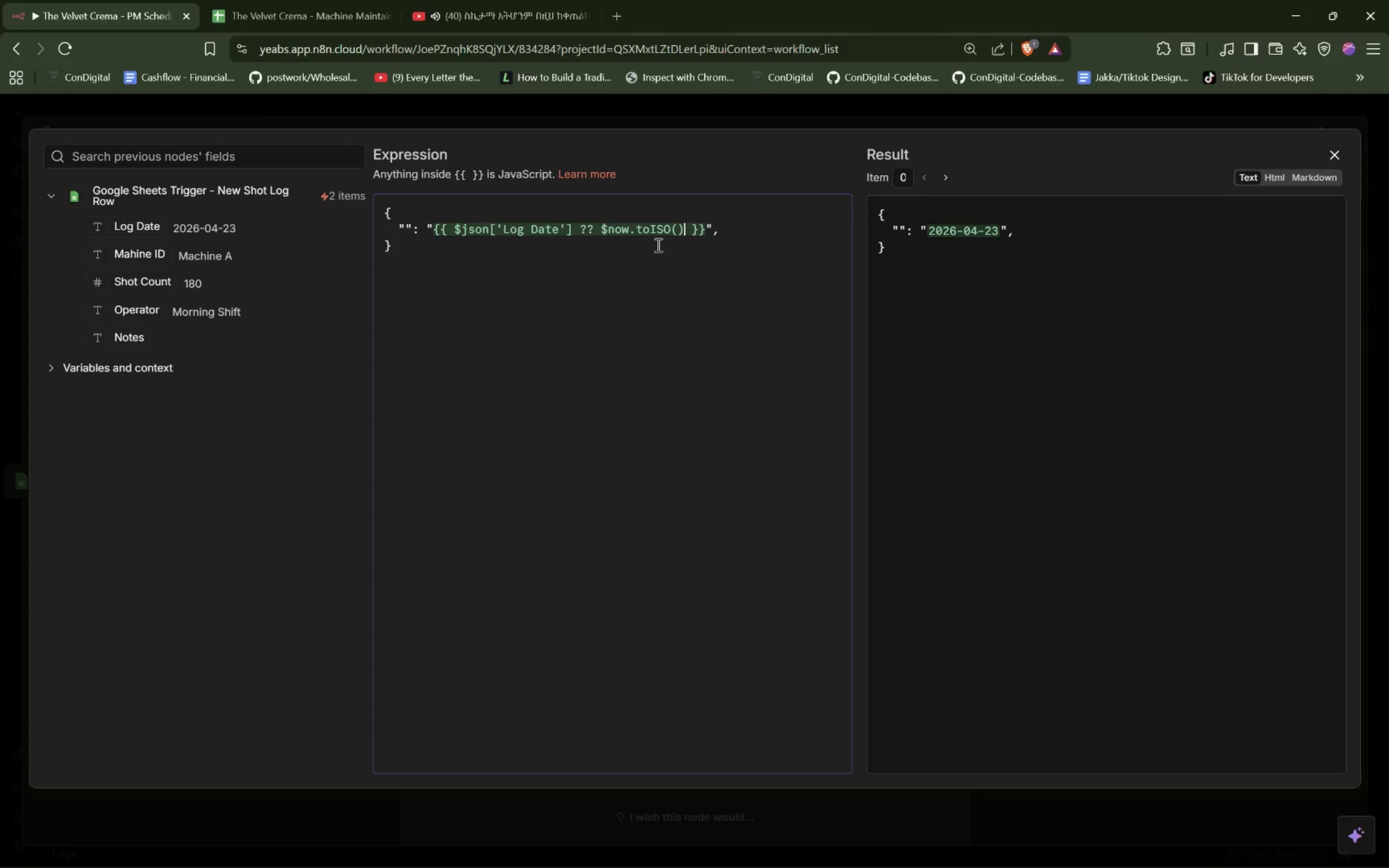 
wait(7.41)
 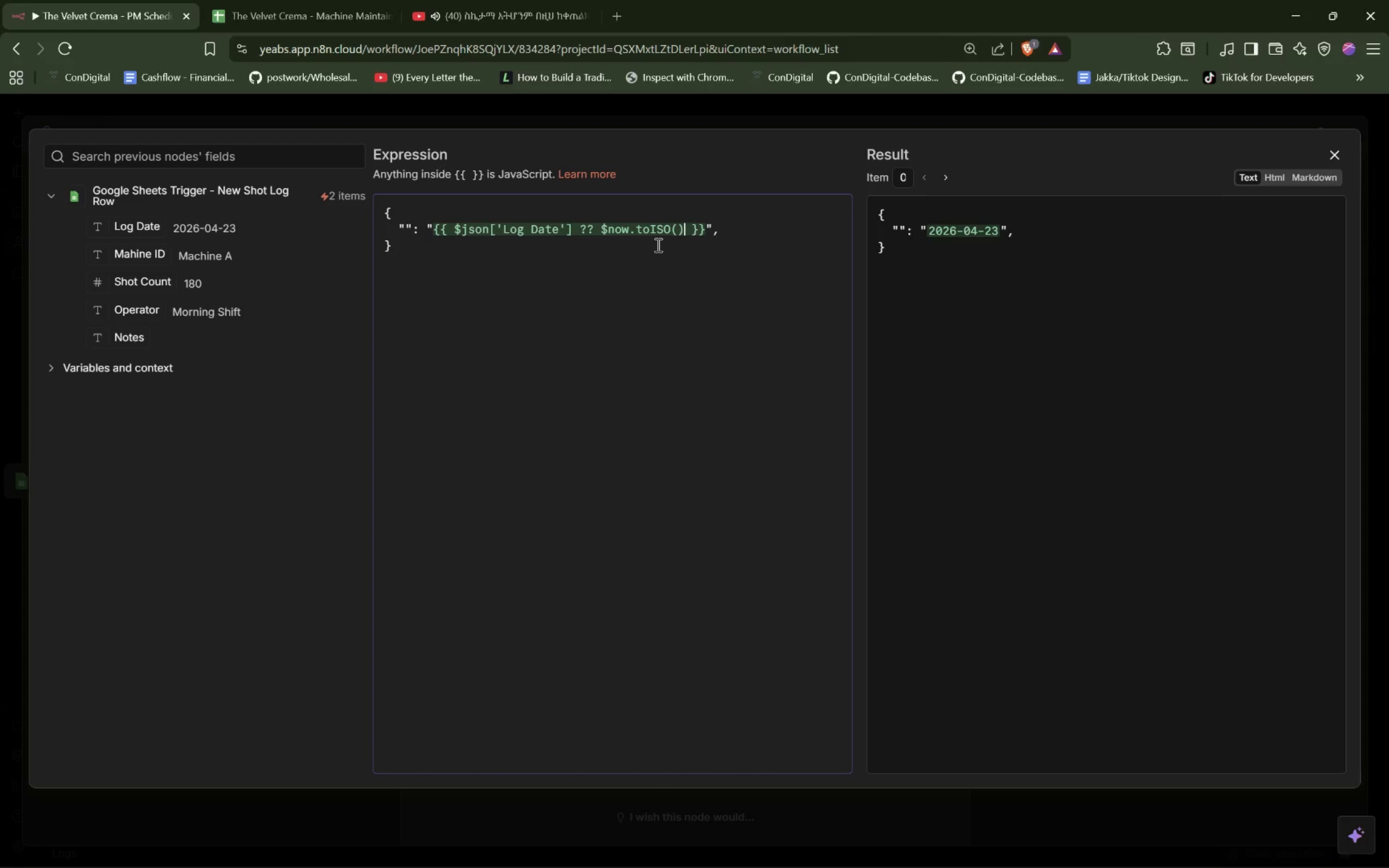 
left_click_drag(start_coordinate=[686, 227], to_coordinate=[456, 233])
 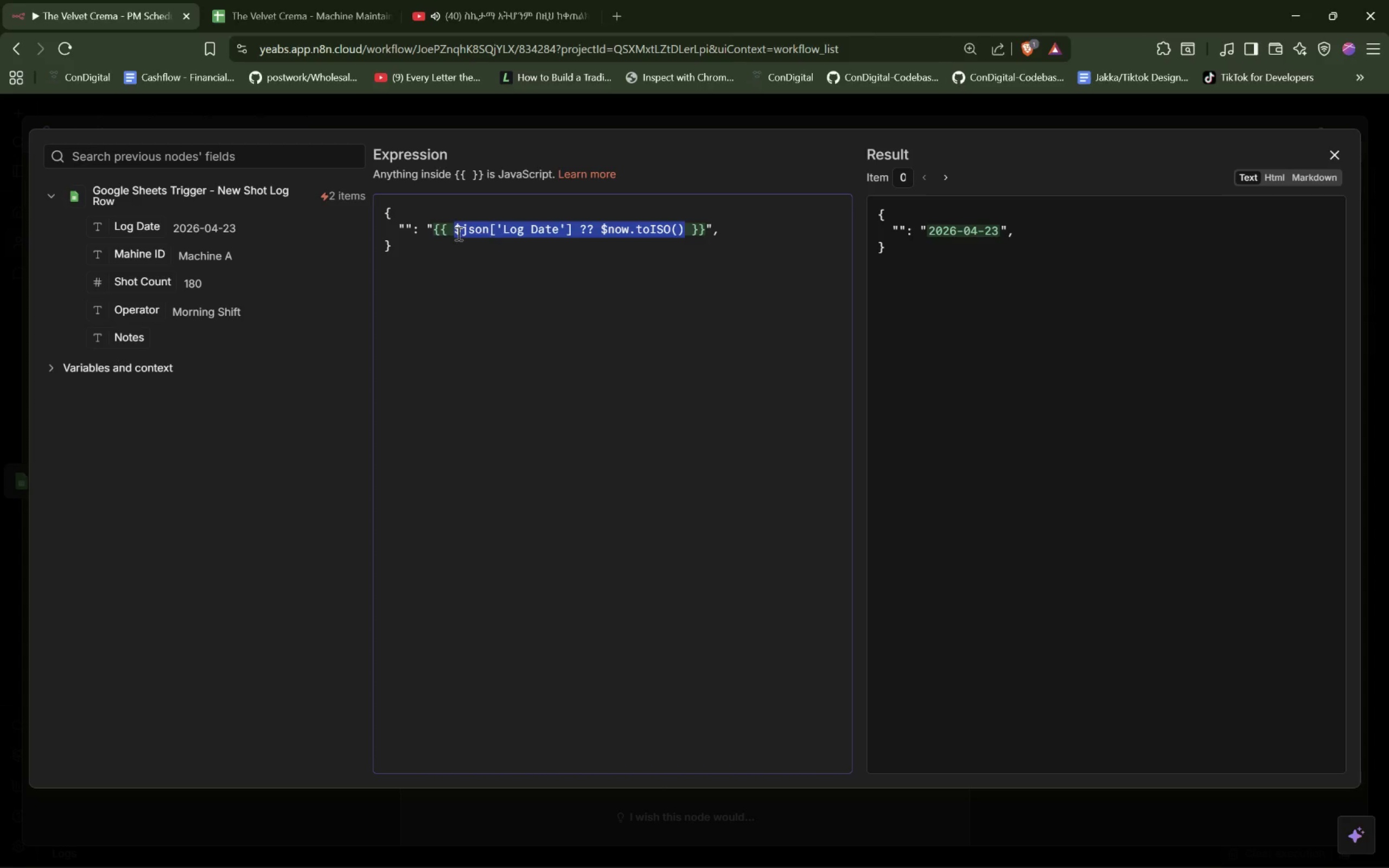 
key(Shift+9)
 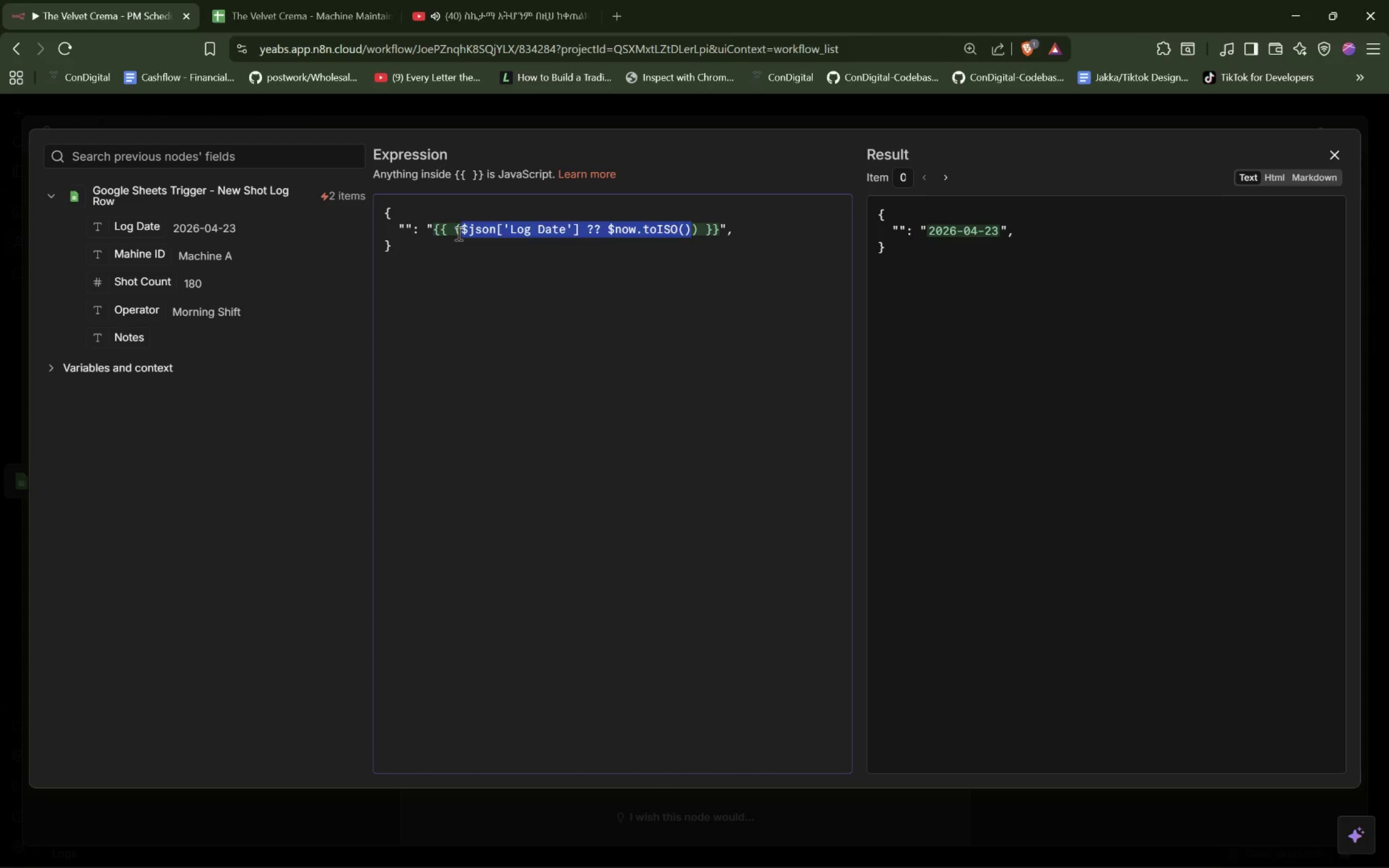 
key(ArrowRight)
 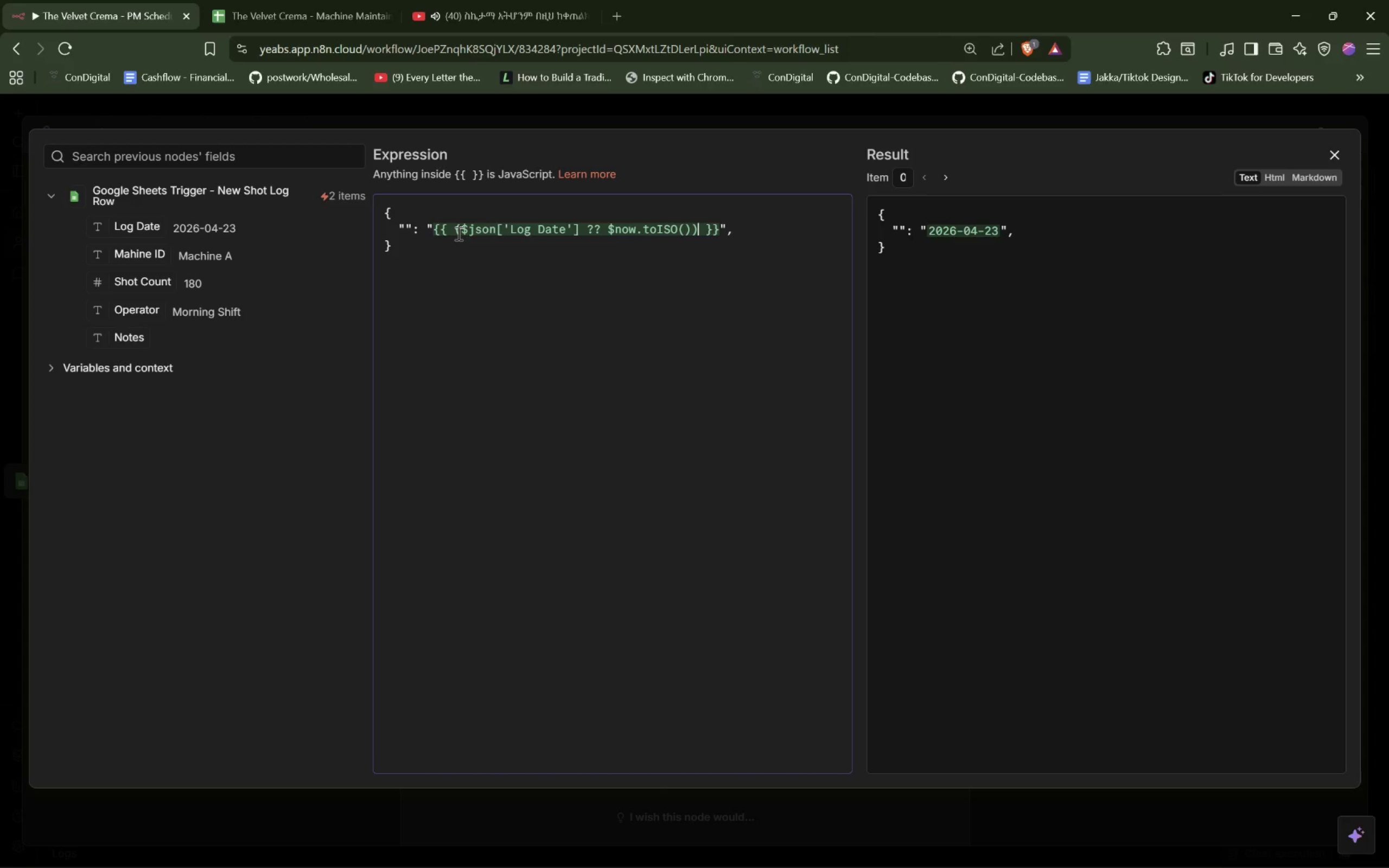 
key(ArrowRight)
 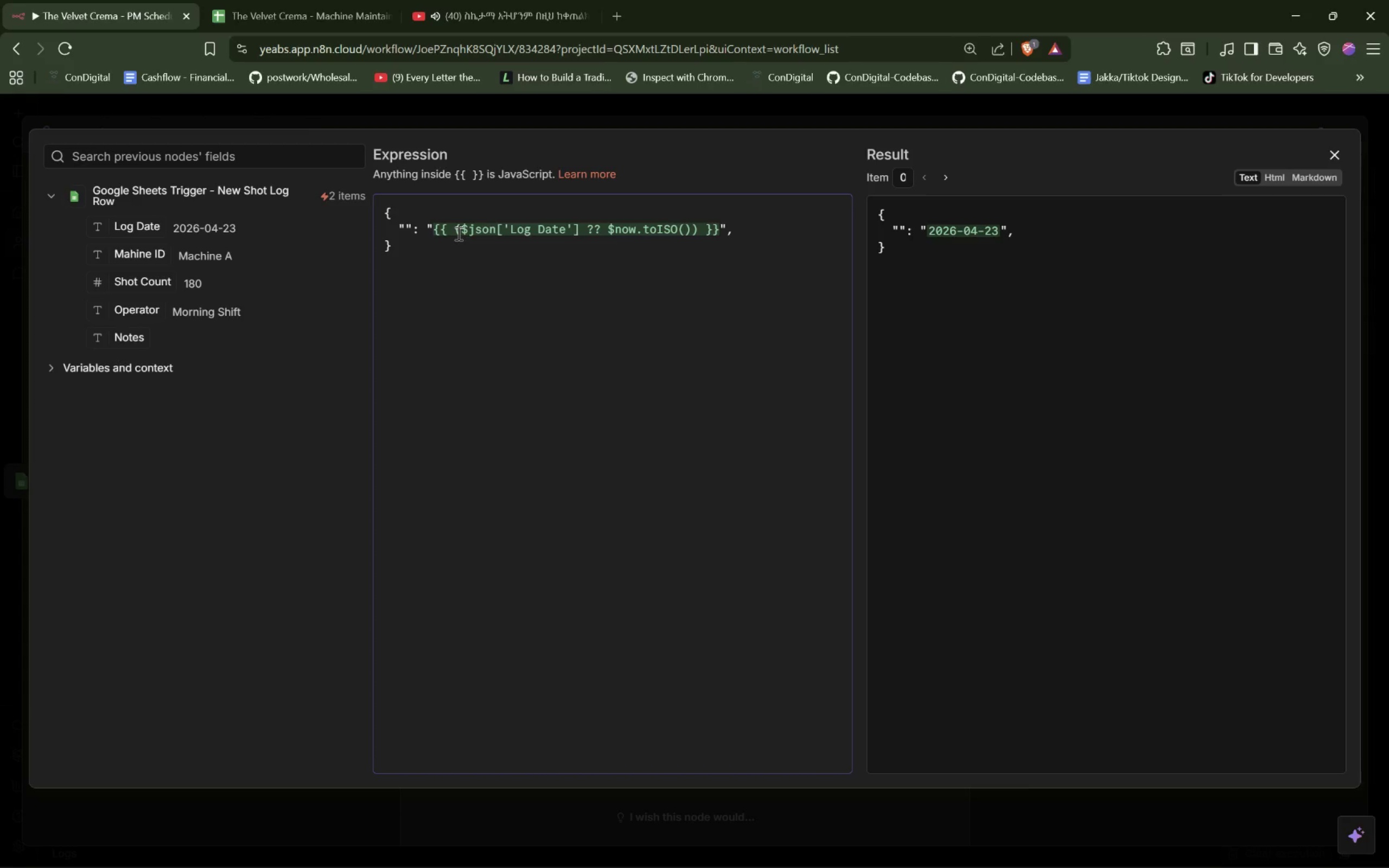 
type(.toString().trim())
 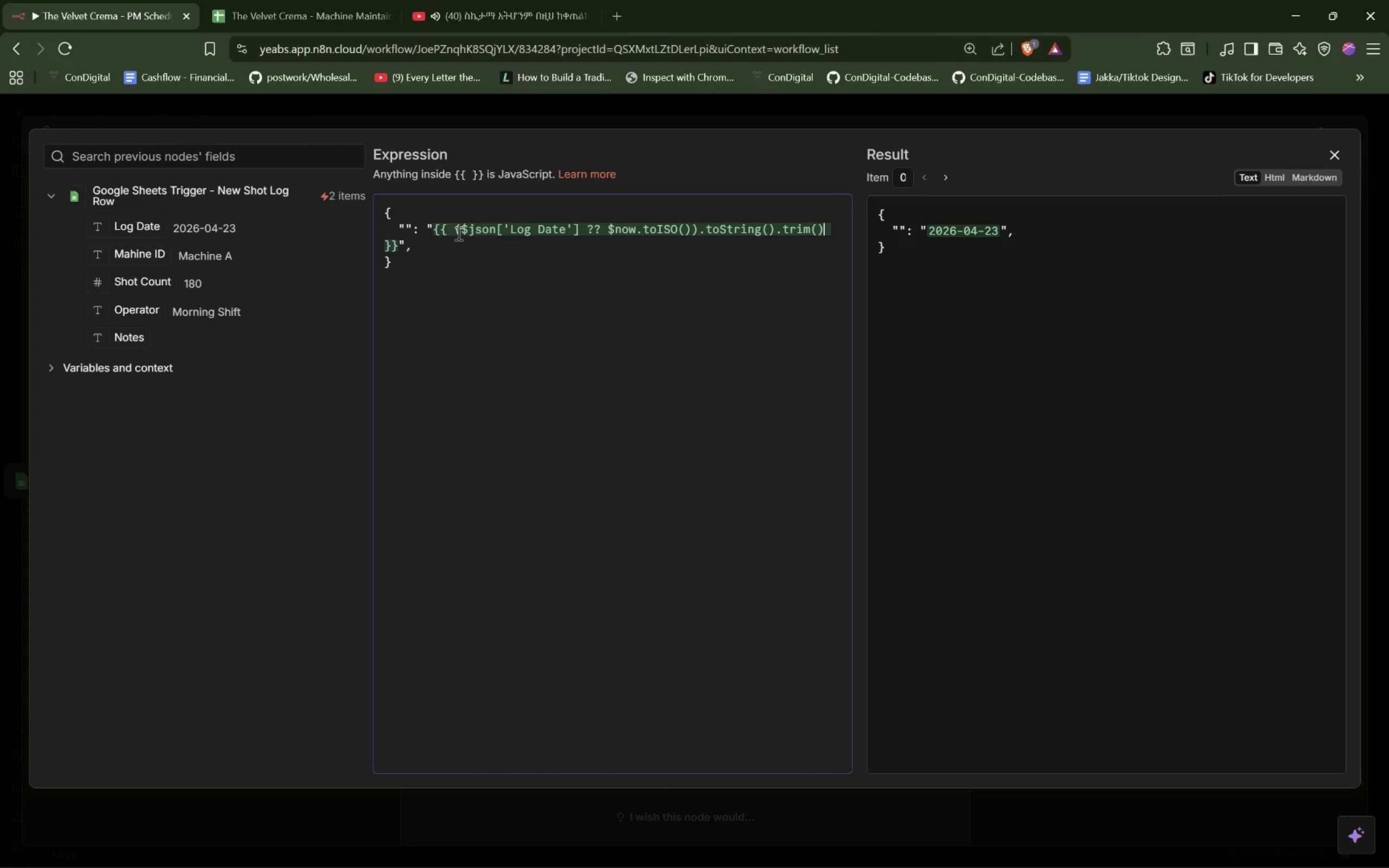 
left_click([405, 227])
 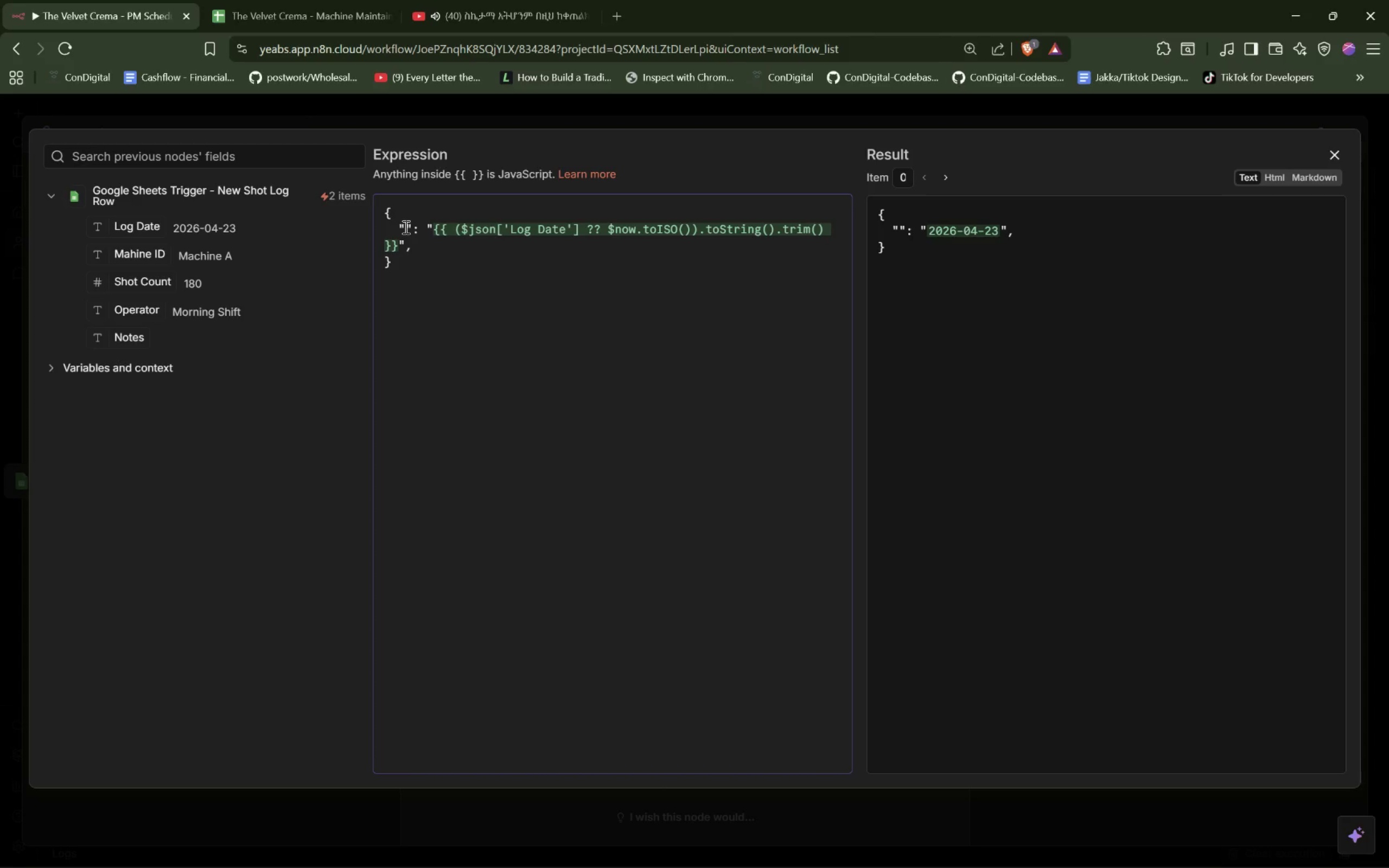 
type(log_date)
 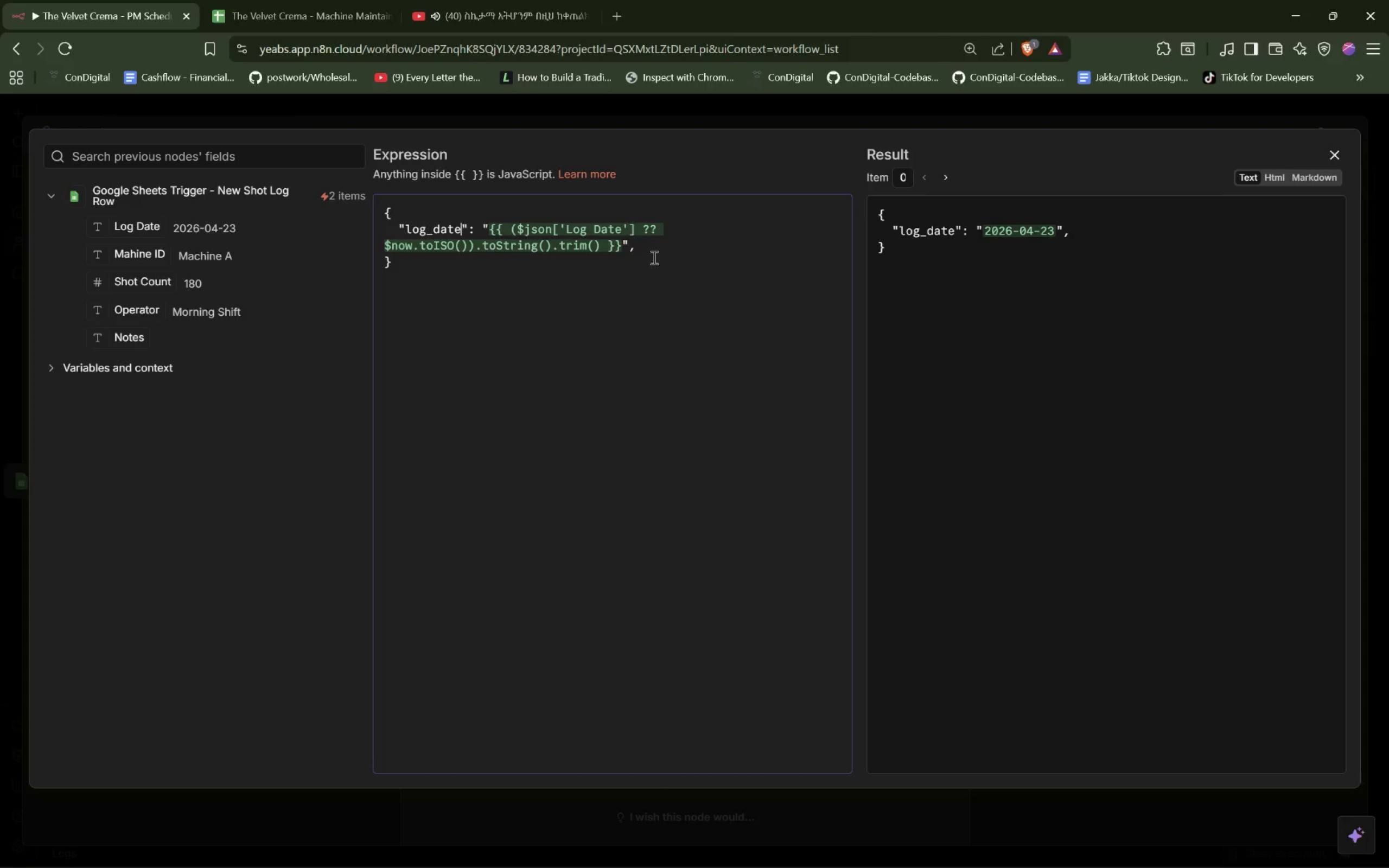 
left_click([663, 250])
 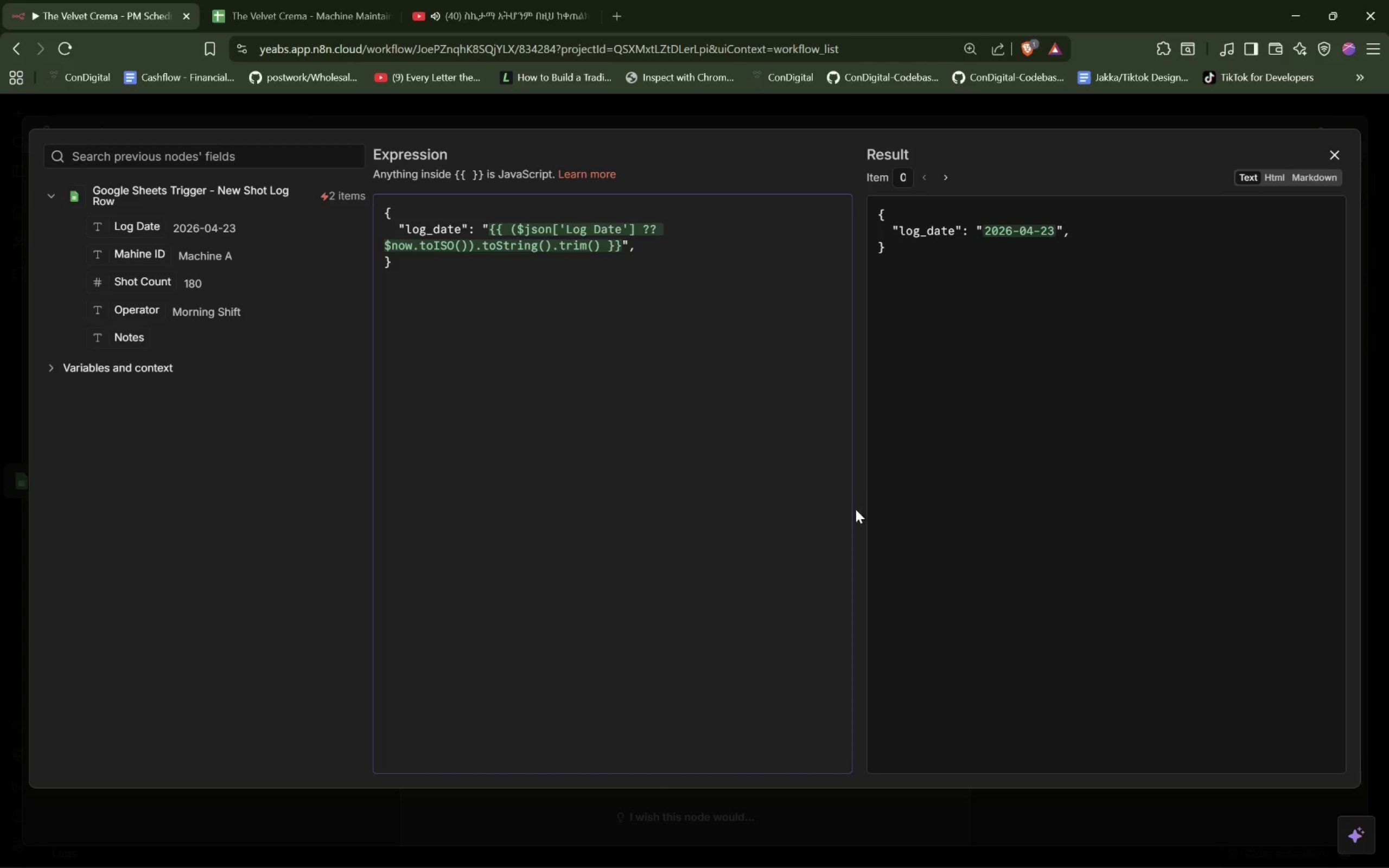 
wait(9.08)
 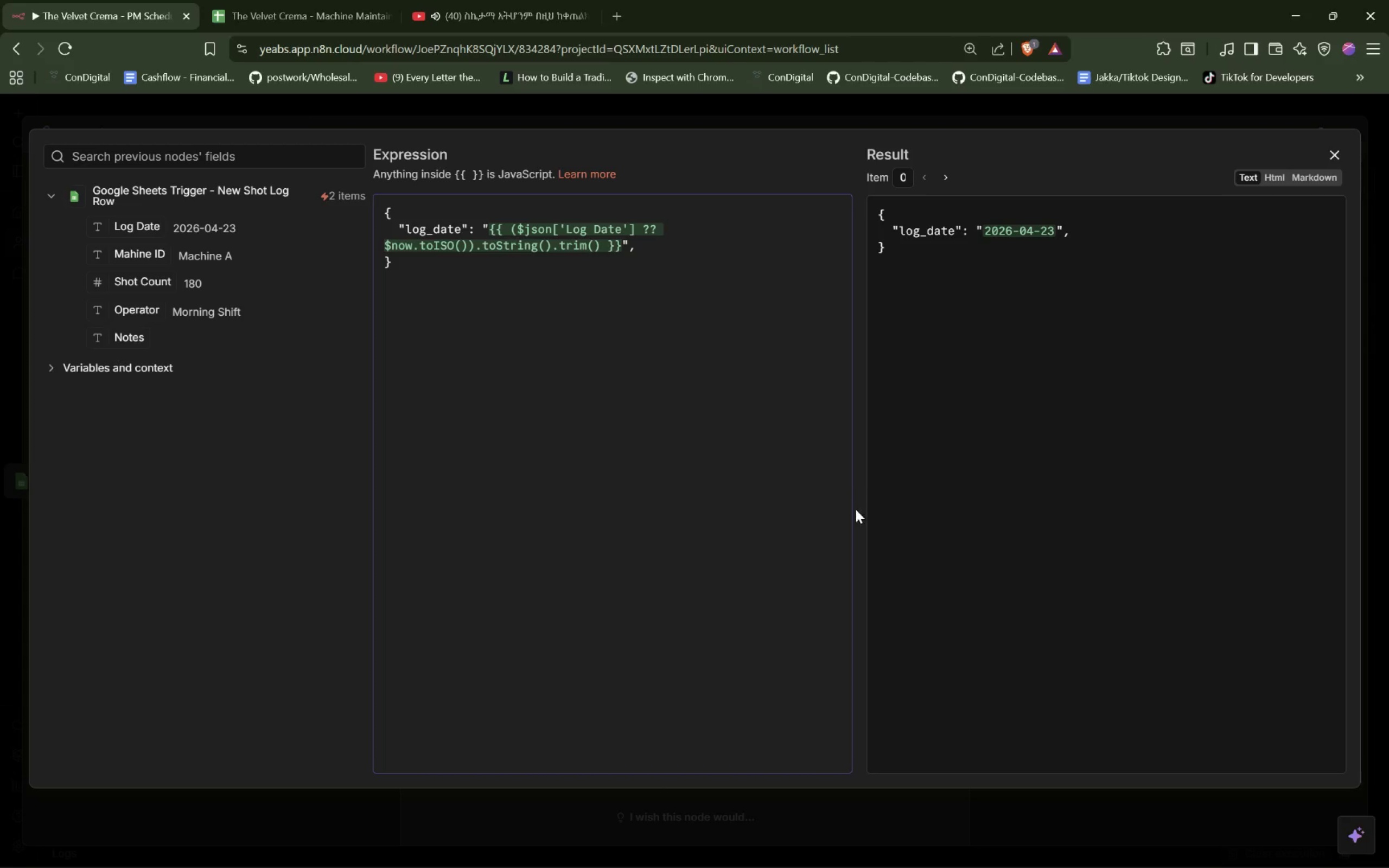 
left_click([647, 246])
 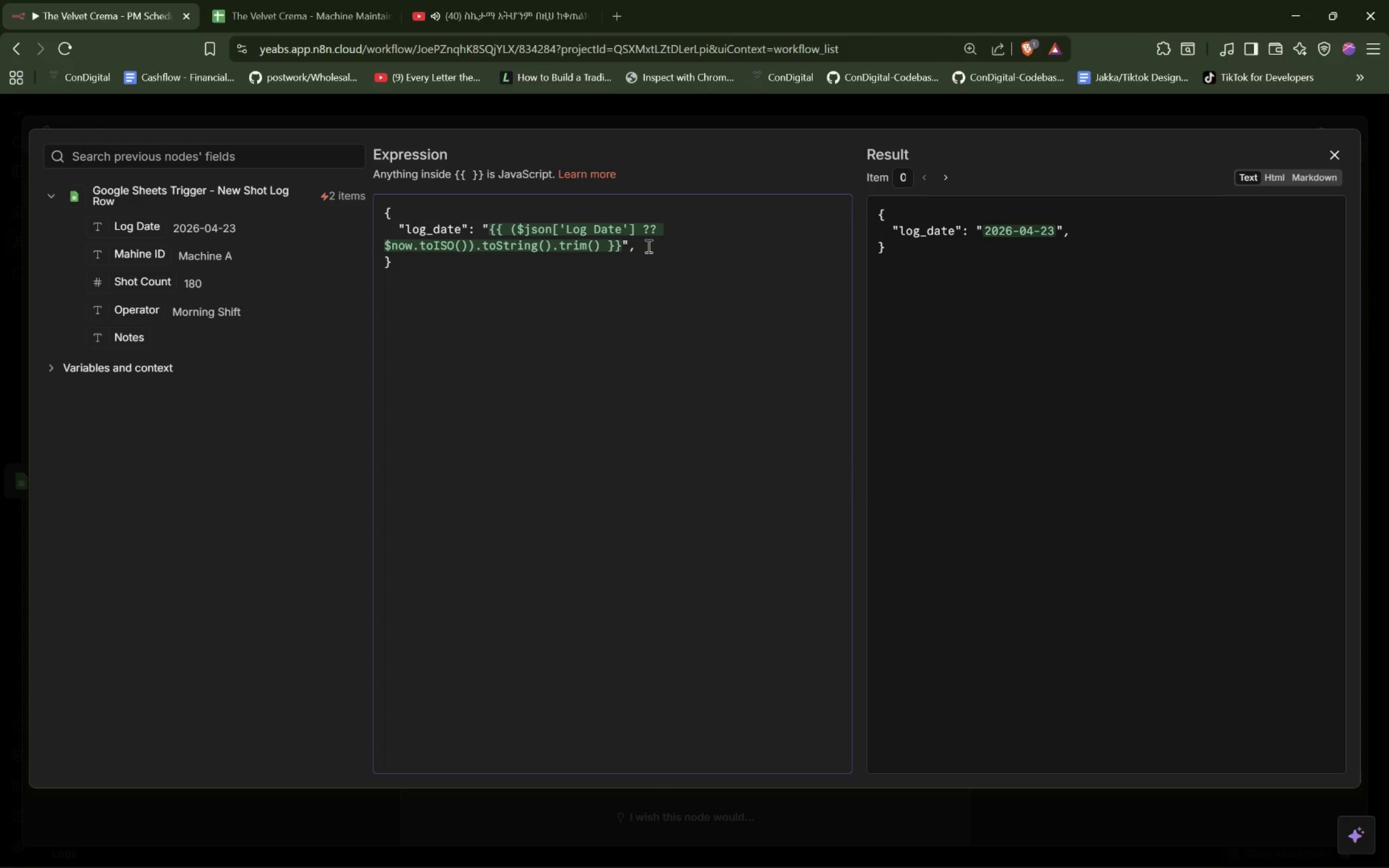 
key(Tab)
 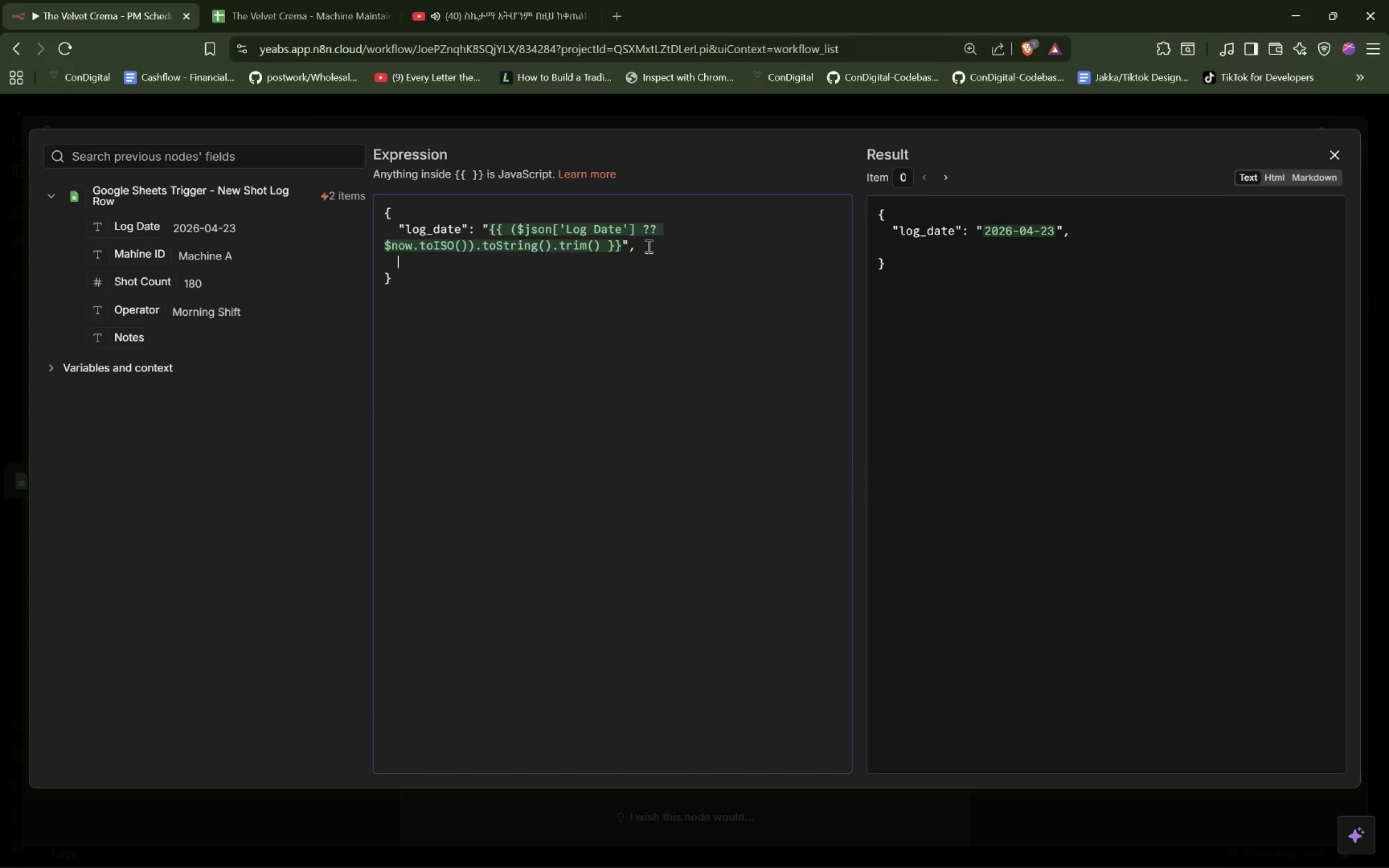 
key(Shift+Quote)
 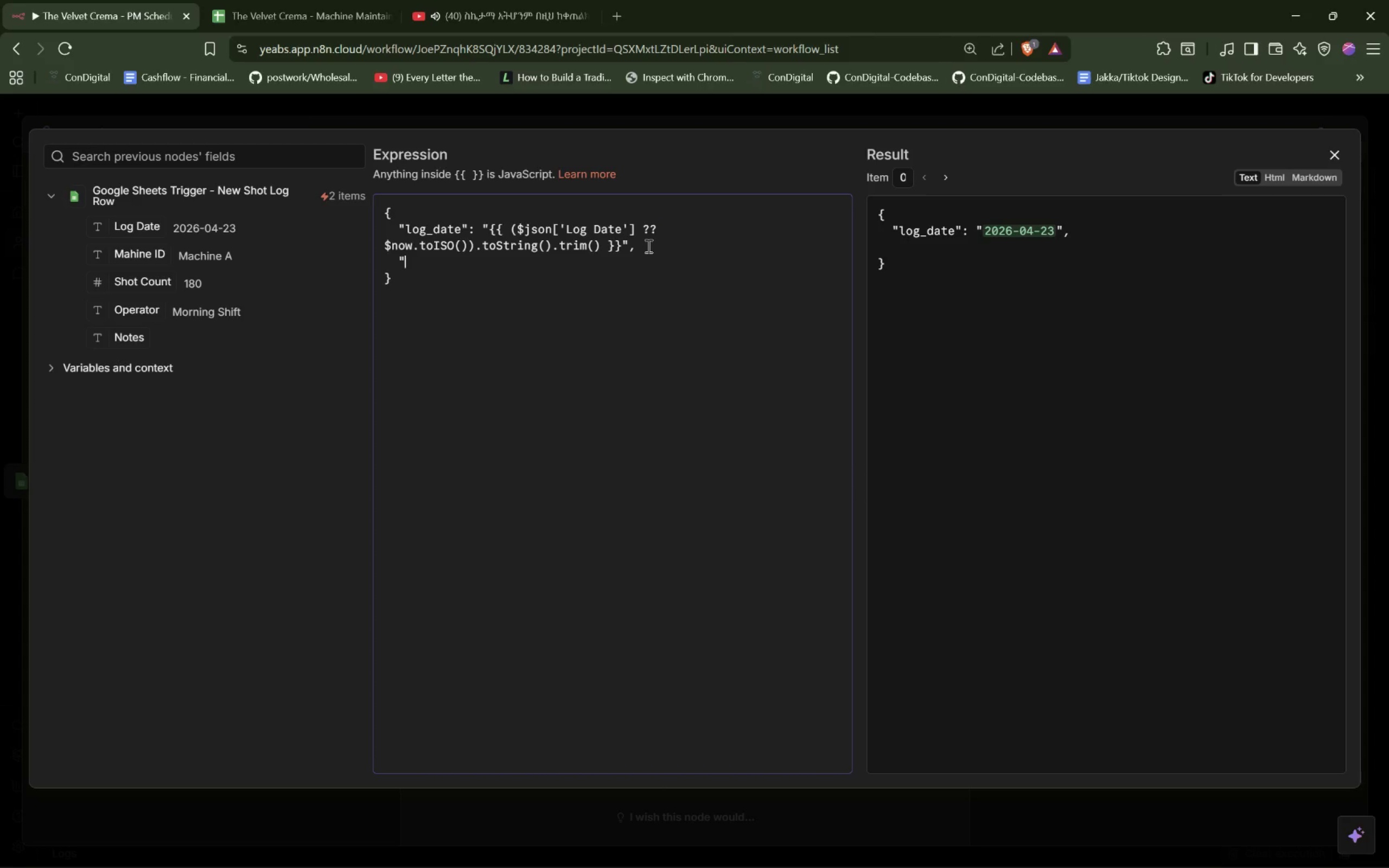 
key(Shift+Quote)
 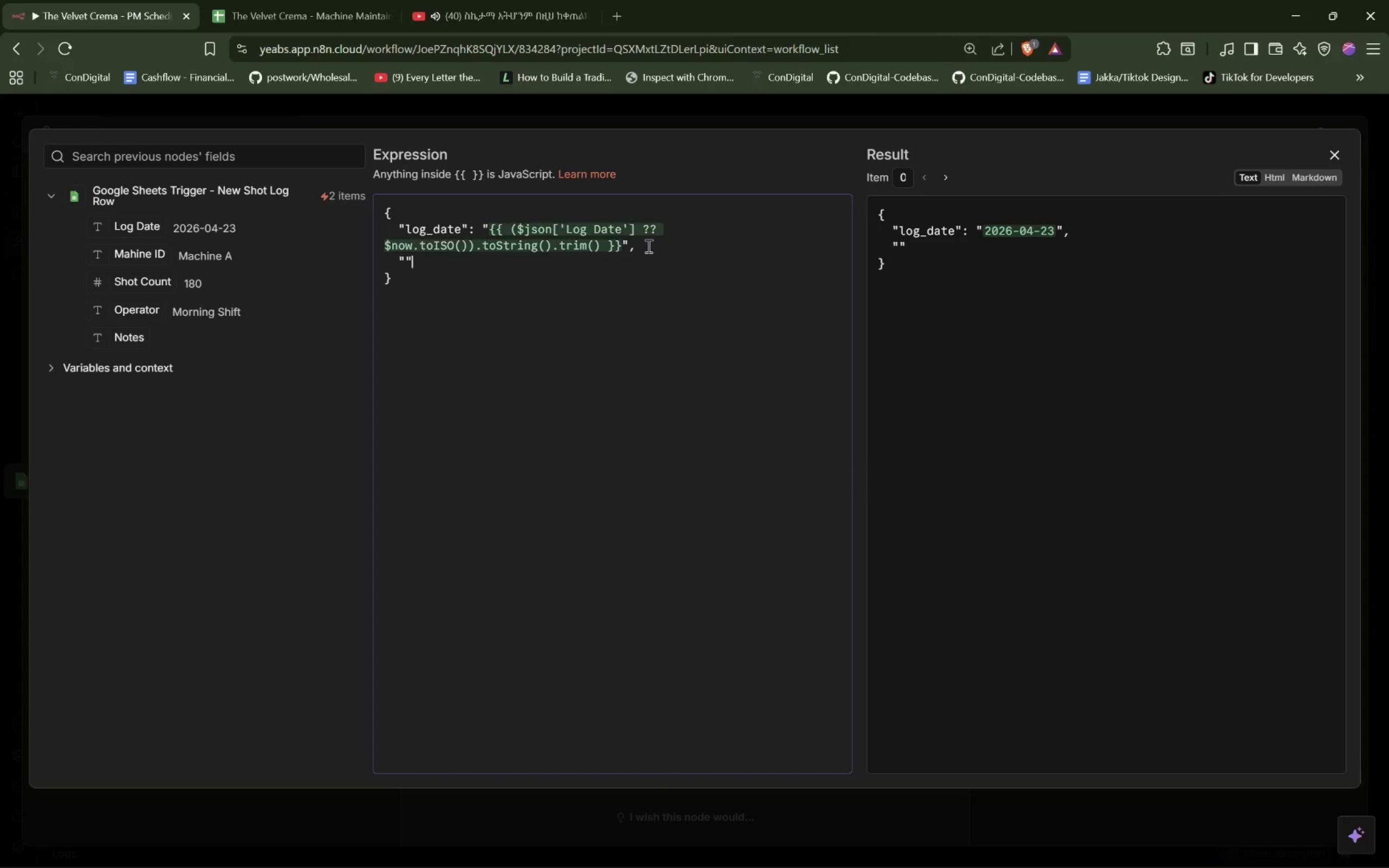 
key(Shift+Semicolon)
 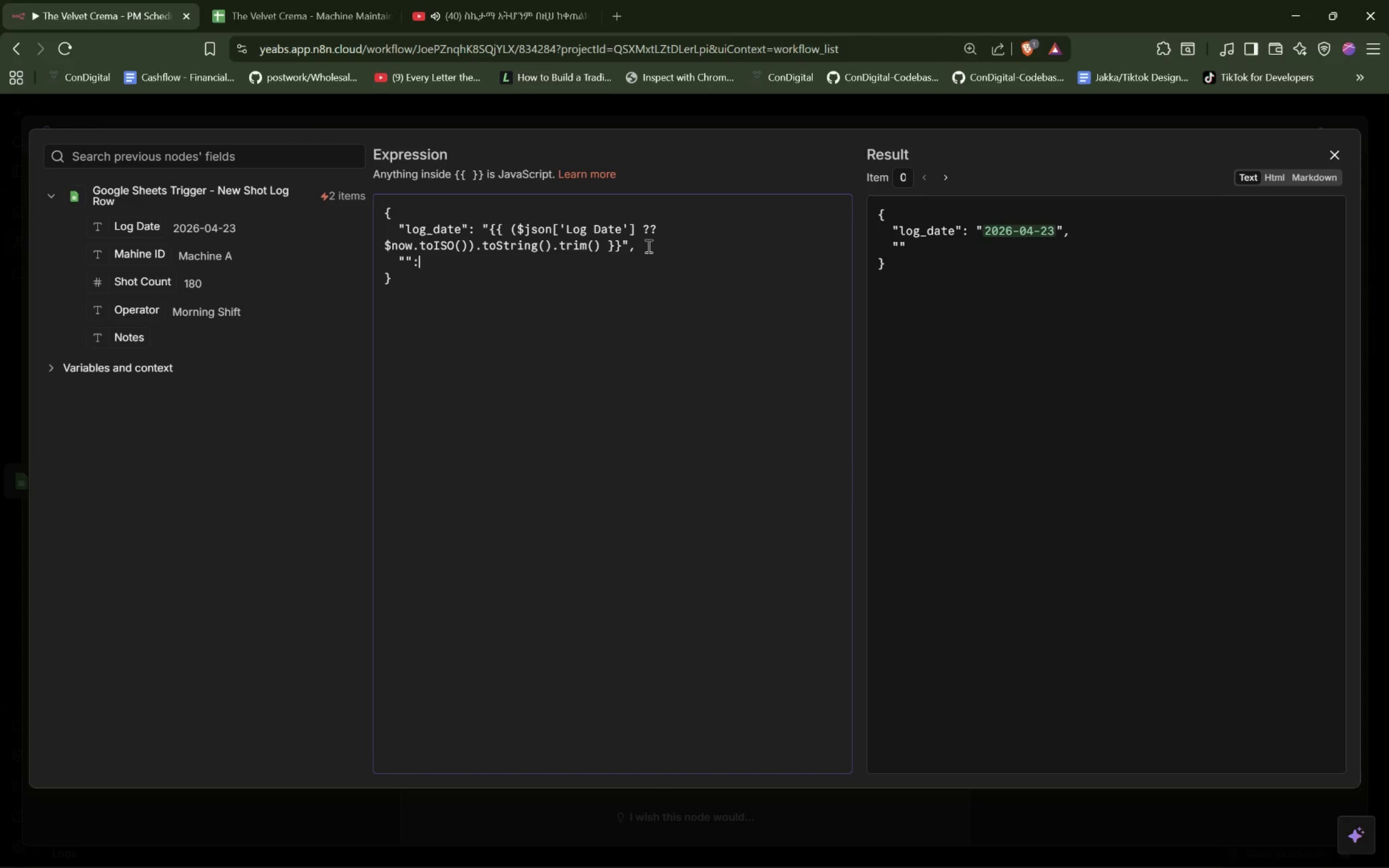 
key(Shift+Space)
 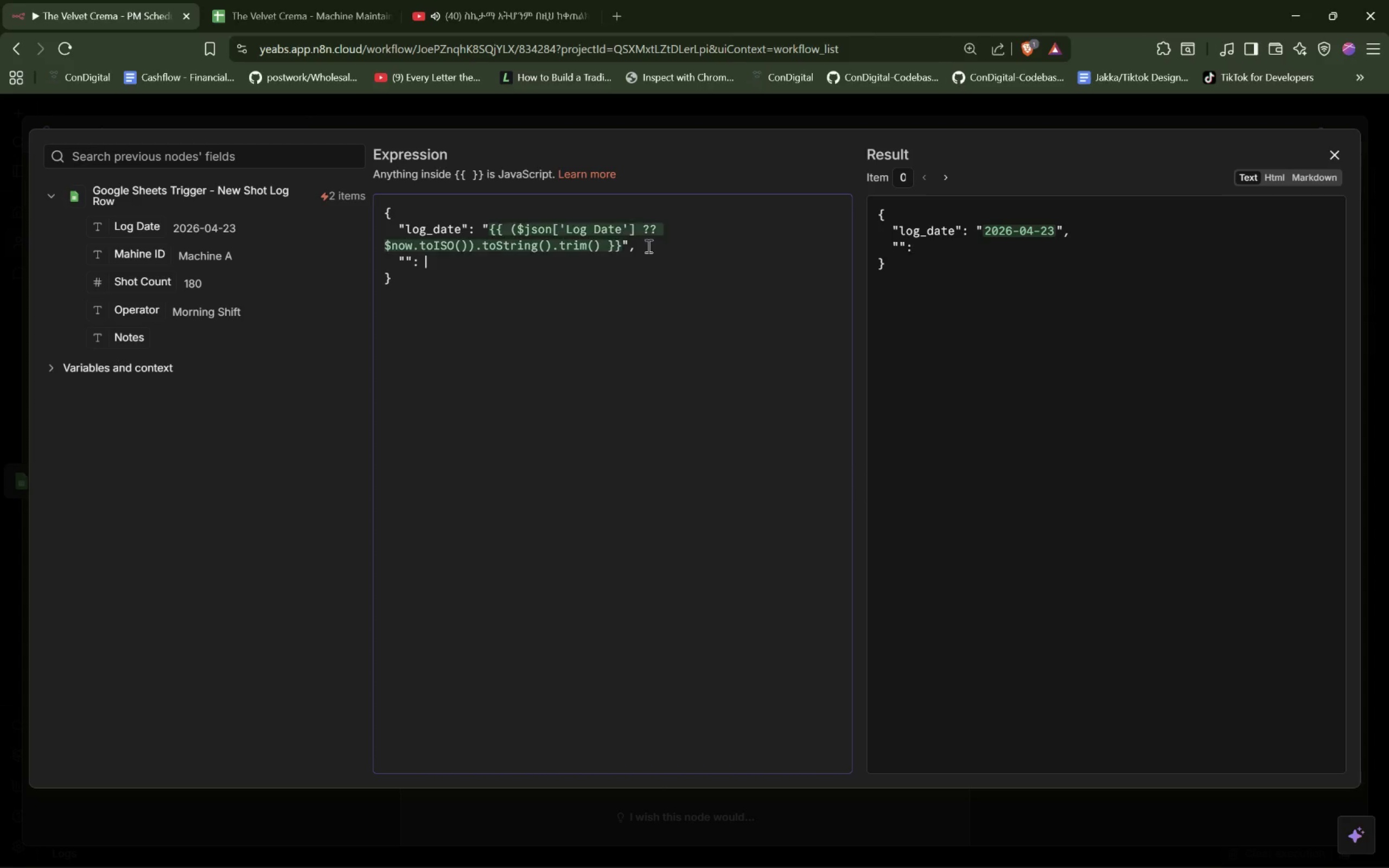 
key(Shift+Quote)
 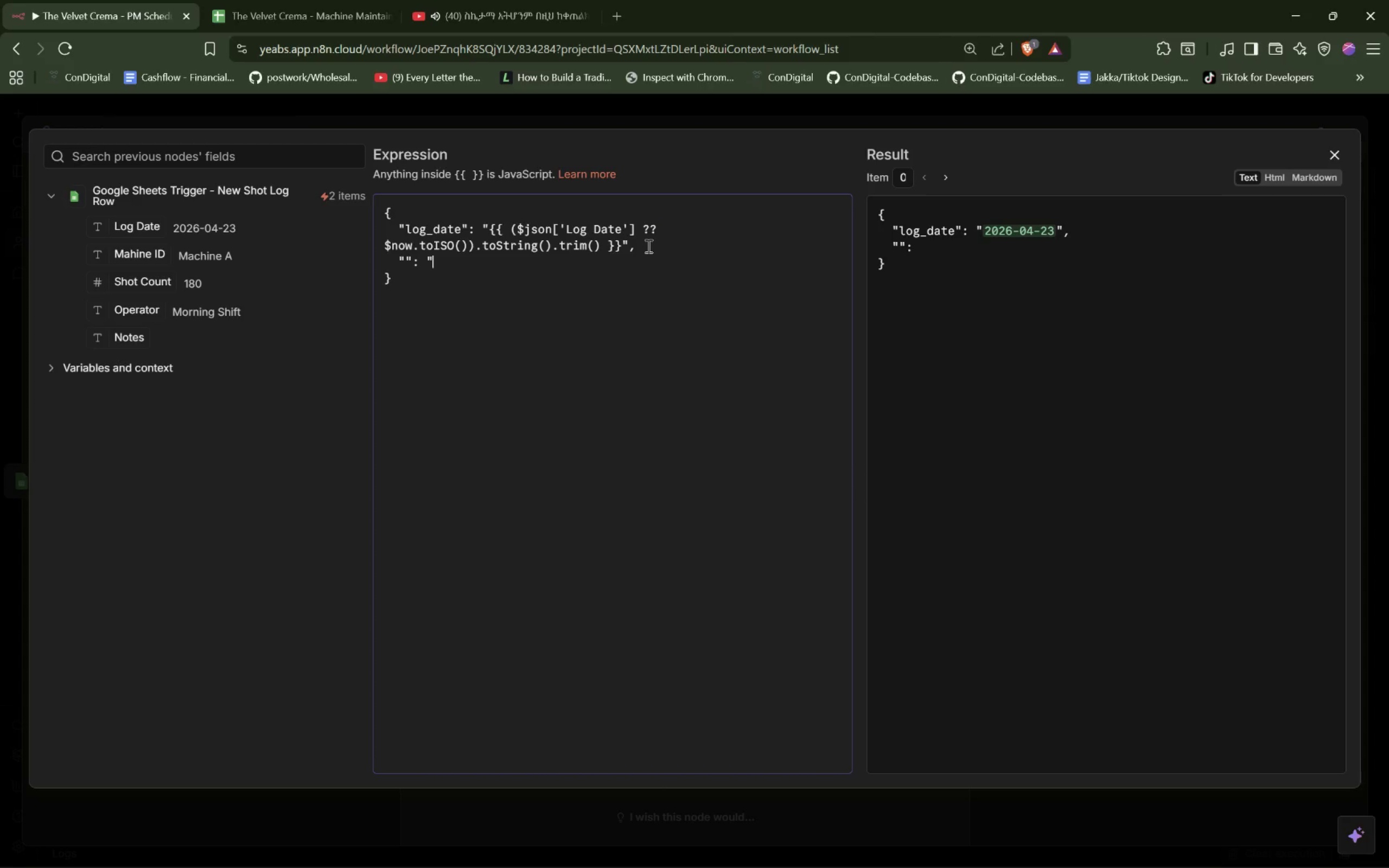 
key(Shift+Quote)
 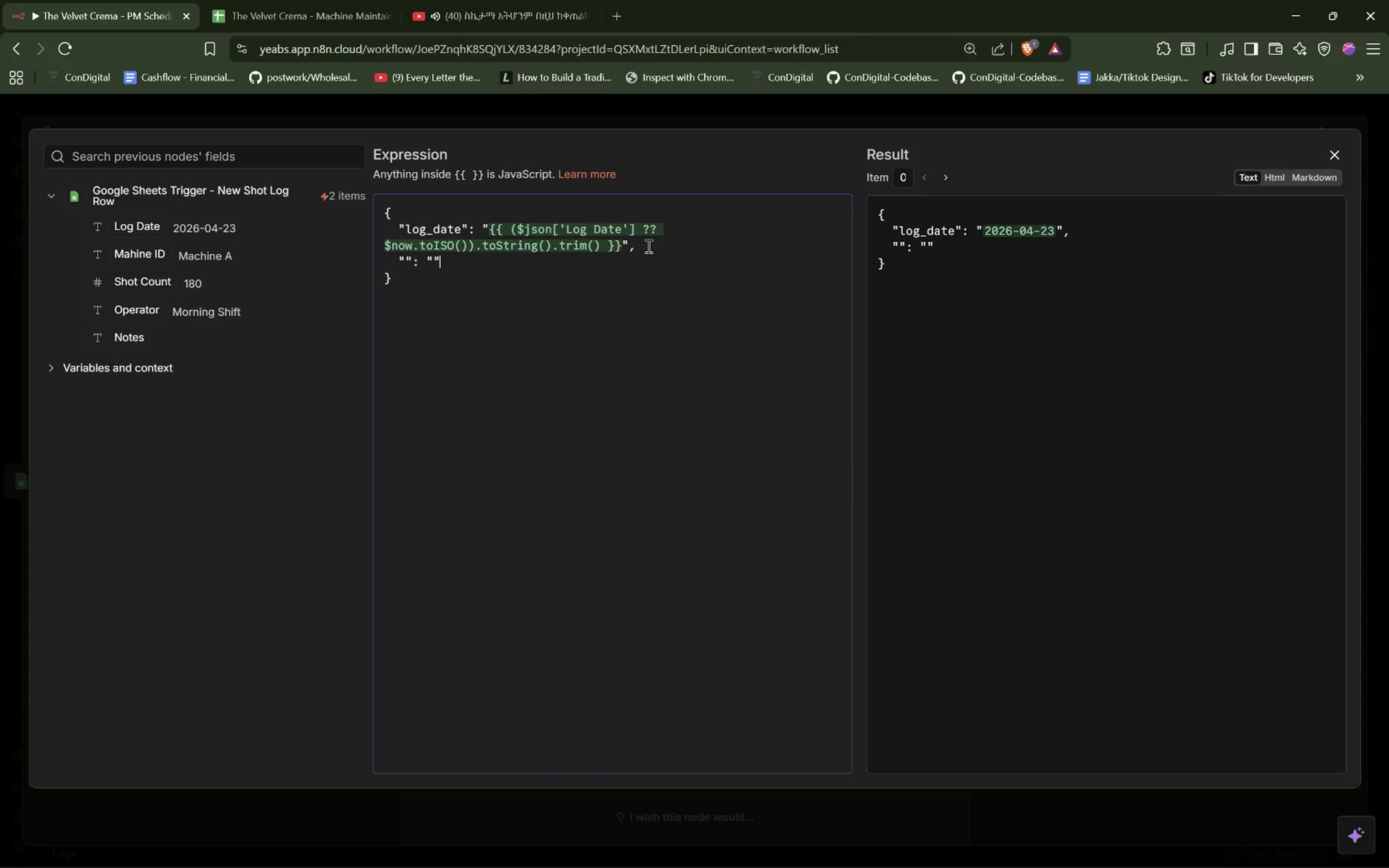 
key(Comma)
 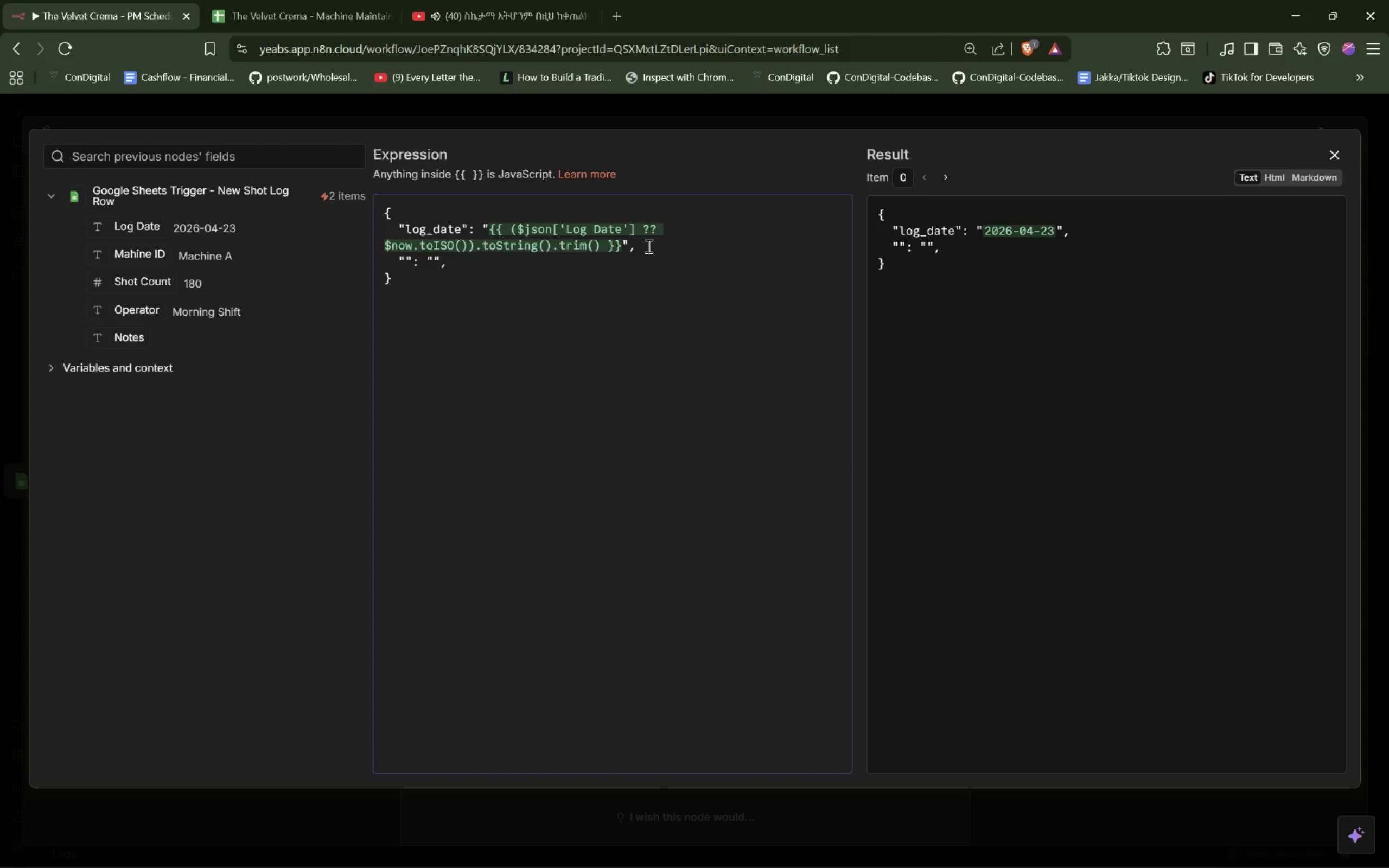 
key(Control+C)
 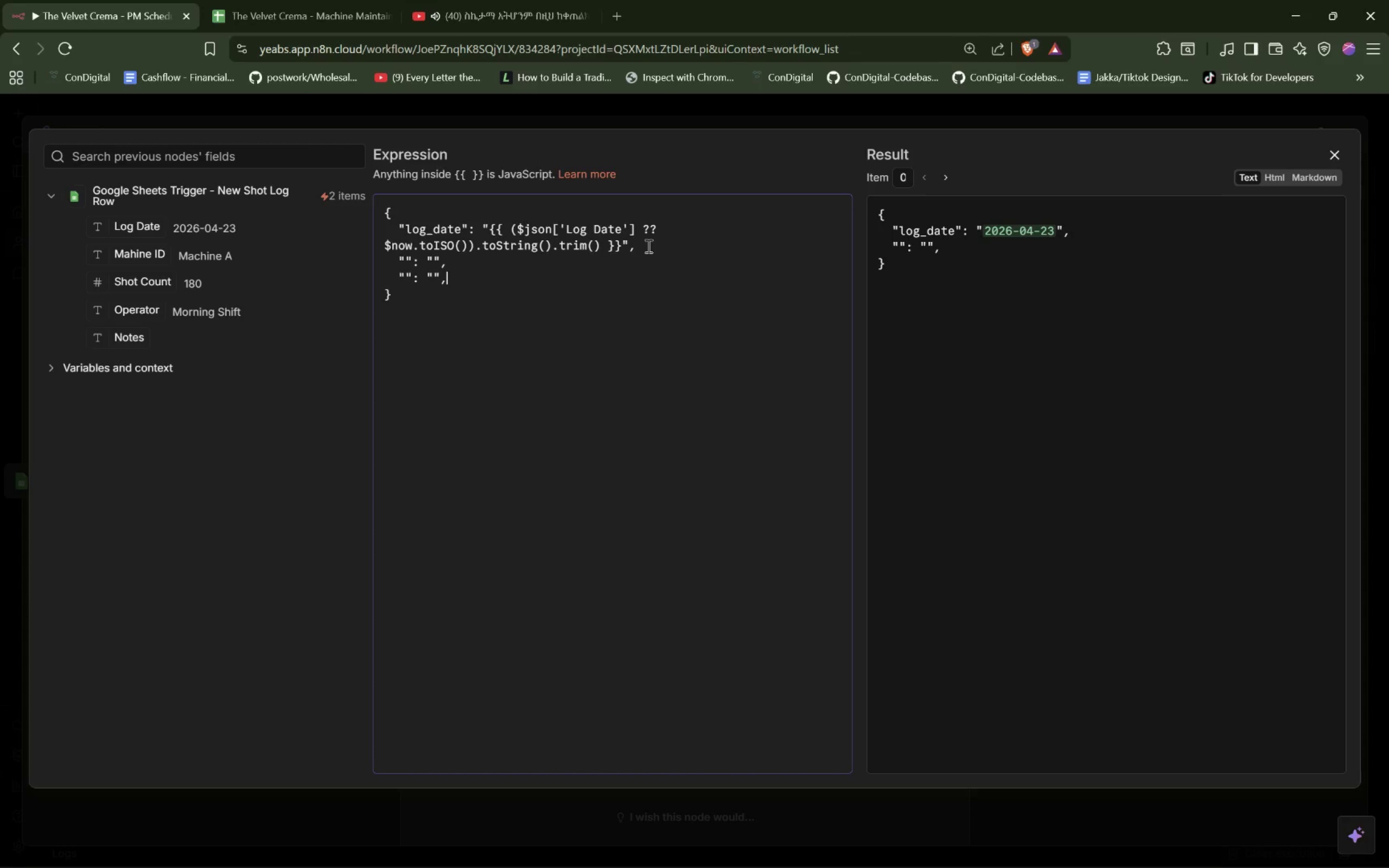 
key(Control+V)
 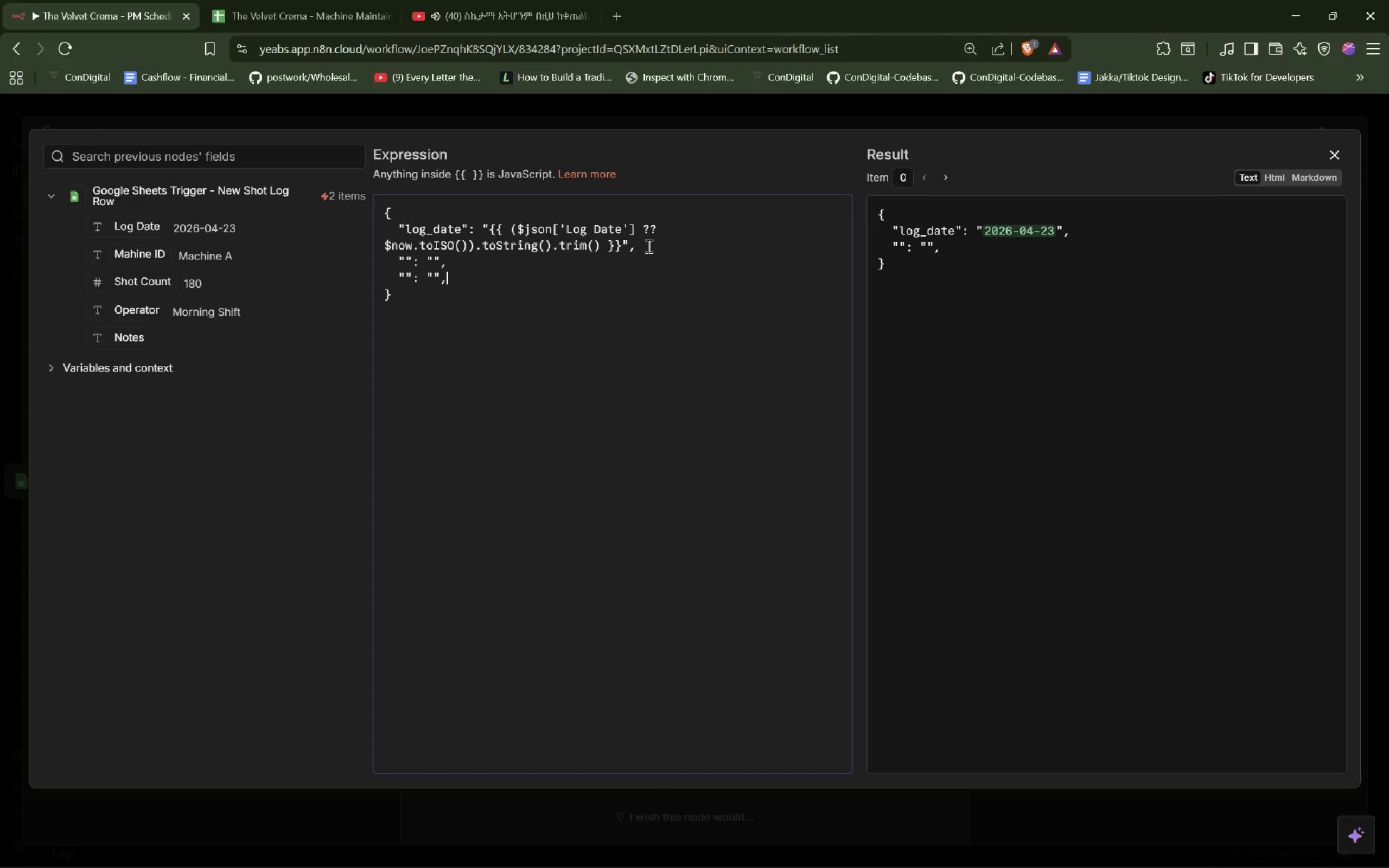 
key(Control+V)
 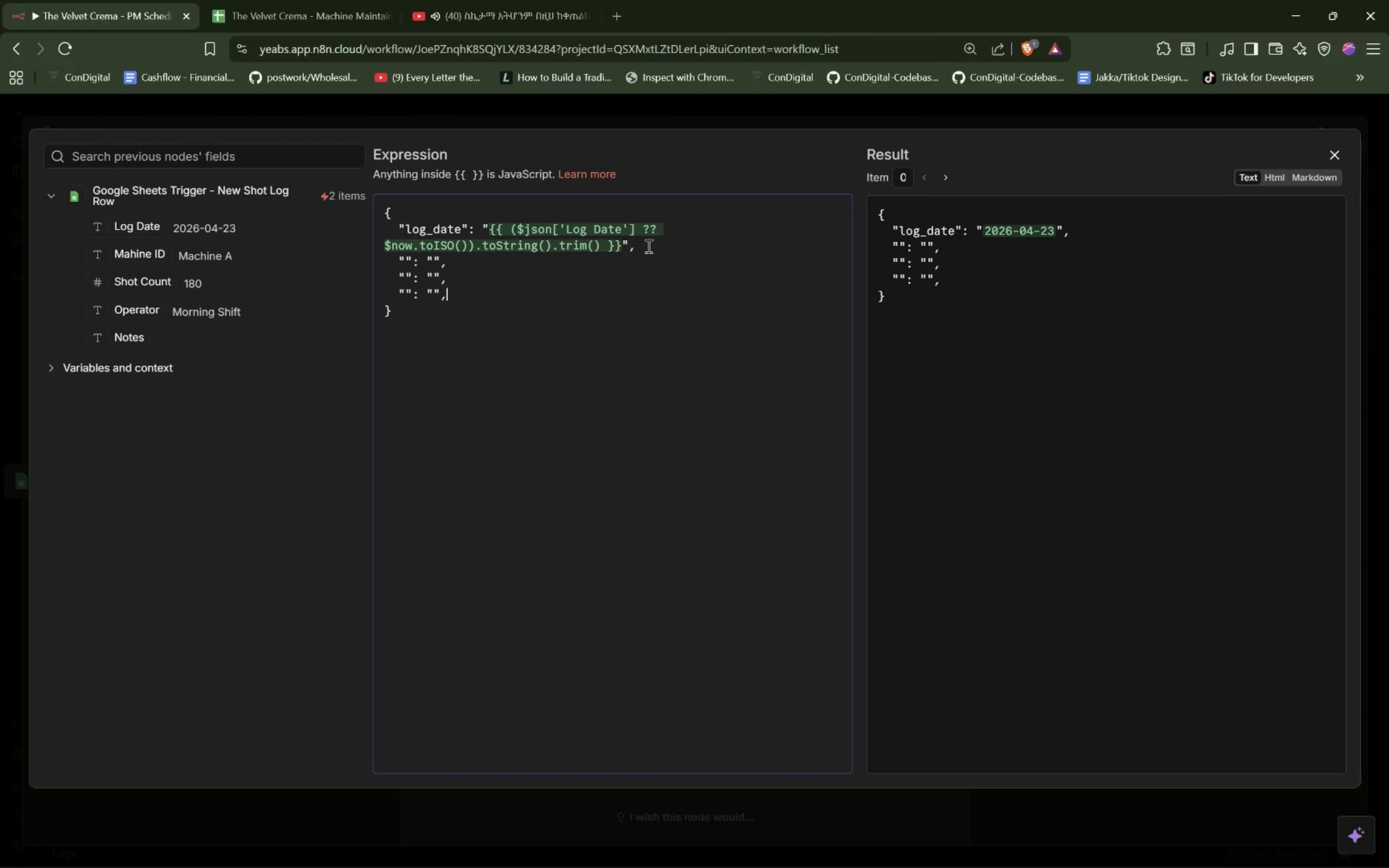 
key(Control+V)
 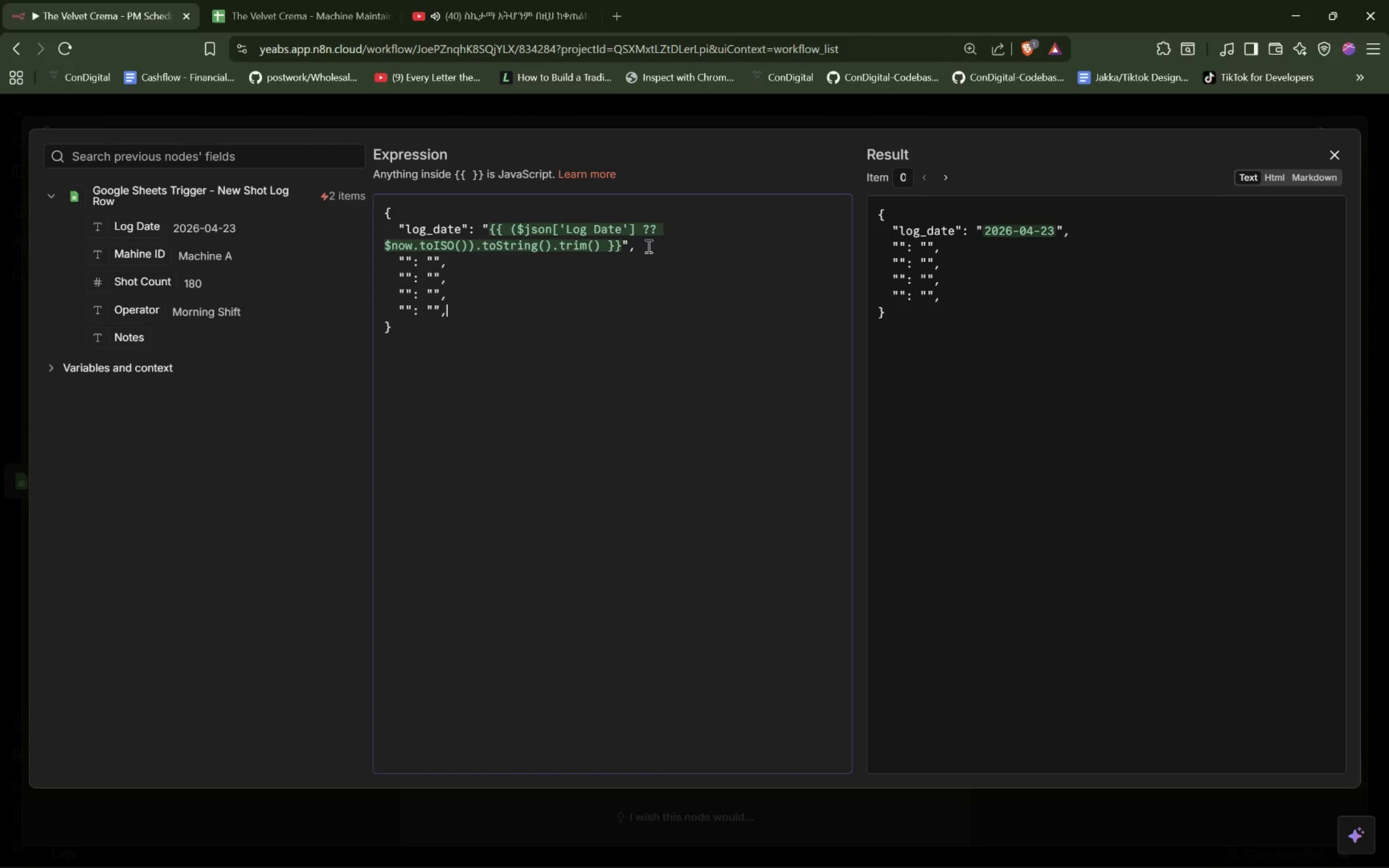 
key(ArrowUp)
 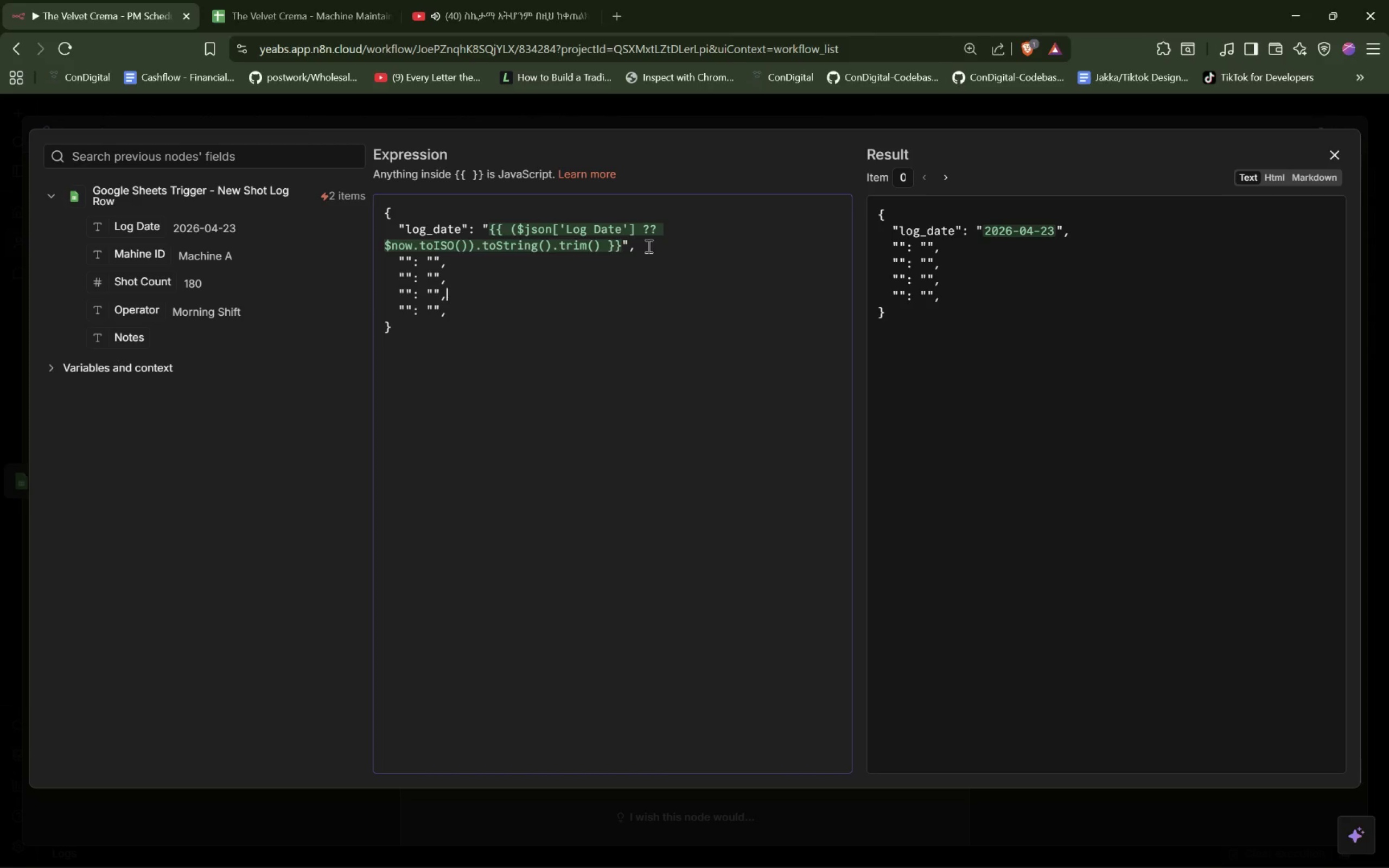 
key(ArrowUp)
 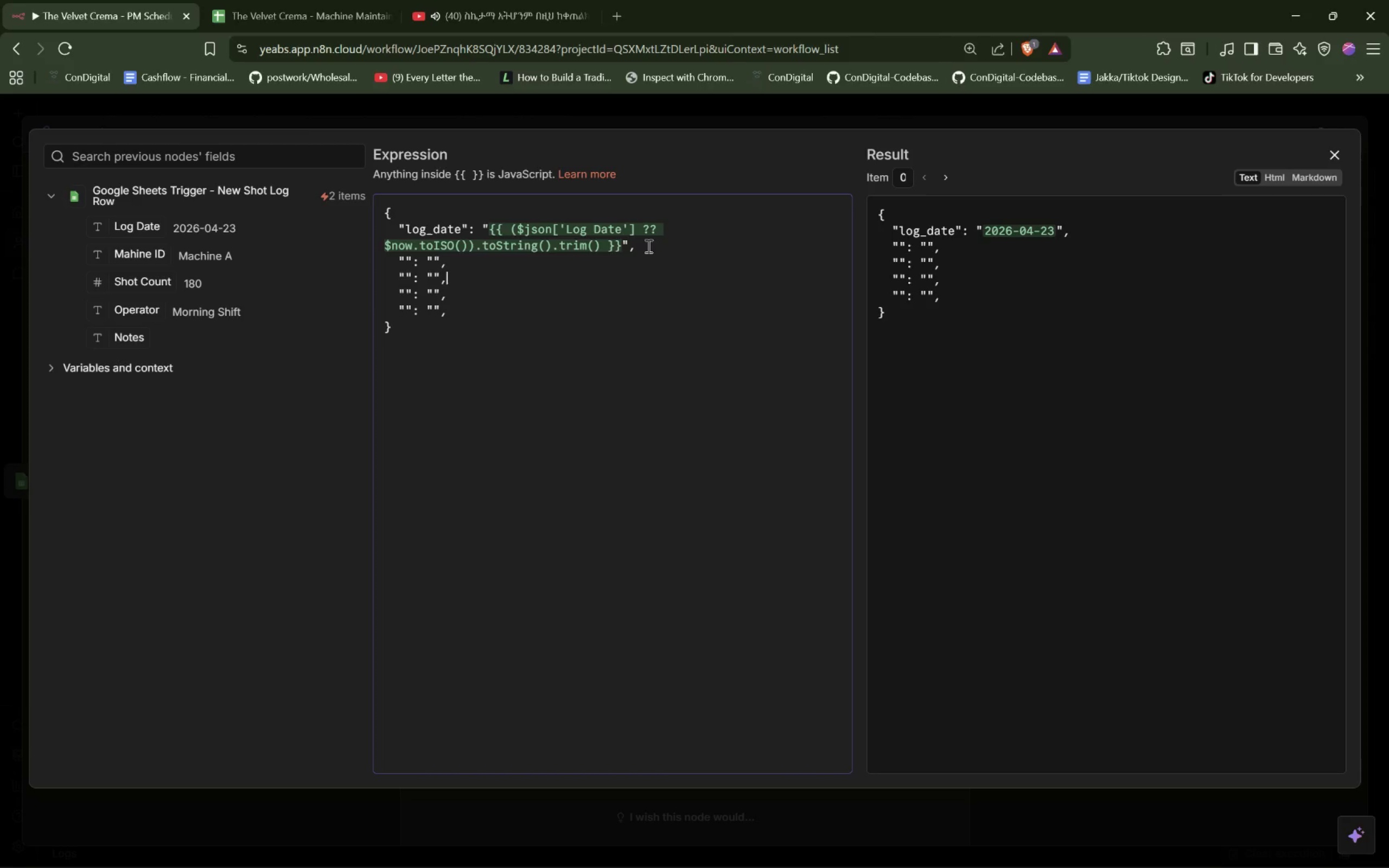 
key(ArrowUp)
 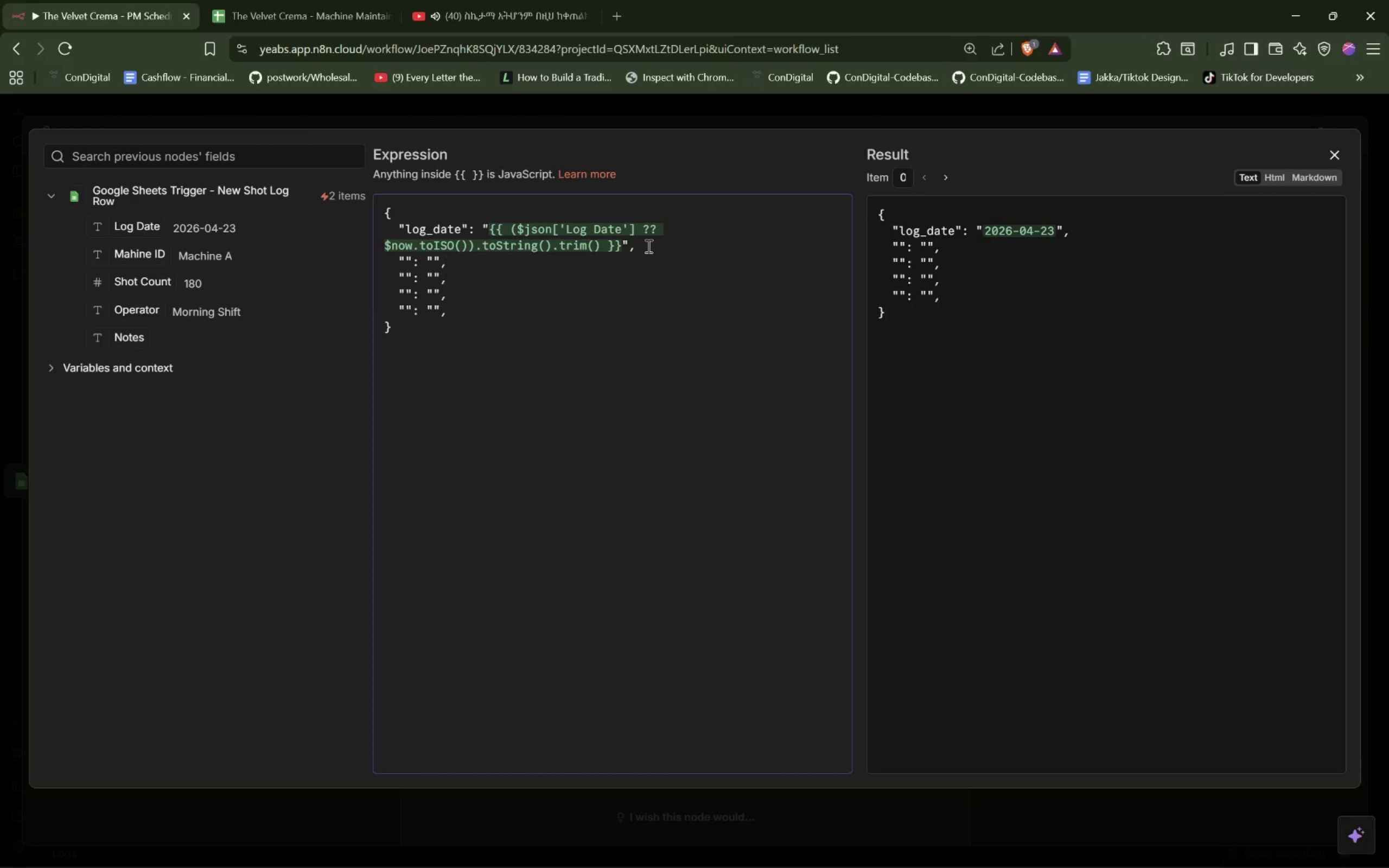 
key(ArrowLeft)
 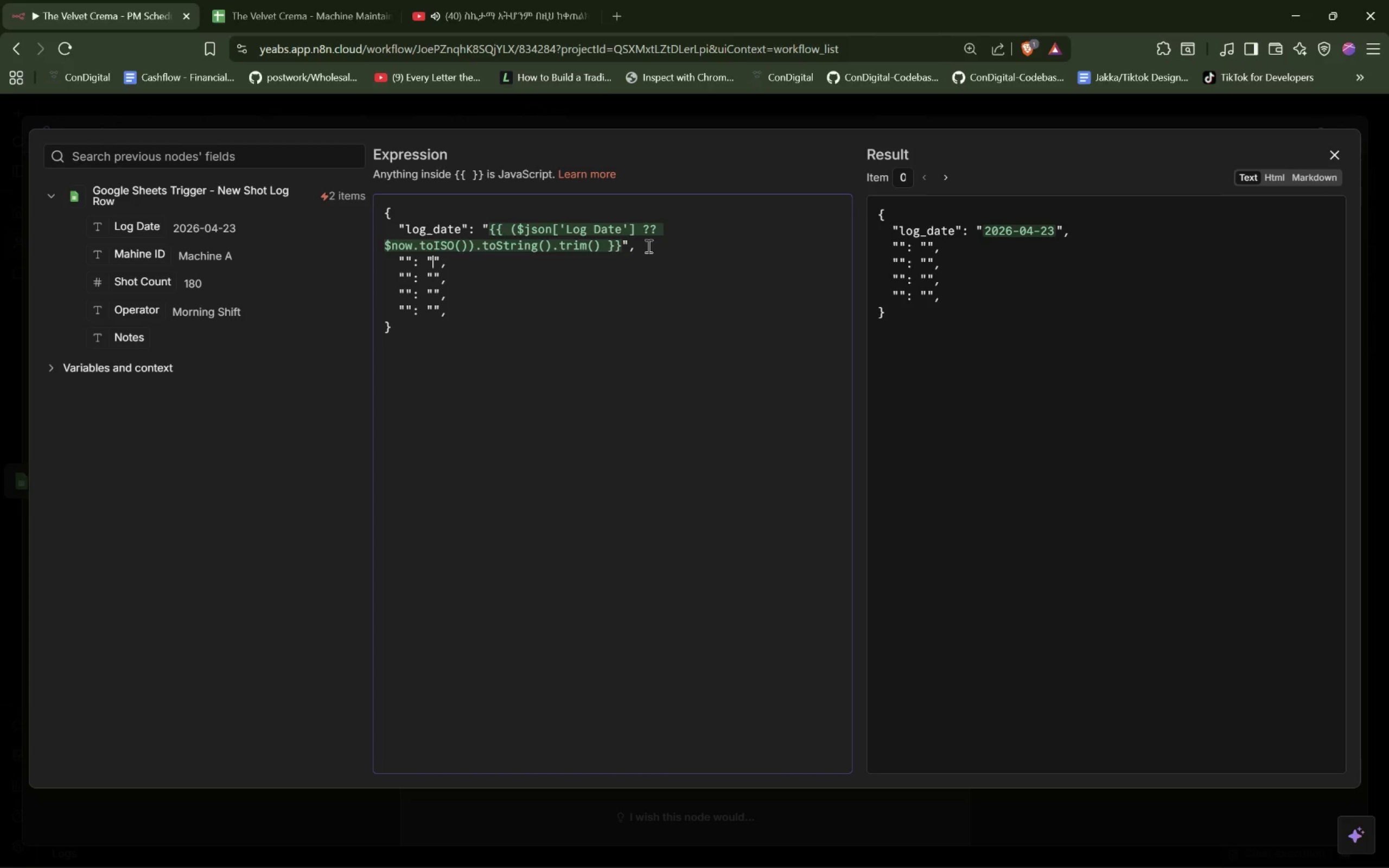 
key(ArrowLeft)
 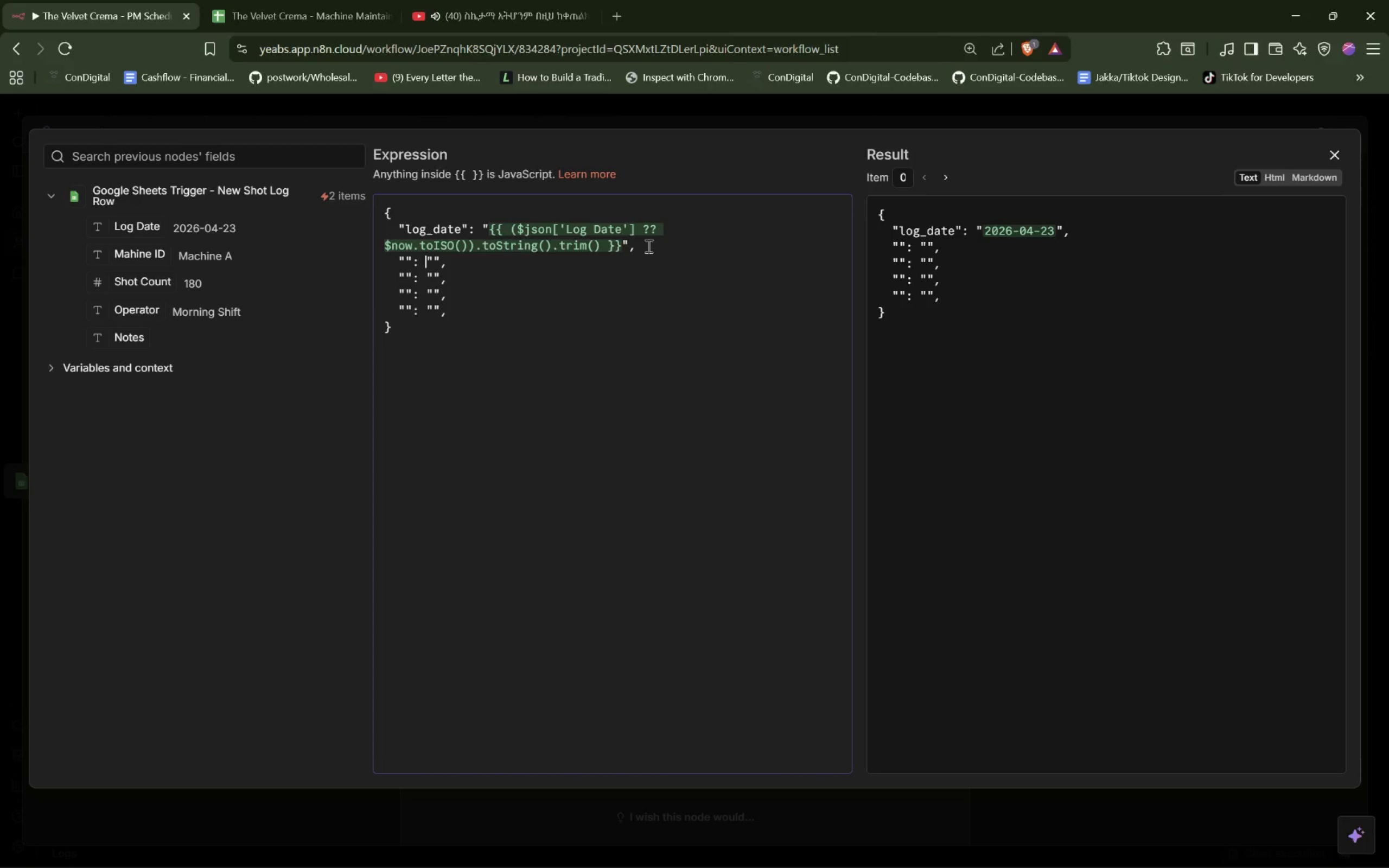 
key(ArrowLeft)
 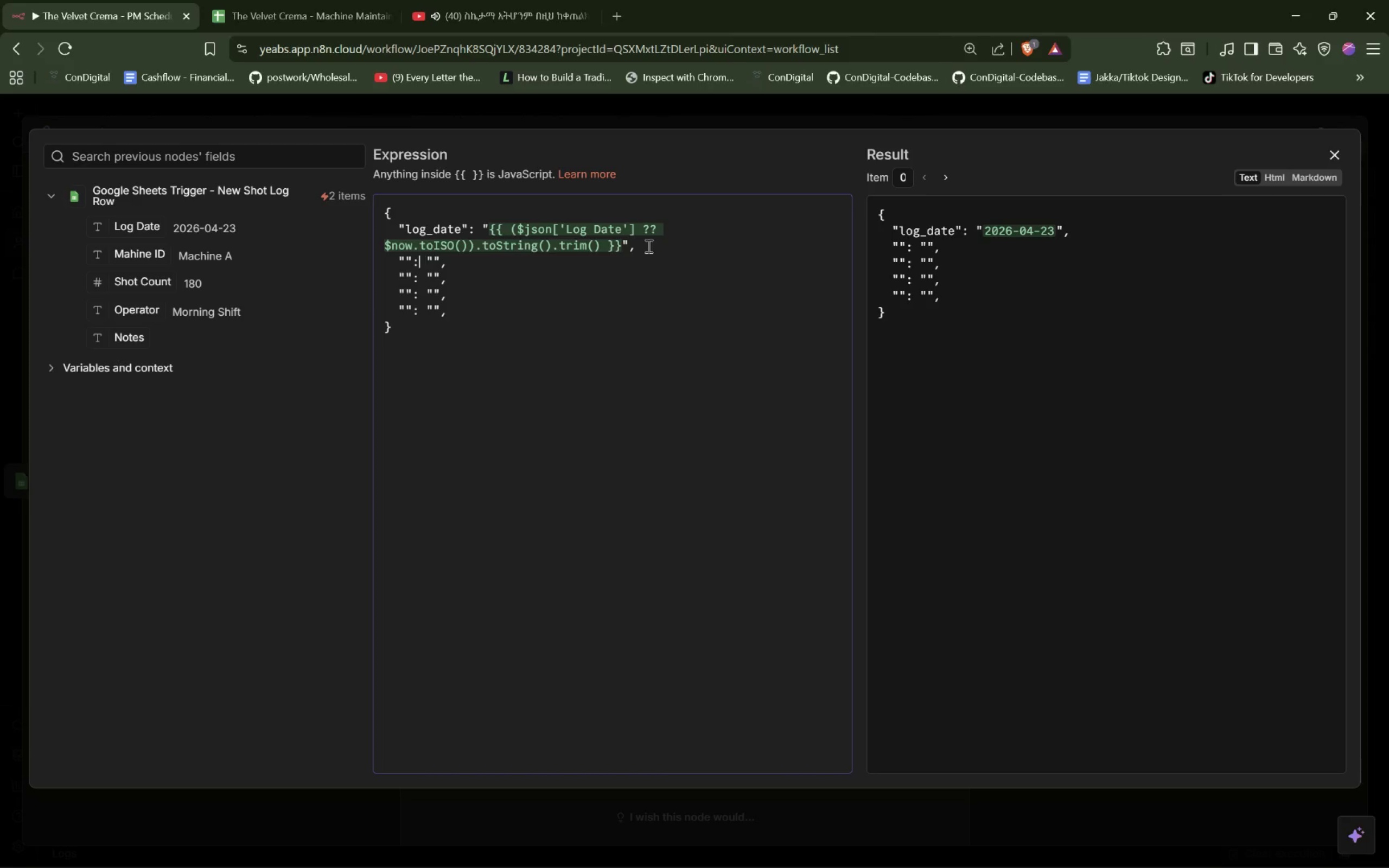 
key(ArrowLeft)
 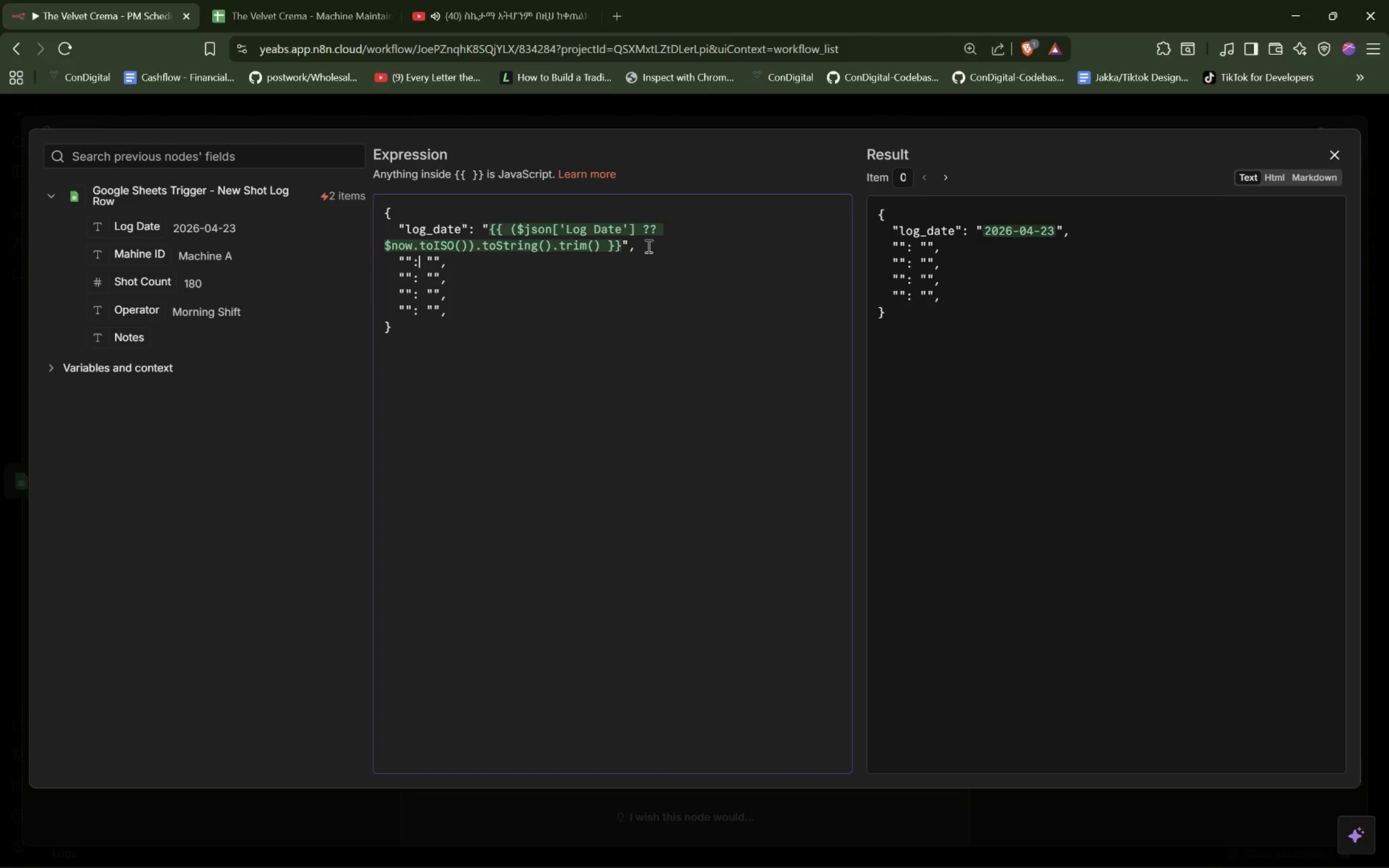 
key(ArrowLeft)
 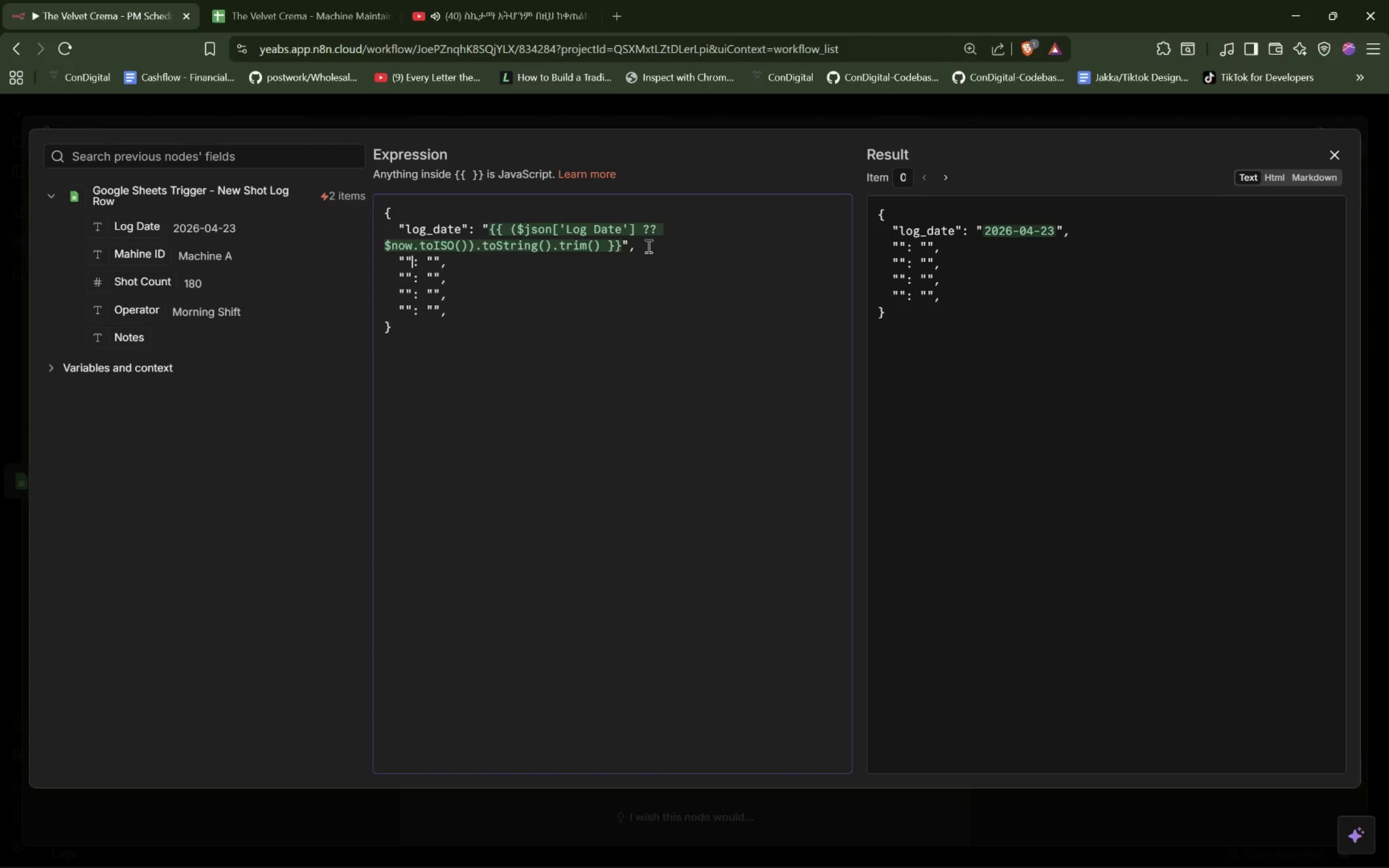 
key(ArrowLeft)
 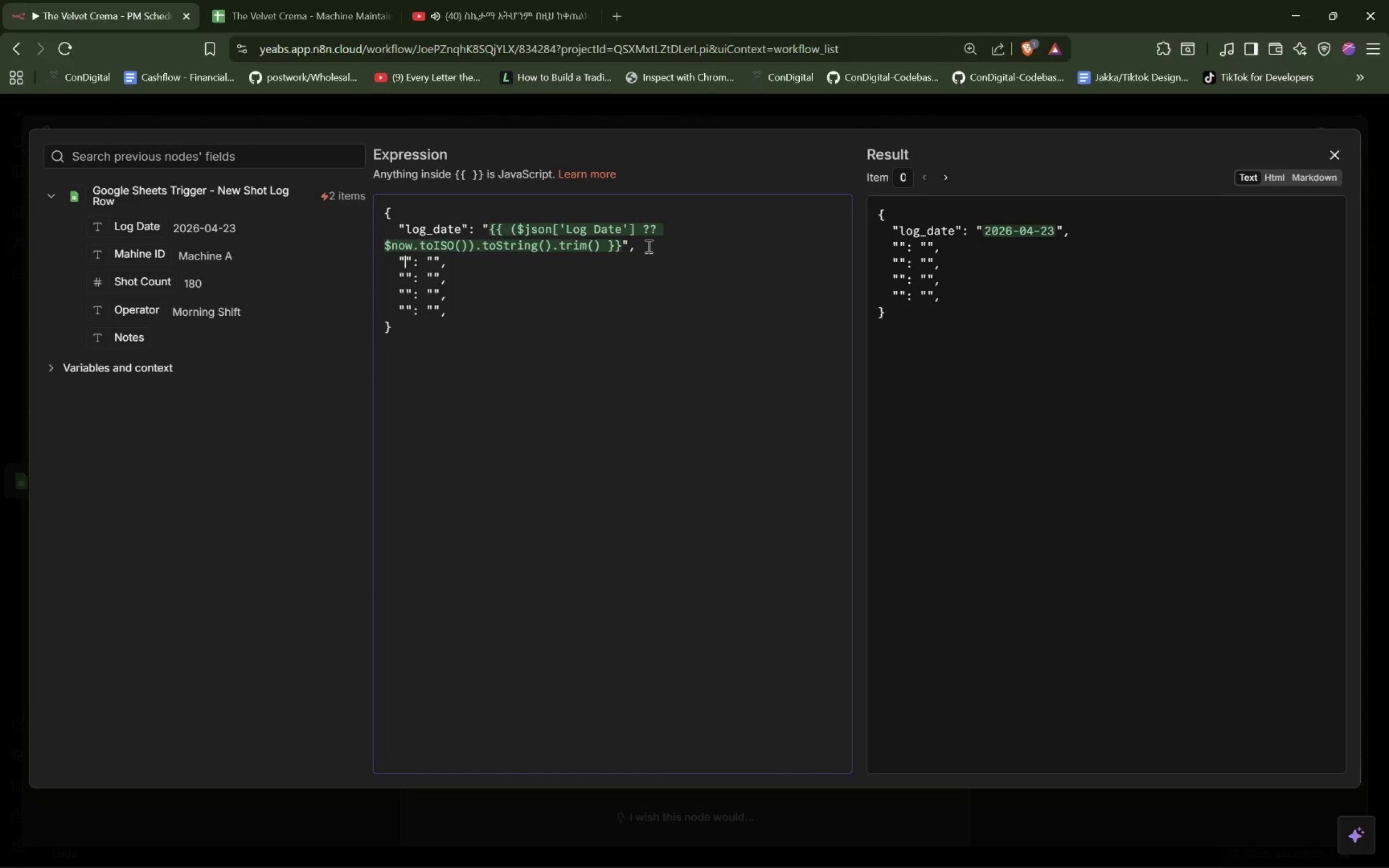 
type(machine_id)
 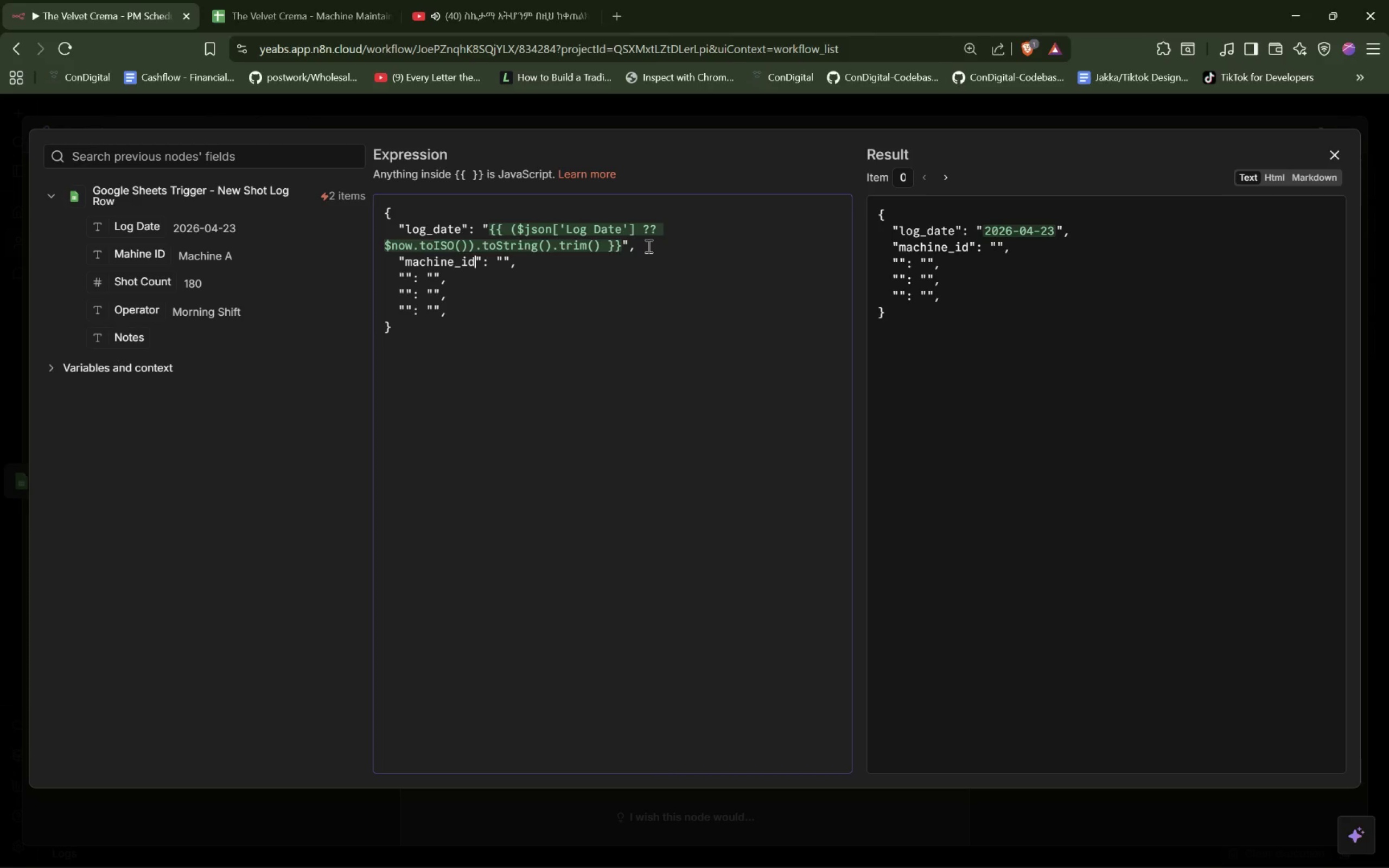 
key(ArrowRight)
 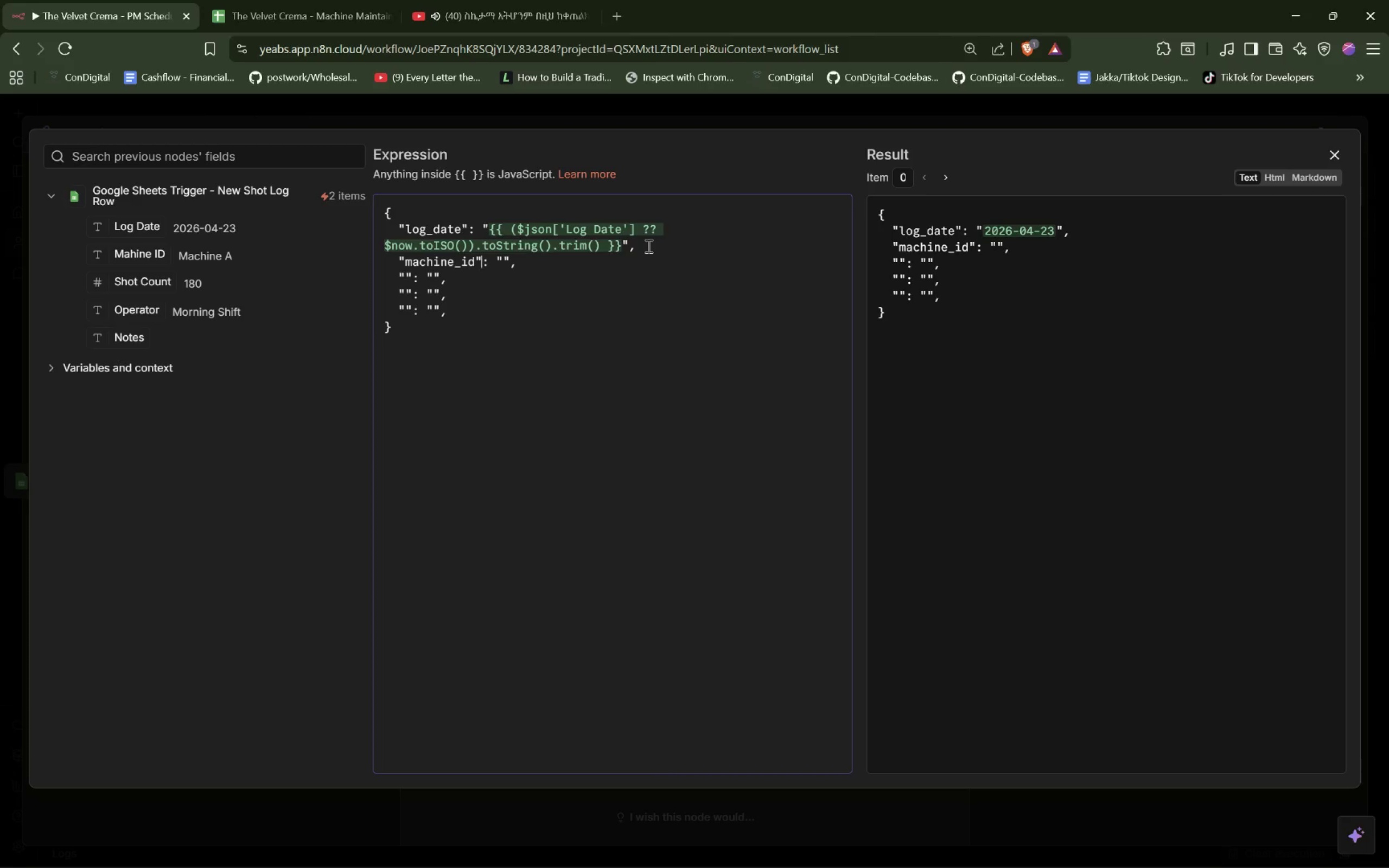 
key(ArrowRight)
 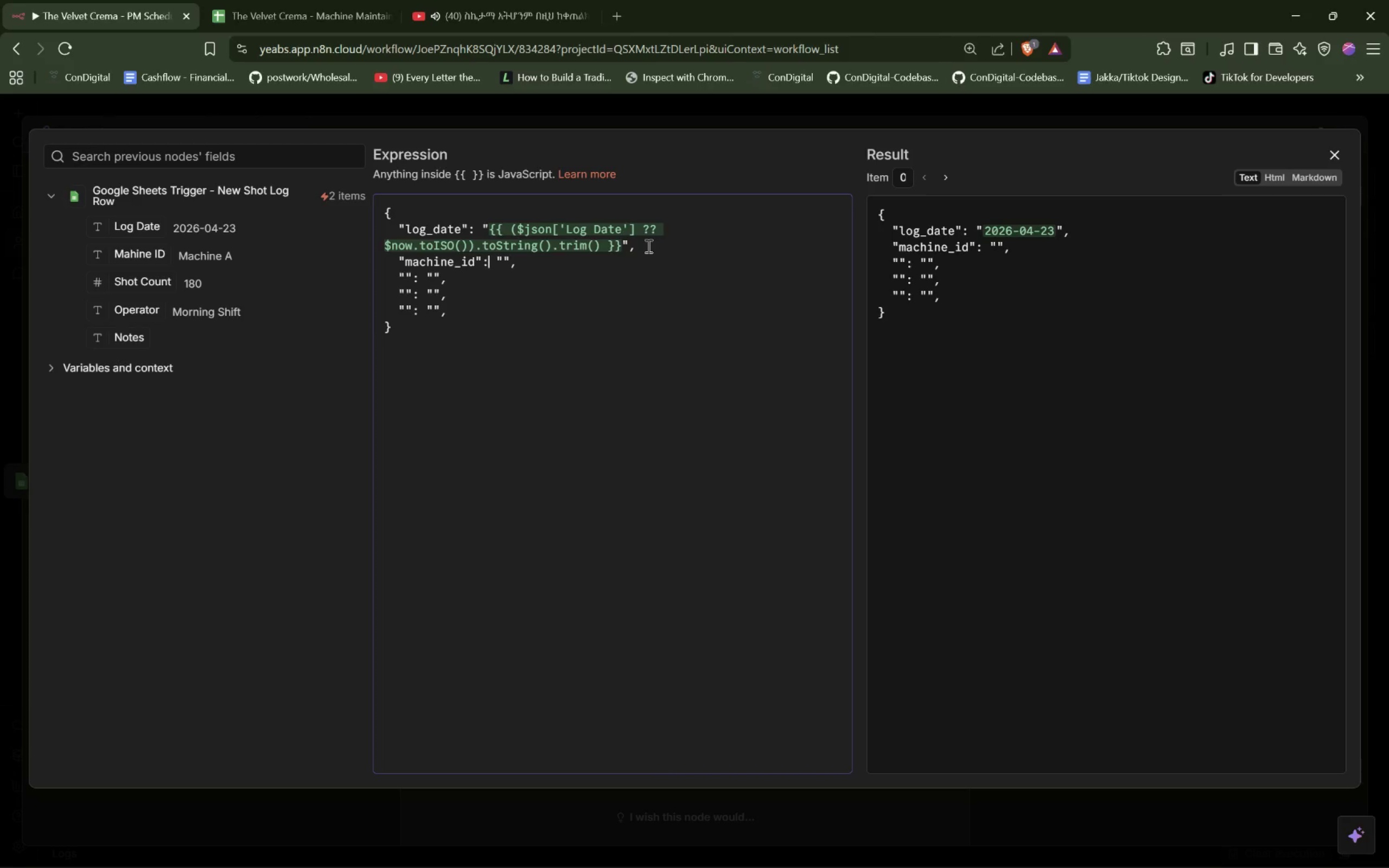 
key(ArrowRight)
 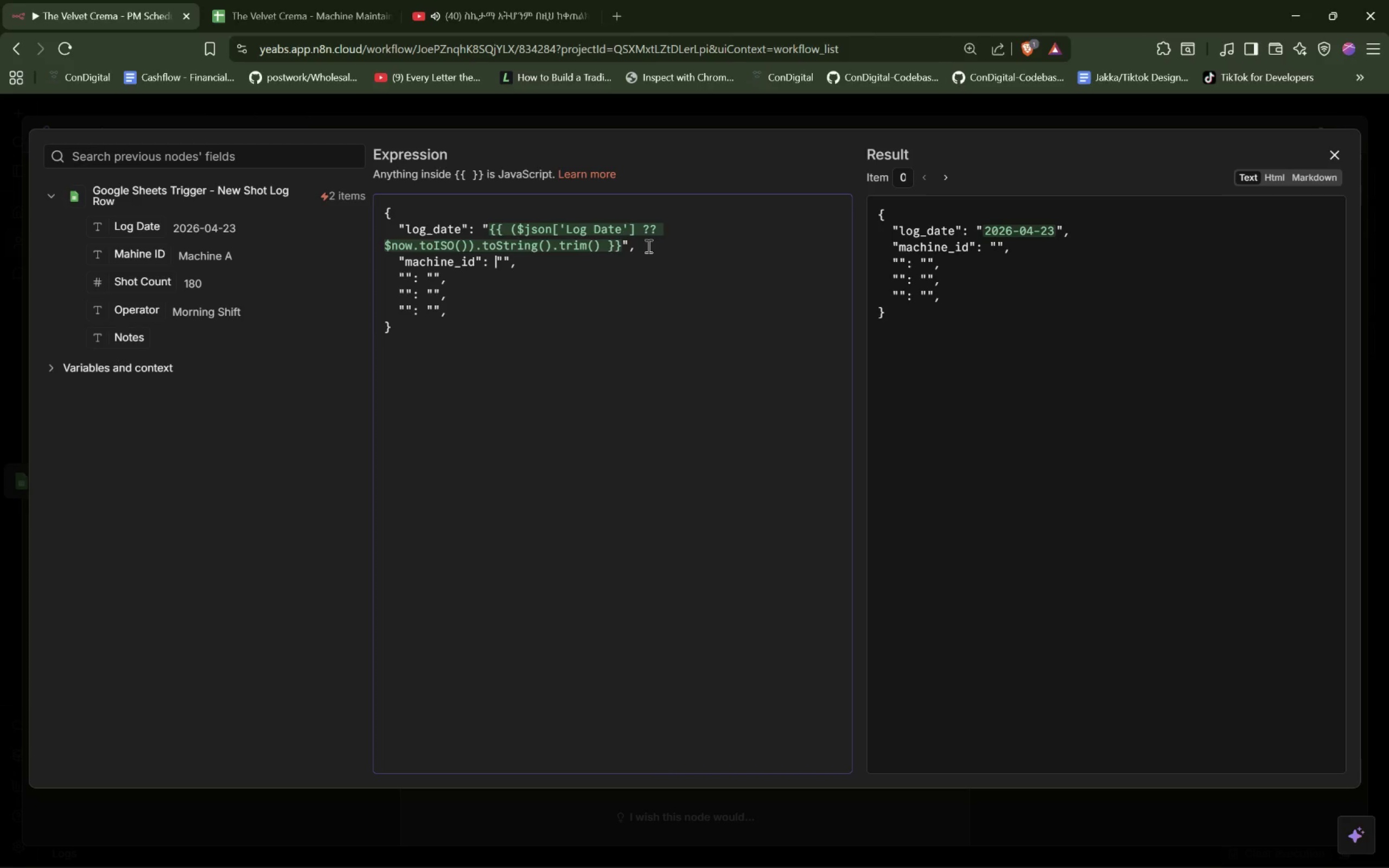 
key(ArrowRight)
 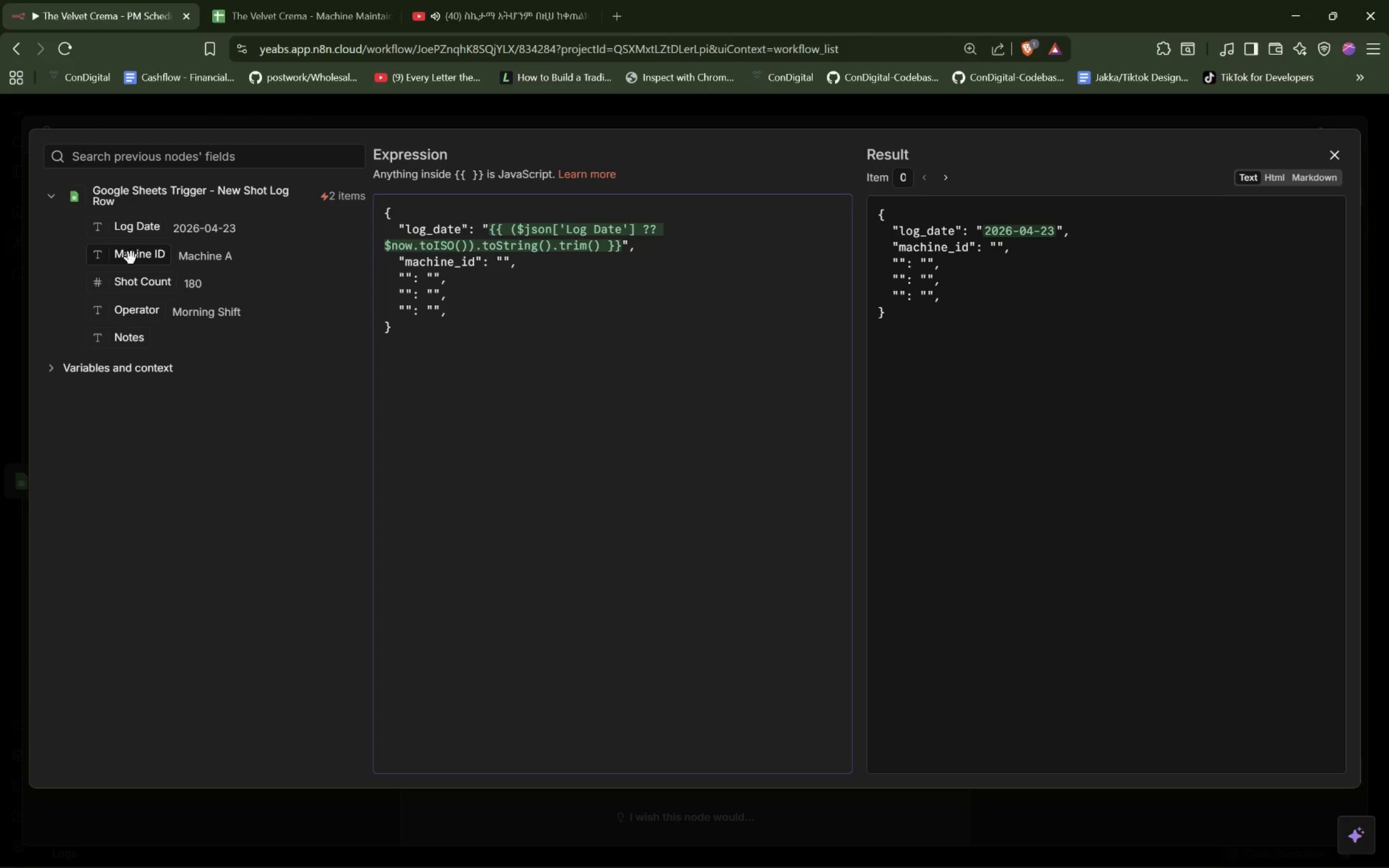 
left_click_drag(start_coordinate=[131, 258], to_coordinate=[504, 265])
 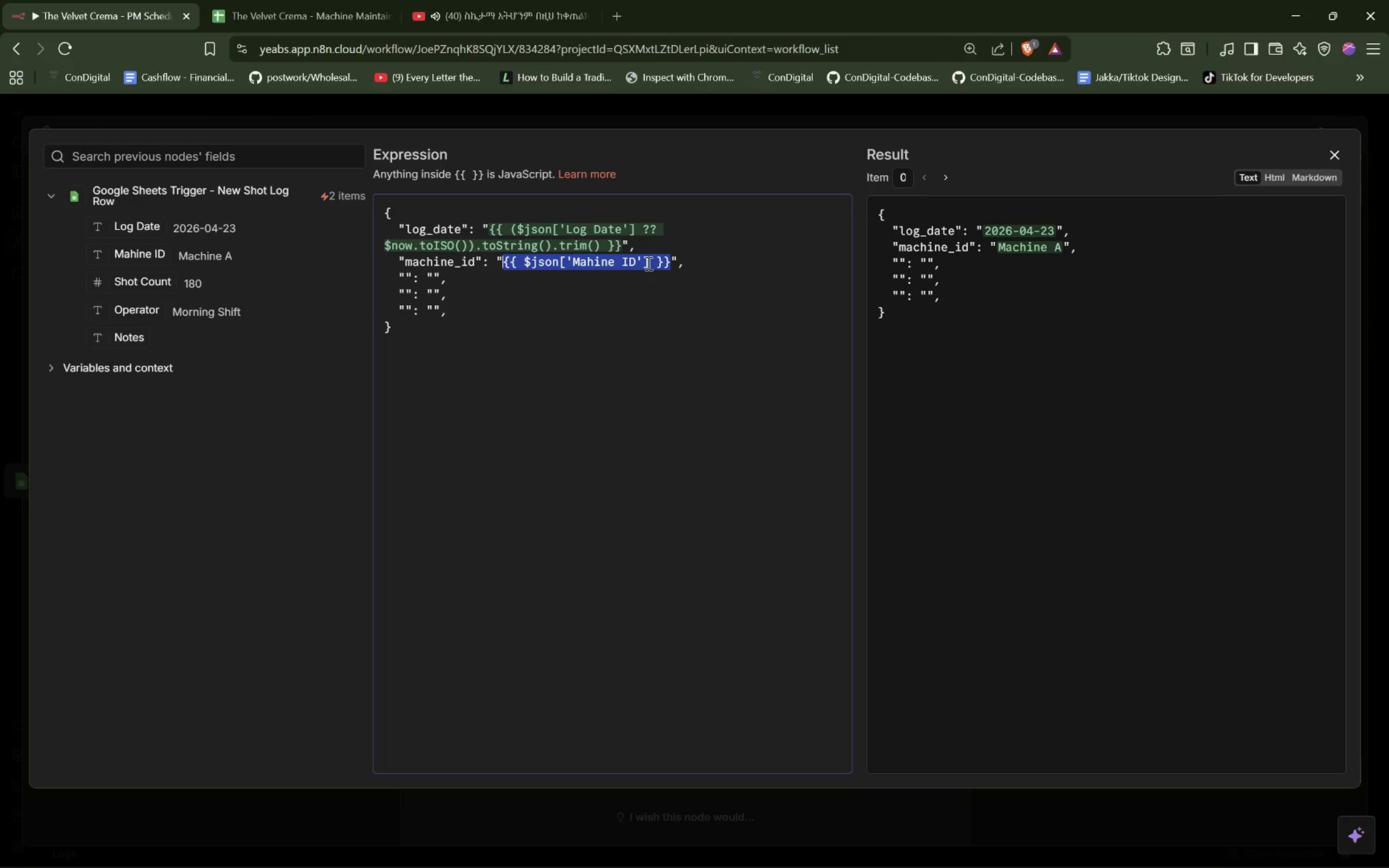 
left_click([648, 263])
 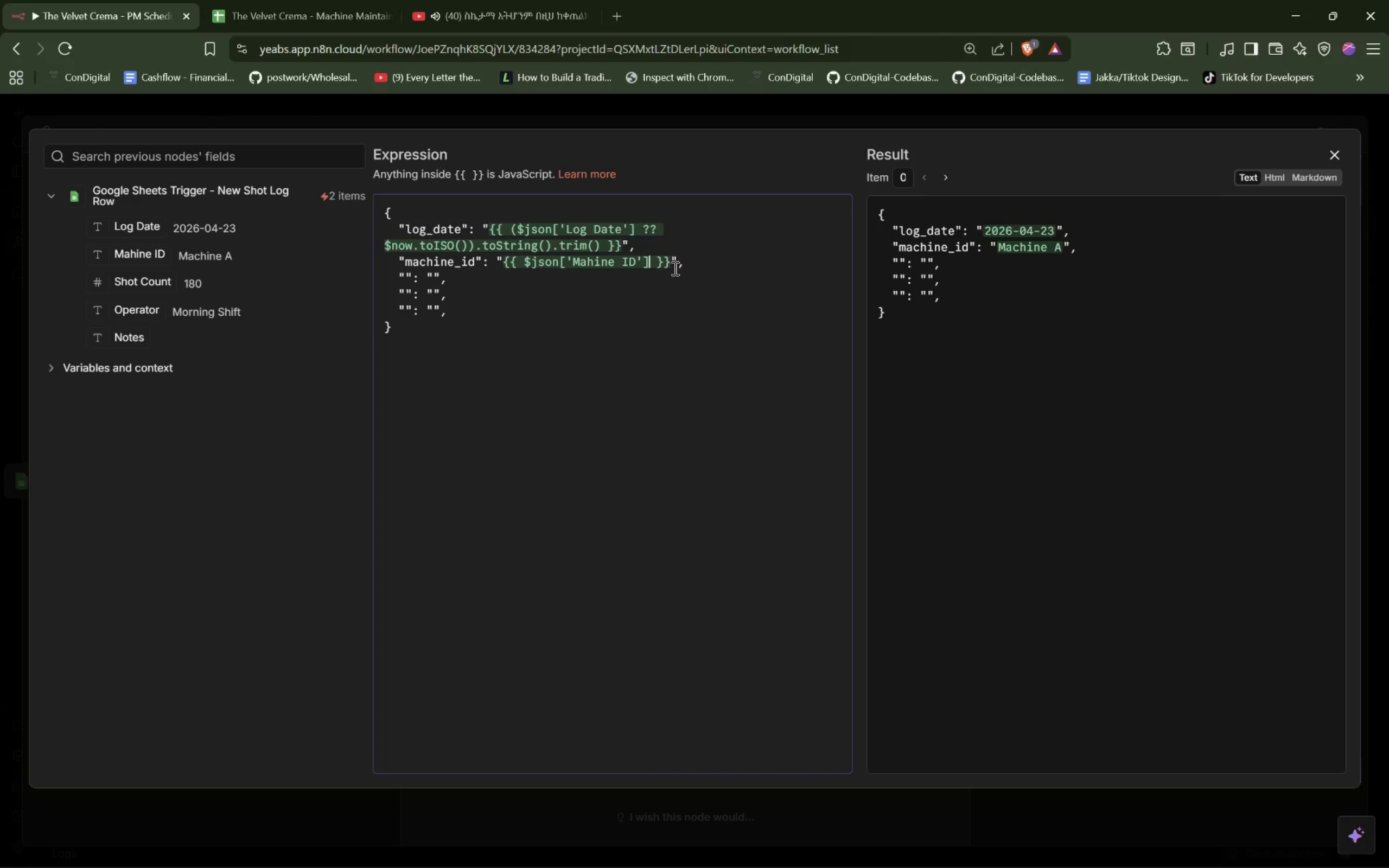 
key(Space)
 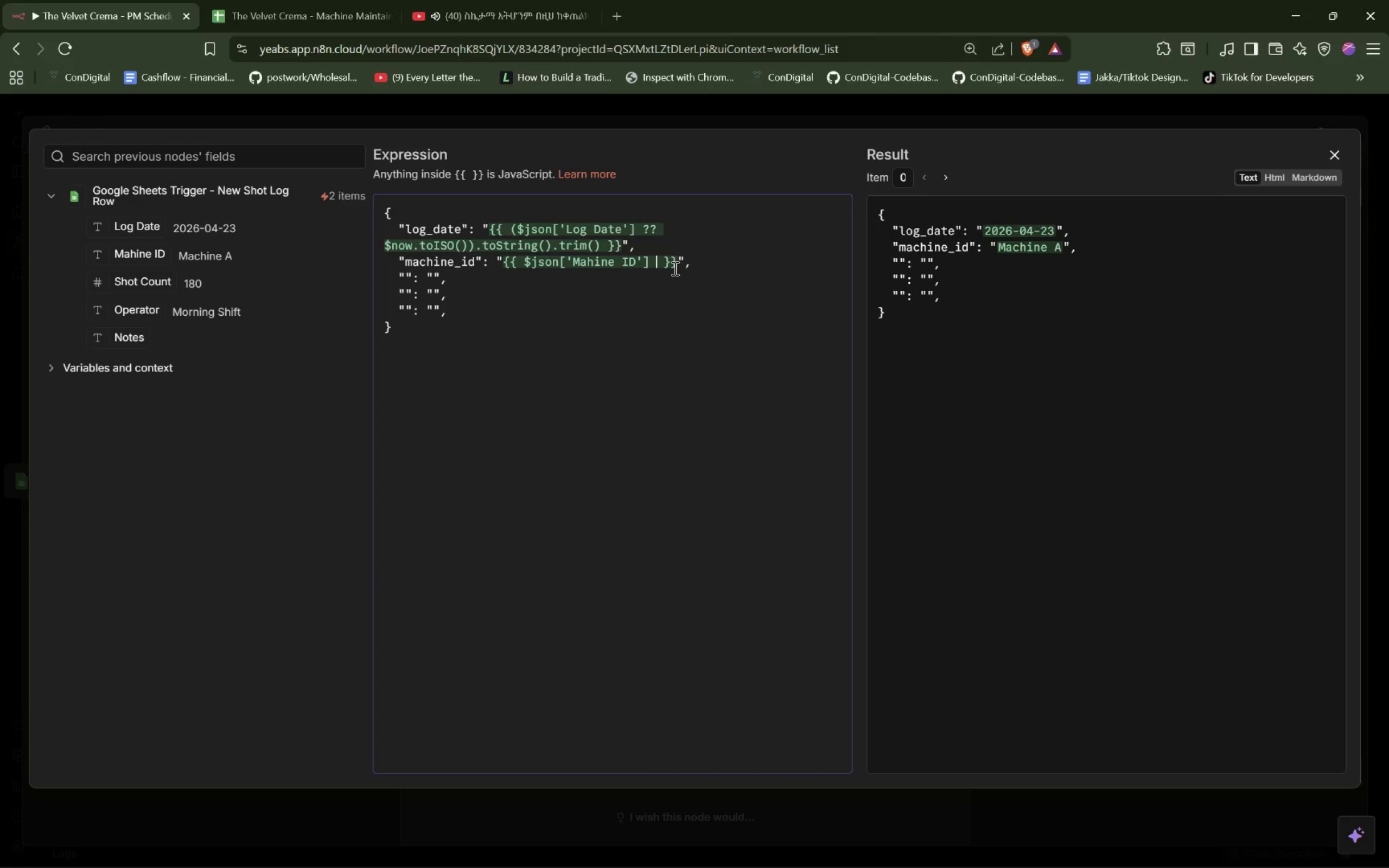 
key(Shift+Slash)
 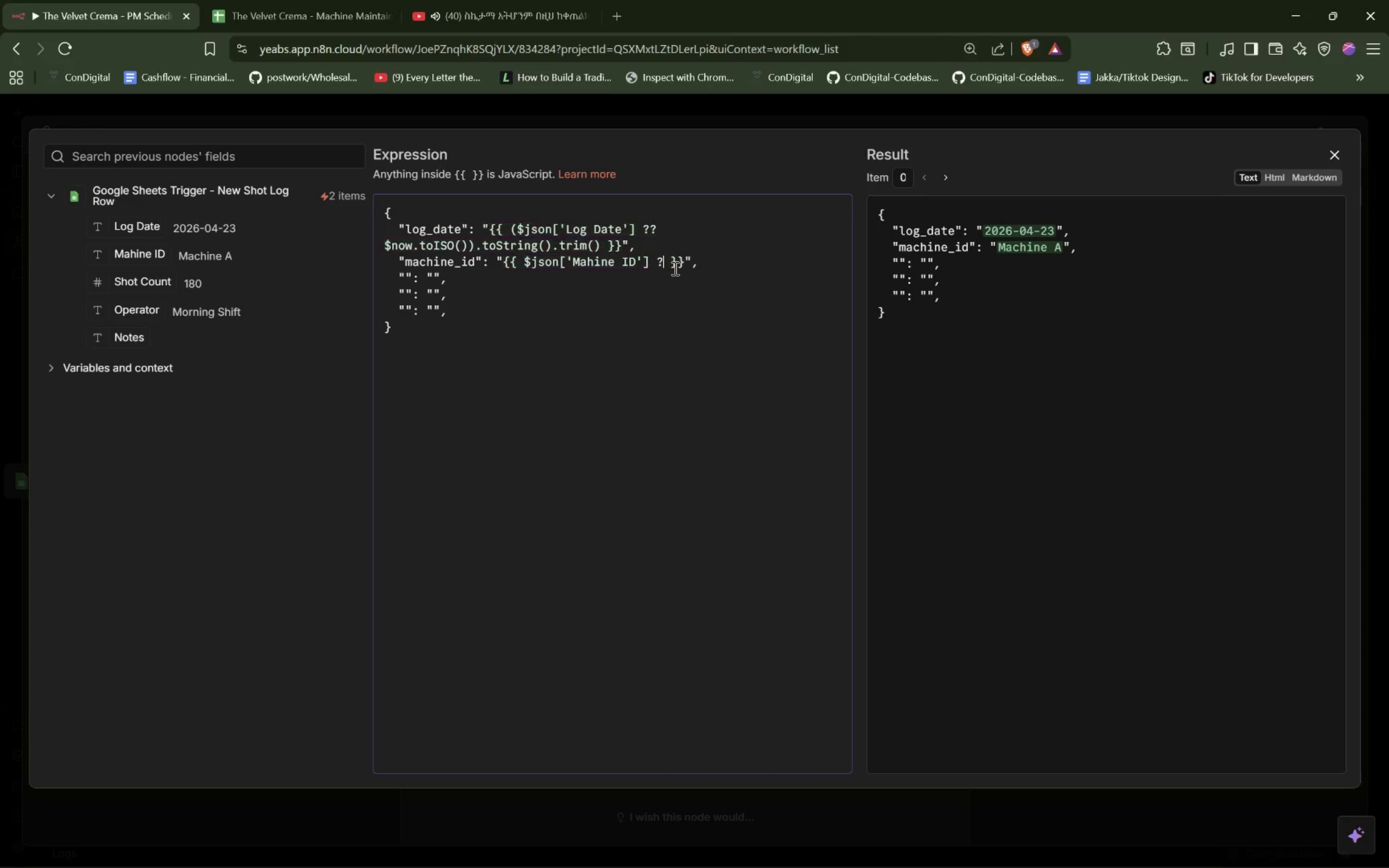 
key(Shift+Slash)
 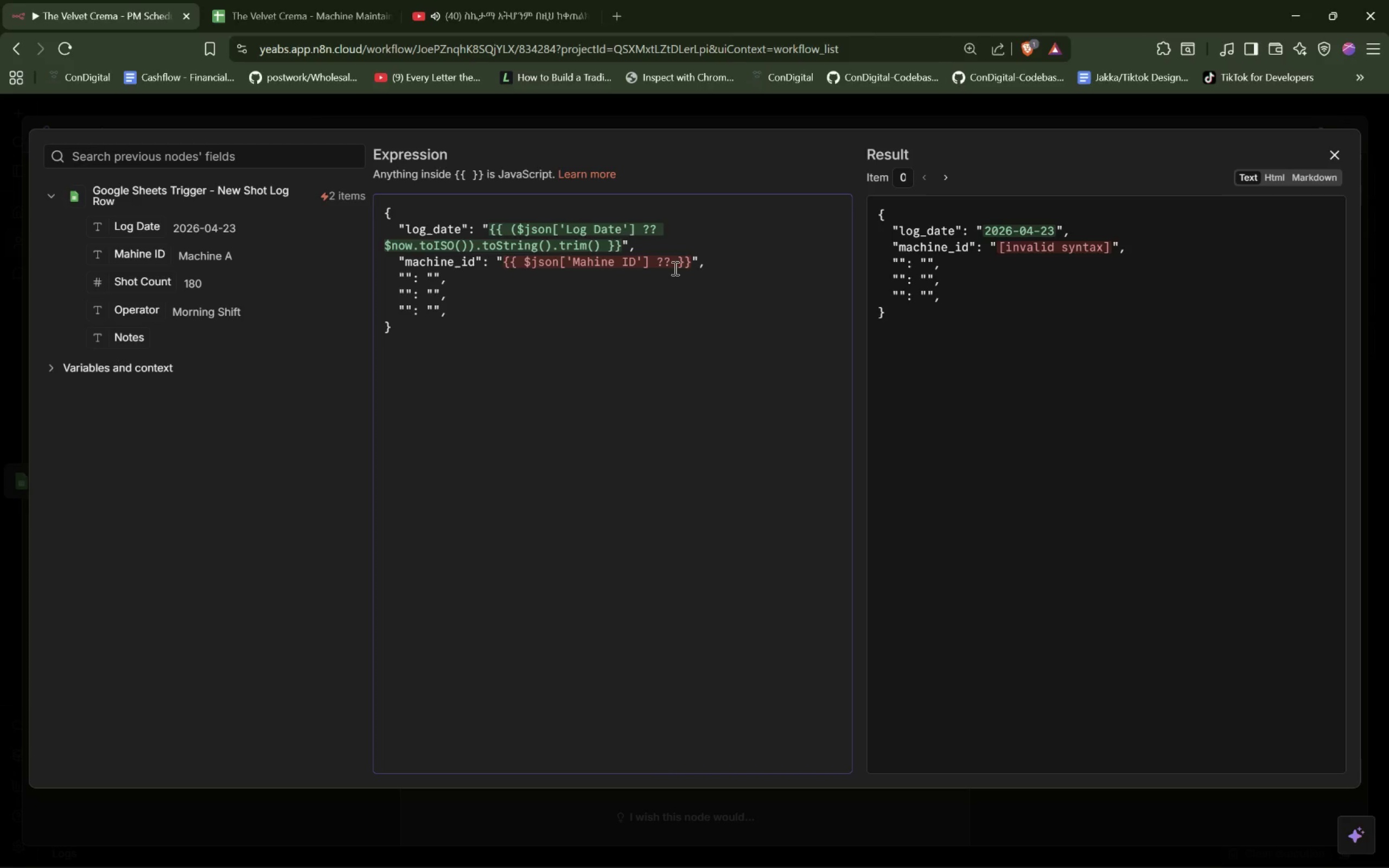 
key(Space)
 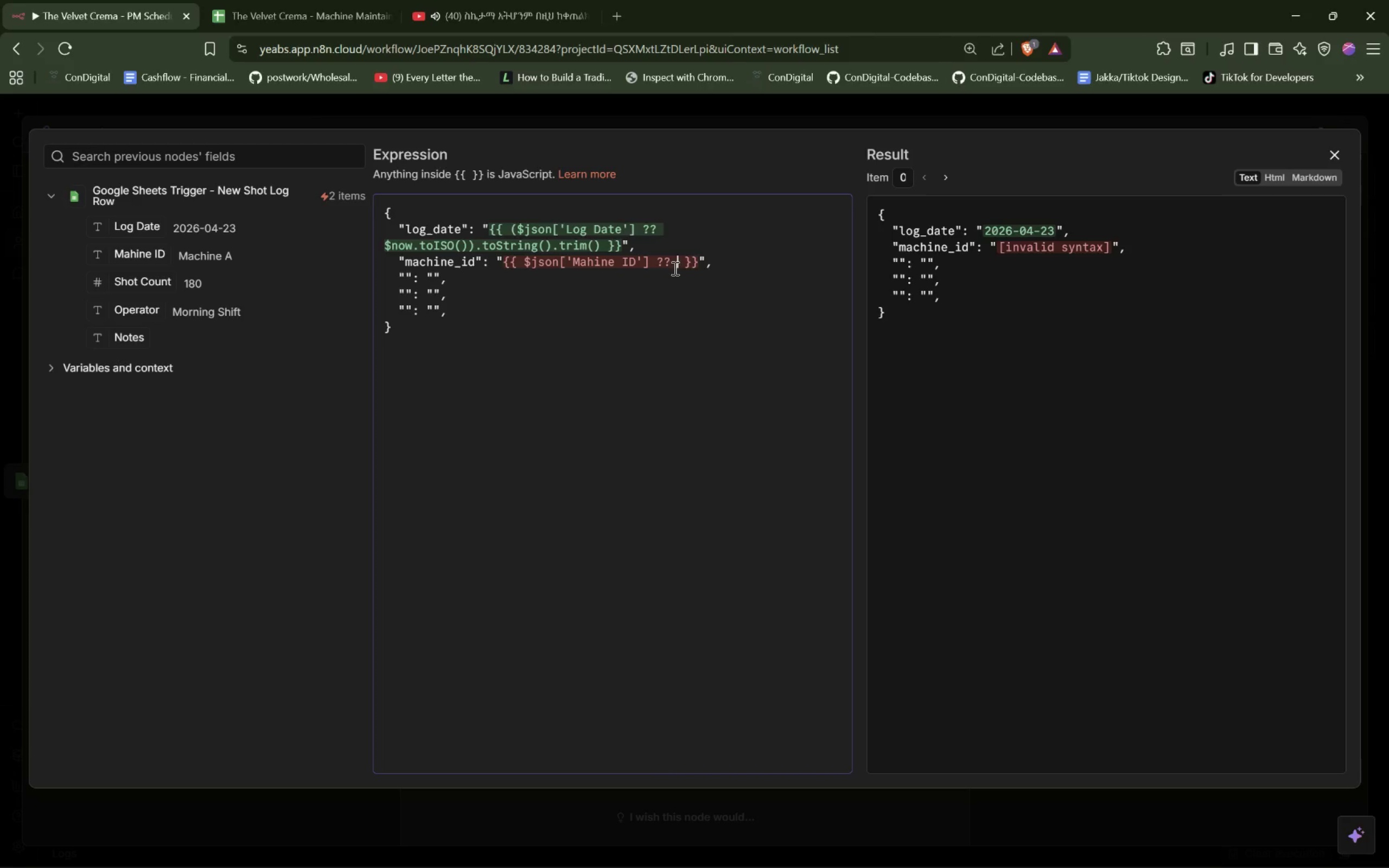 
key(Quote)
 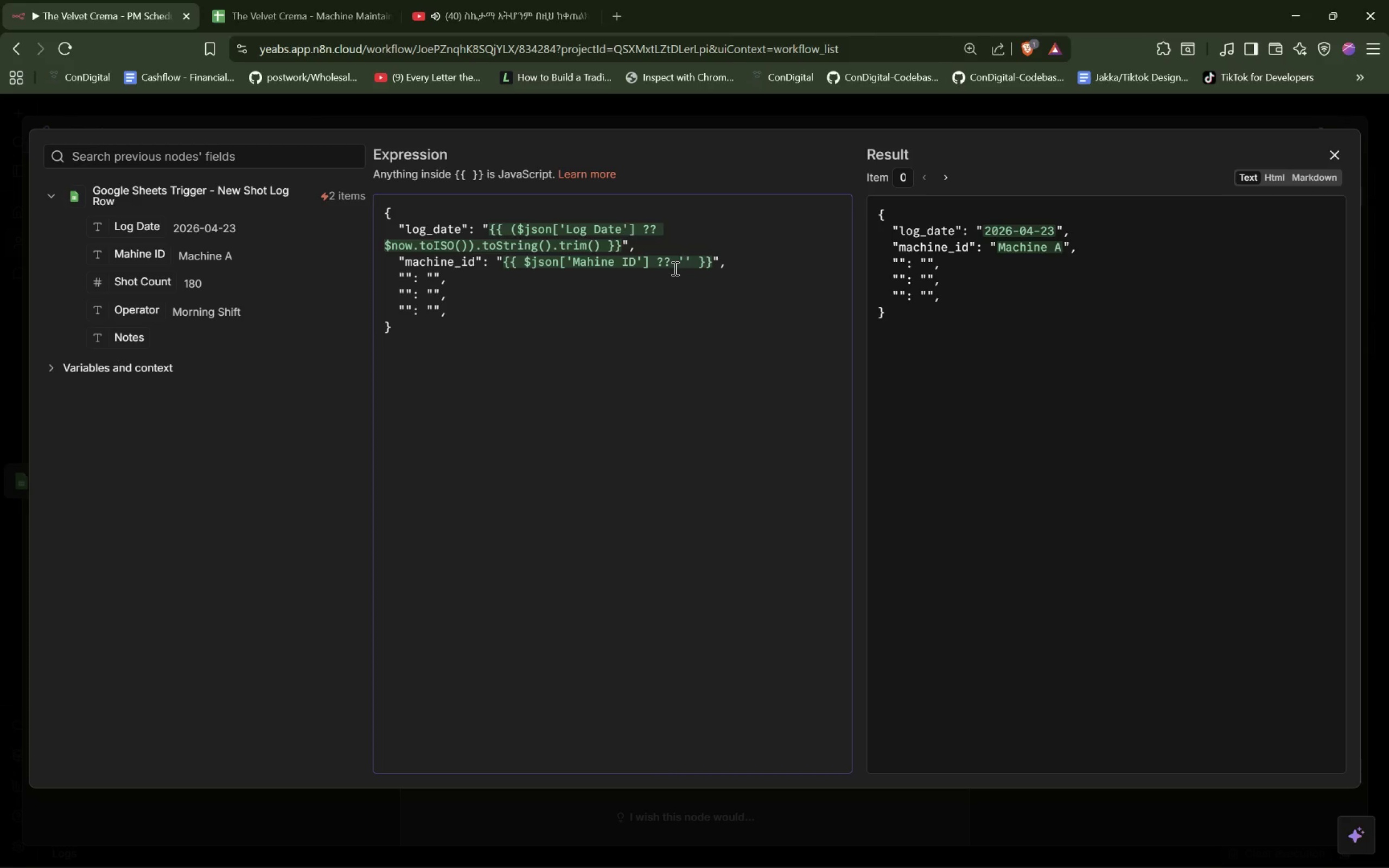 
key(ArrowRight)
 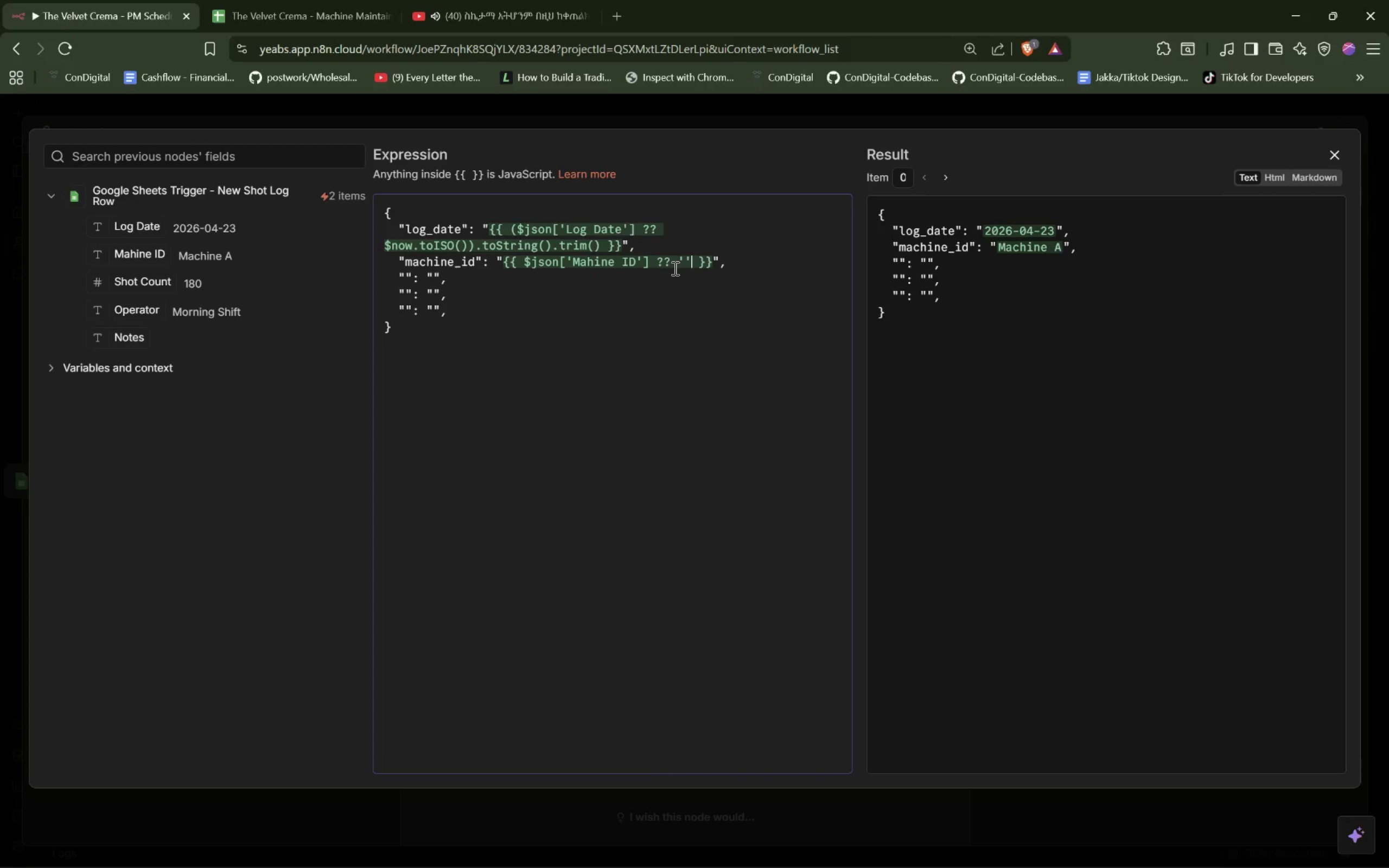 
key(ArrowRight)
 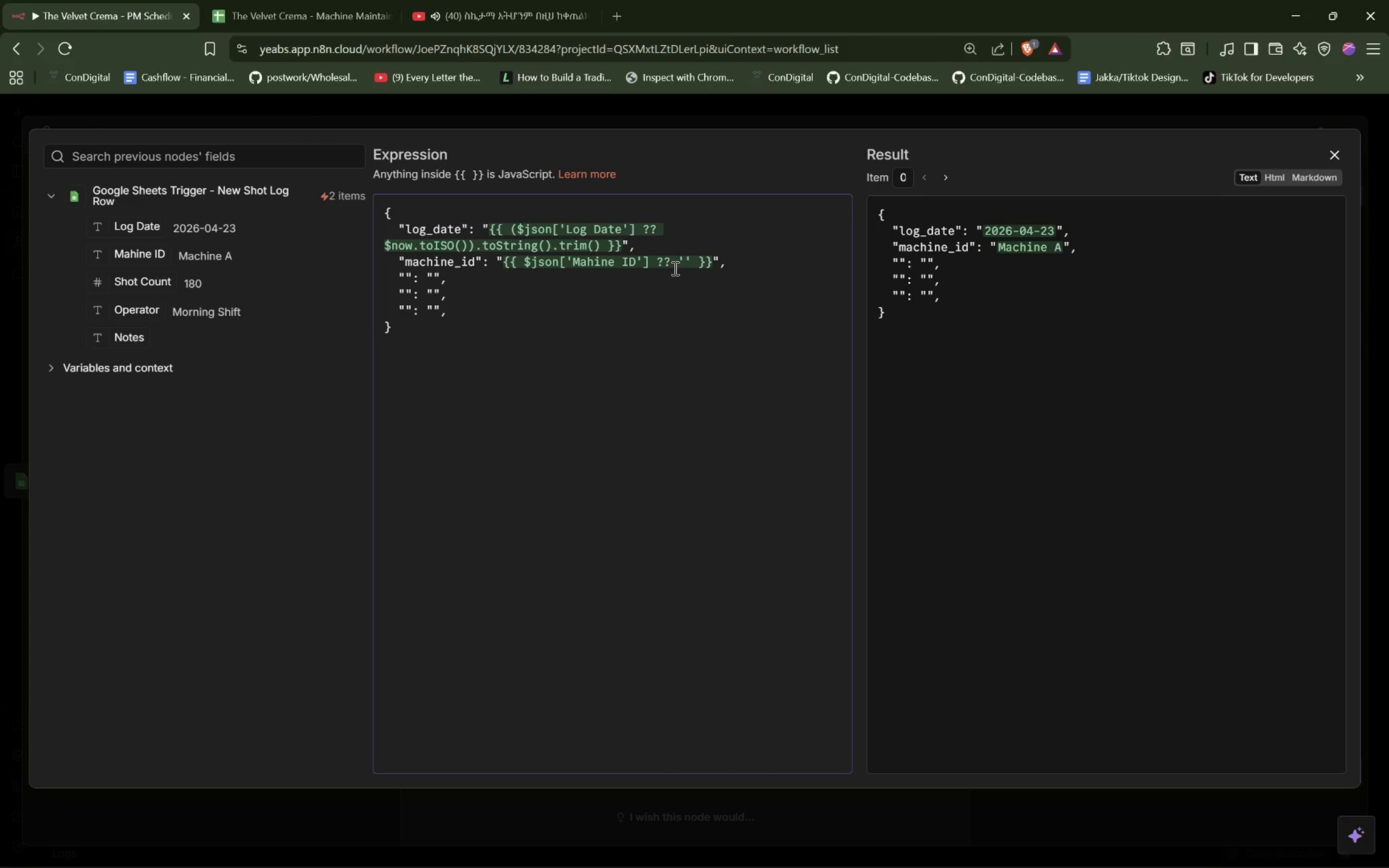 
key(ArrowLeft)
 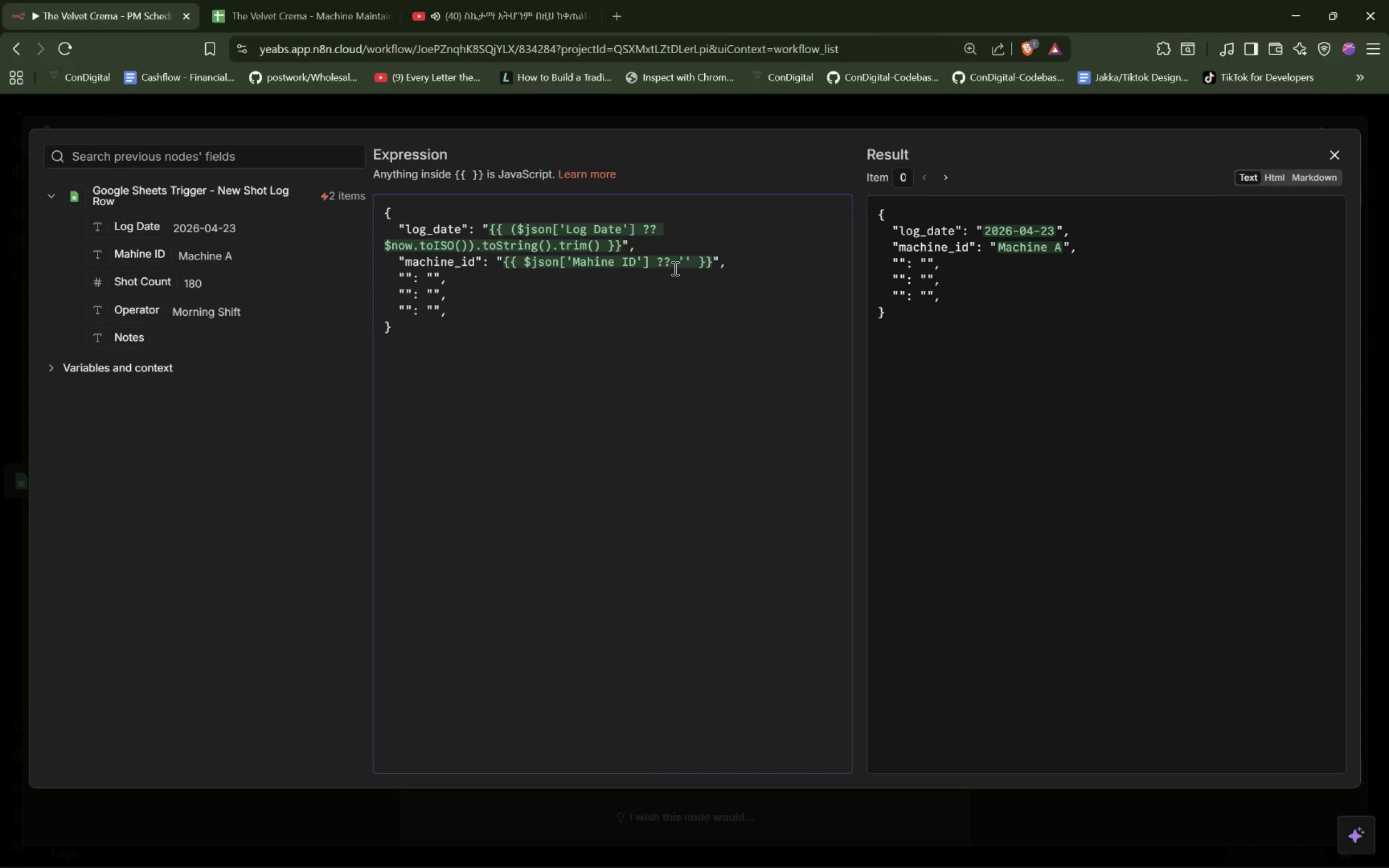 
key(Shift+ArrowLeft)
 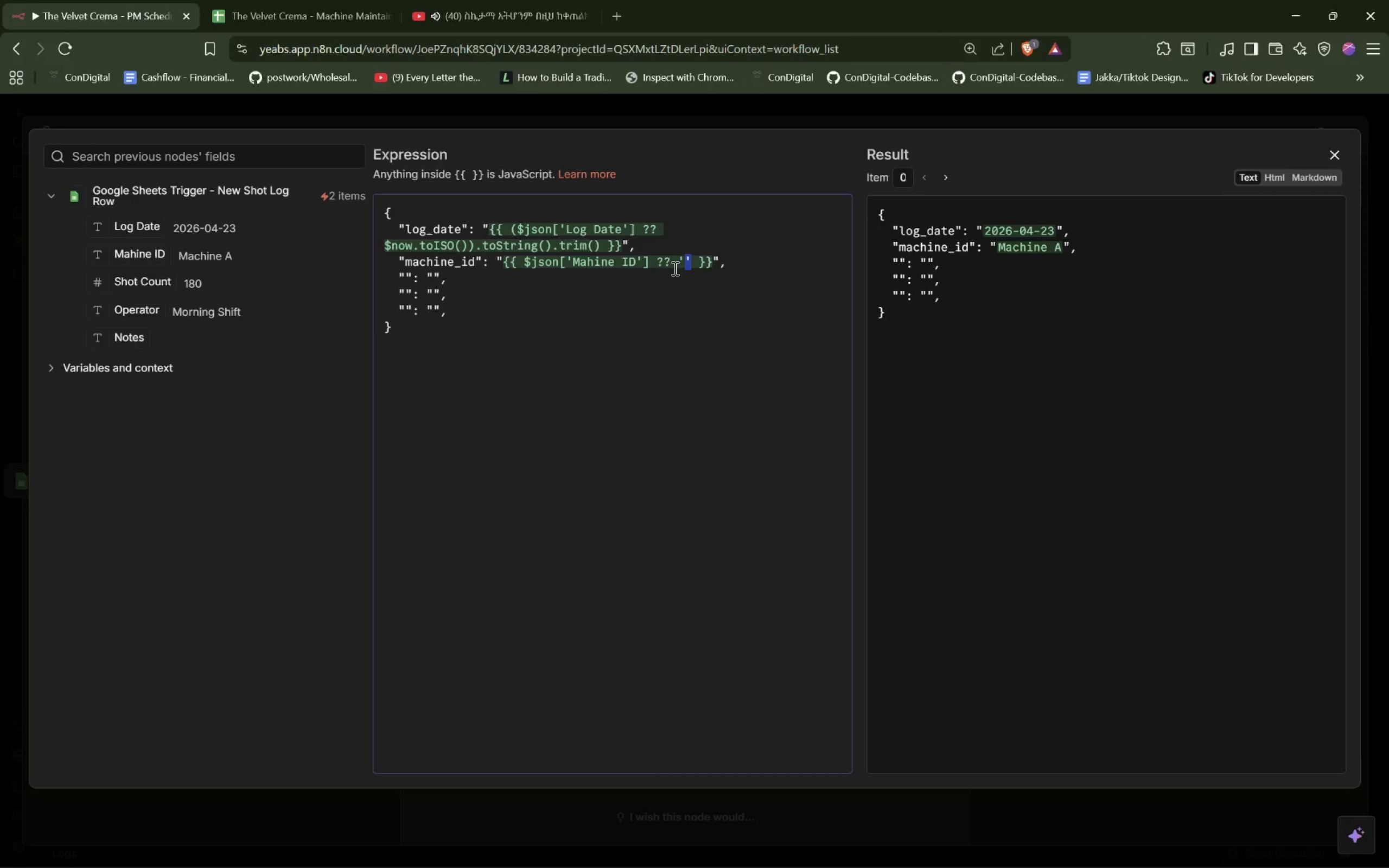 
key(Meta+Shift+ShiftLeft)
 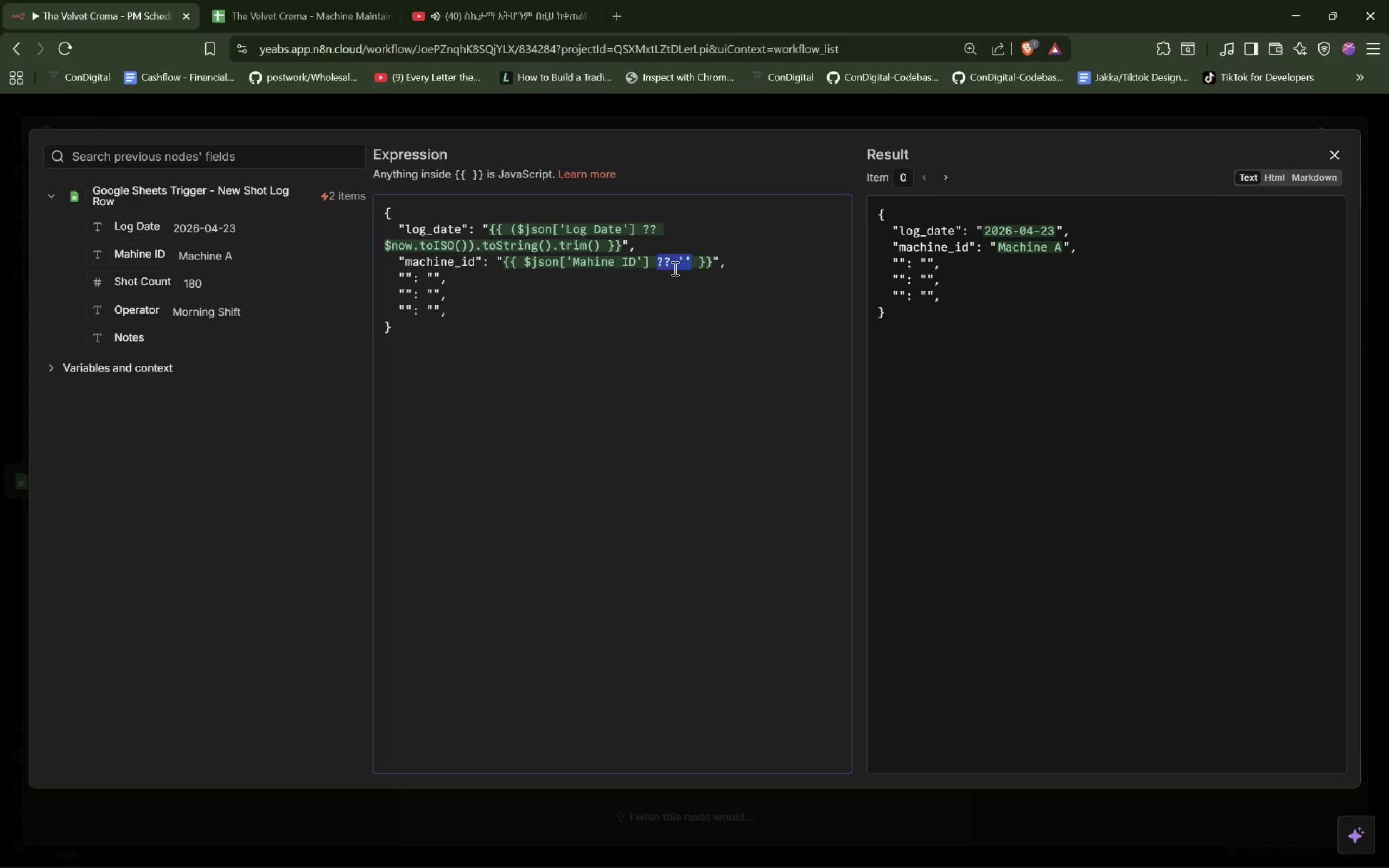 
hold_key(key=F23, duration=2.34)
 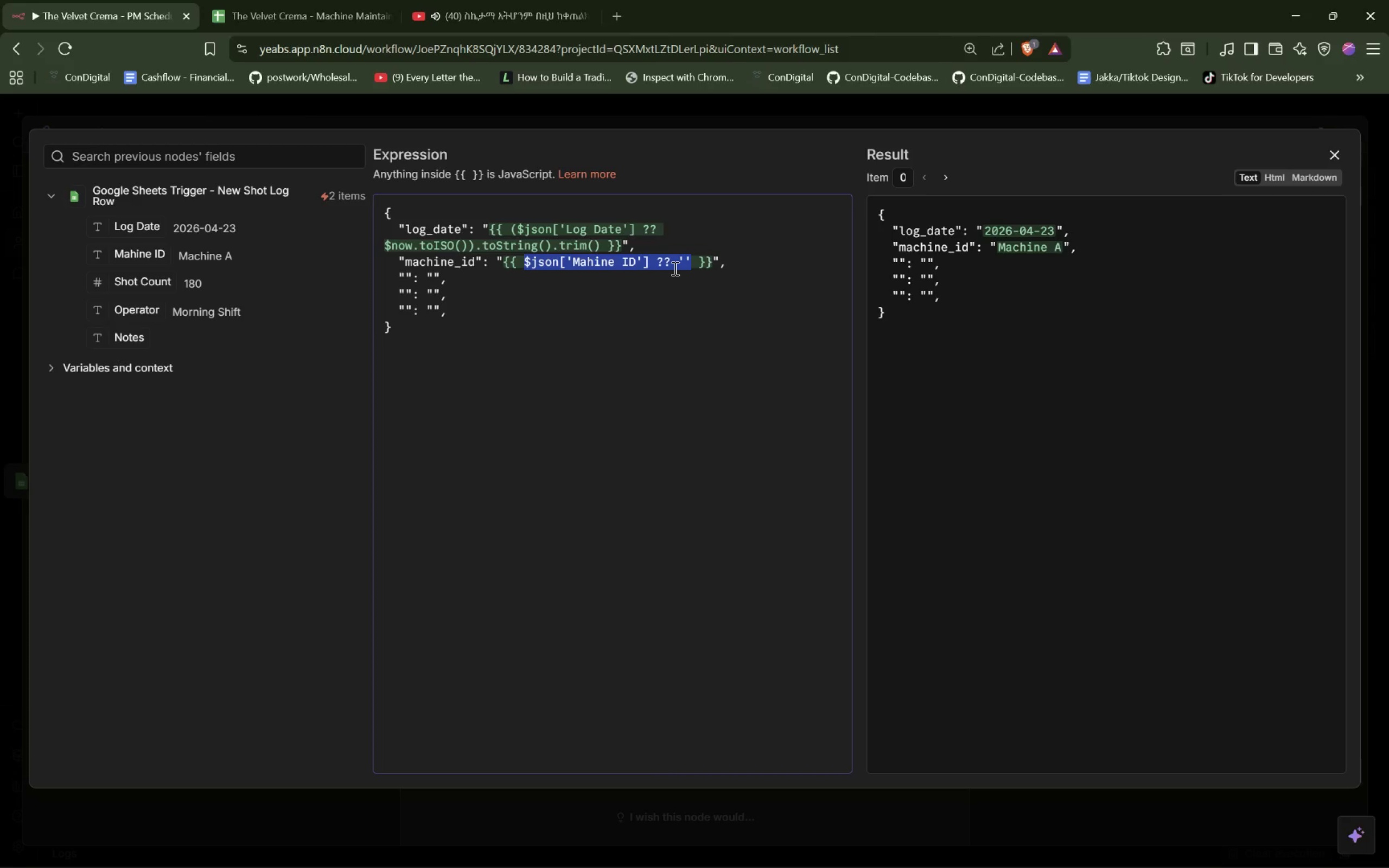 
key(Meta+Shift+MetaLeft)
 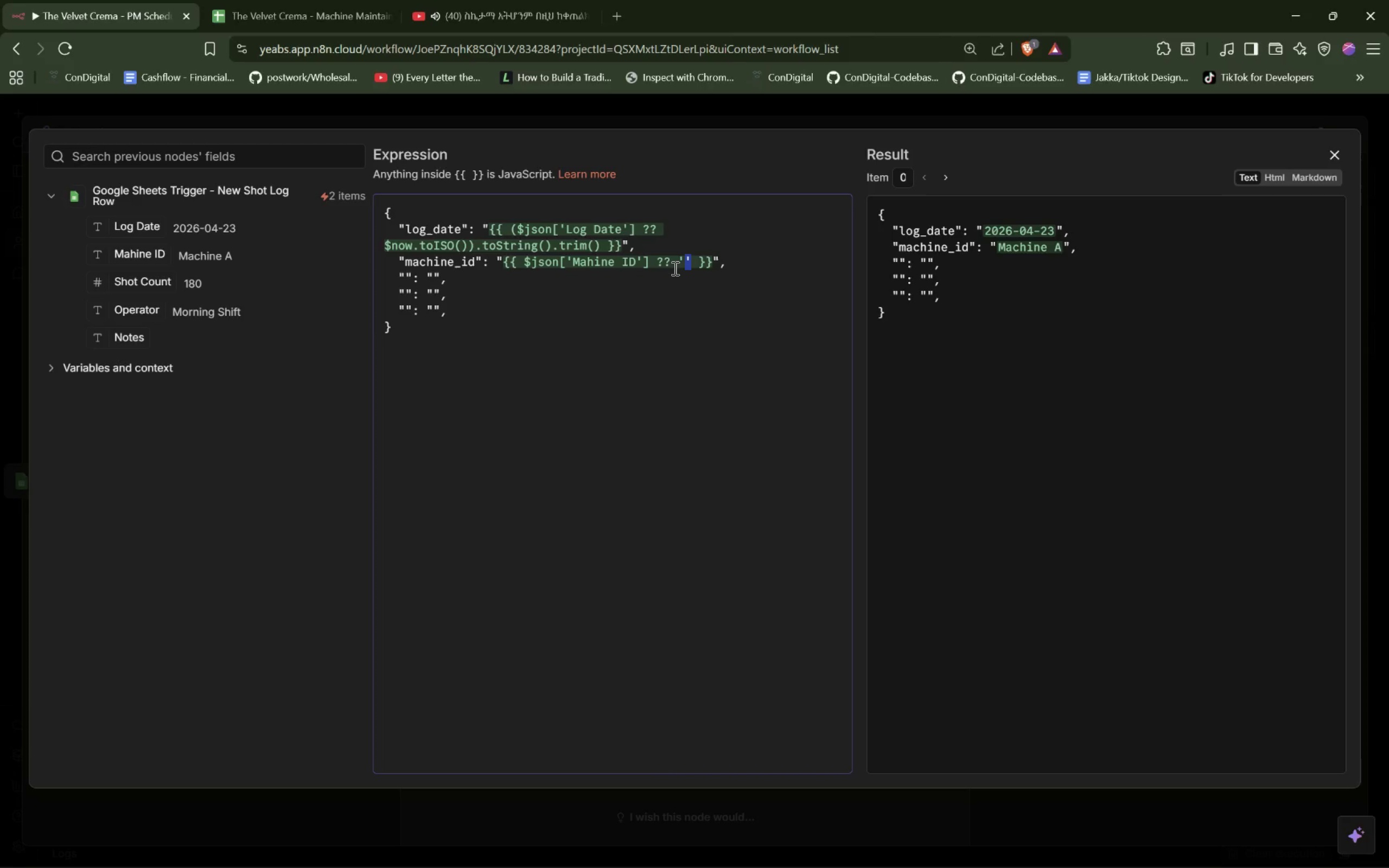 
hold_key(key=Unknown, duration=2.34)
 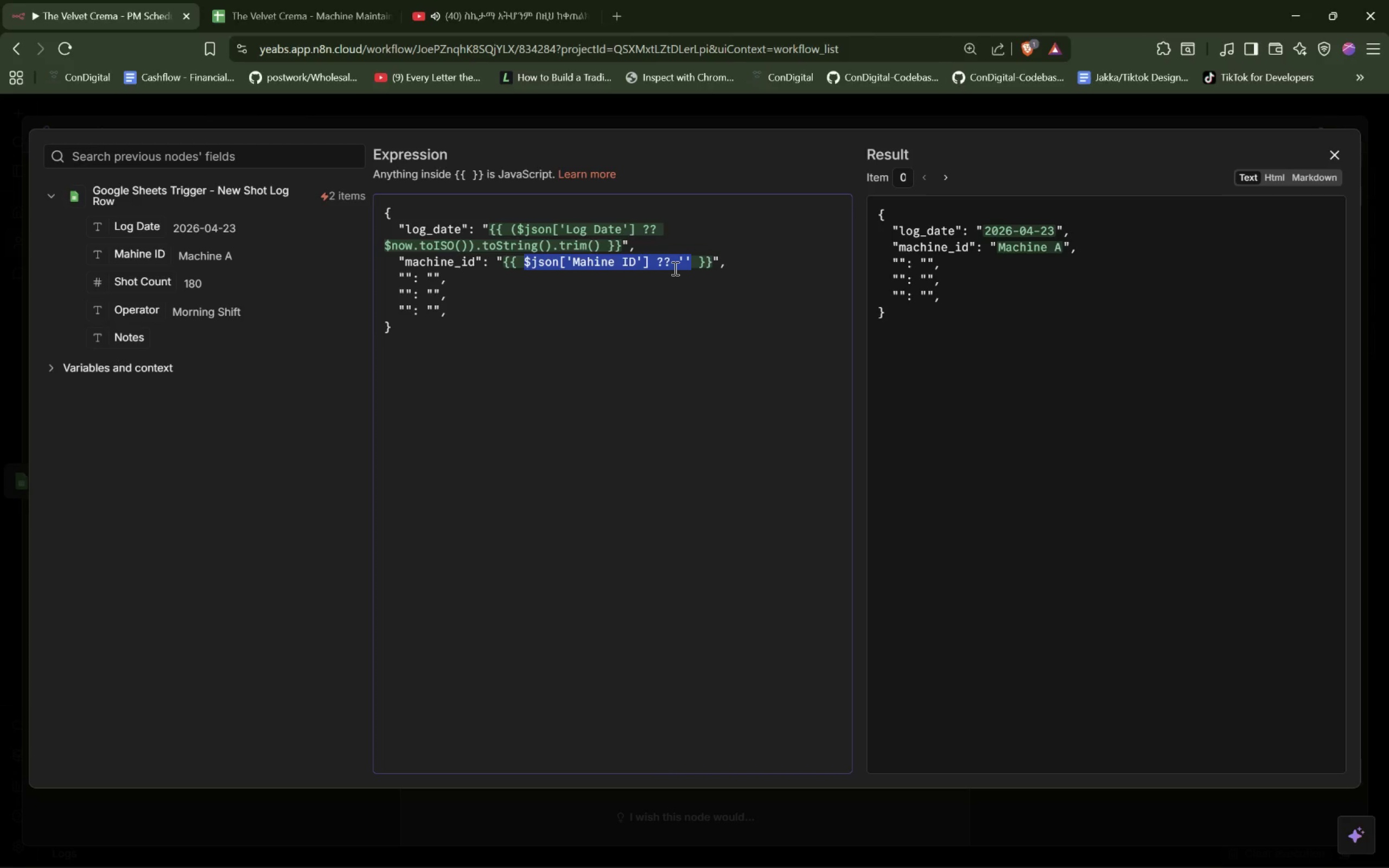 
key(Control+Shift+ArrowLeft)
 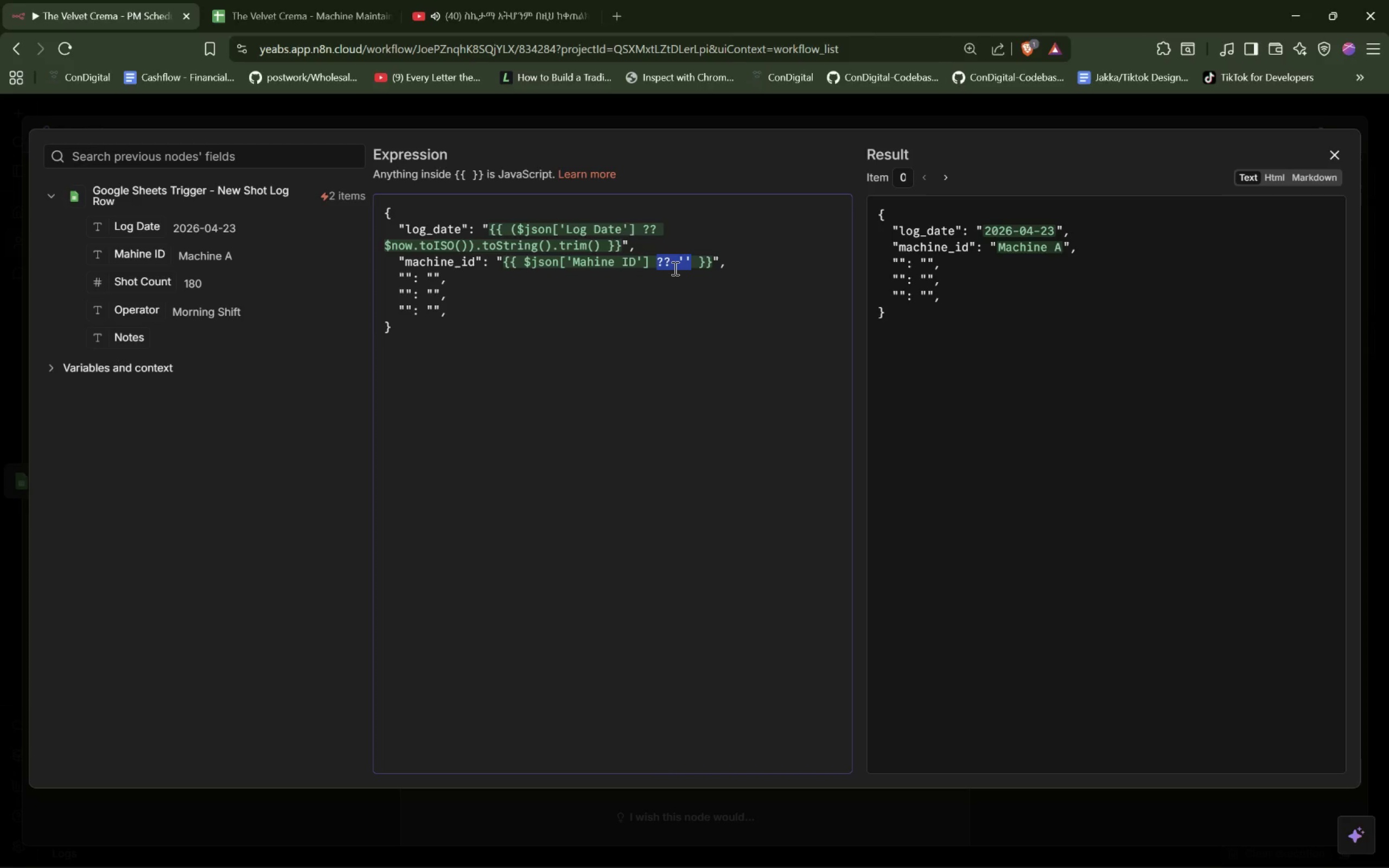 
key(Control+Shift+ArrowLeft)
 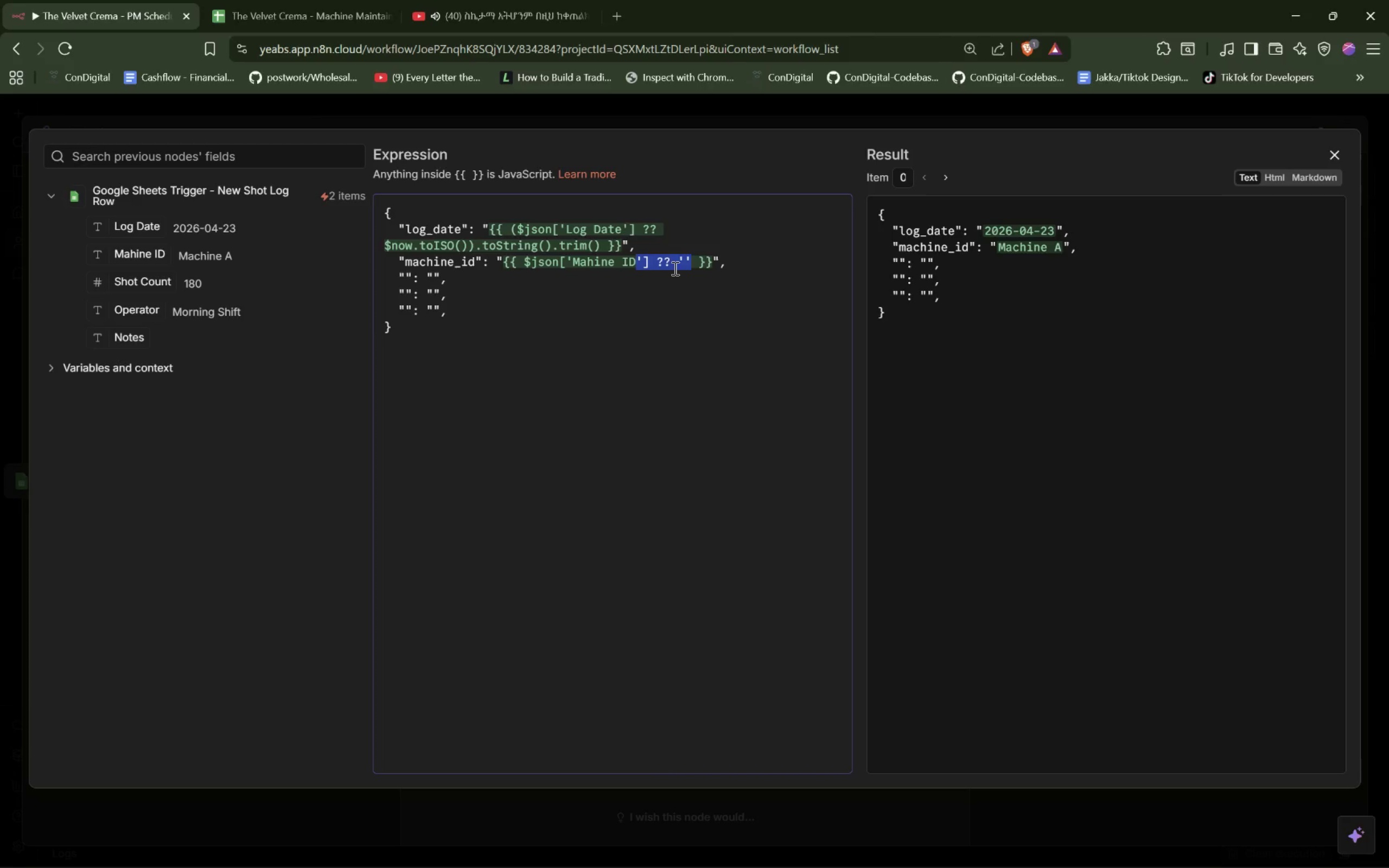 
key(Control+Shift+ArrowLeft)
 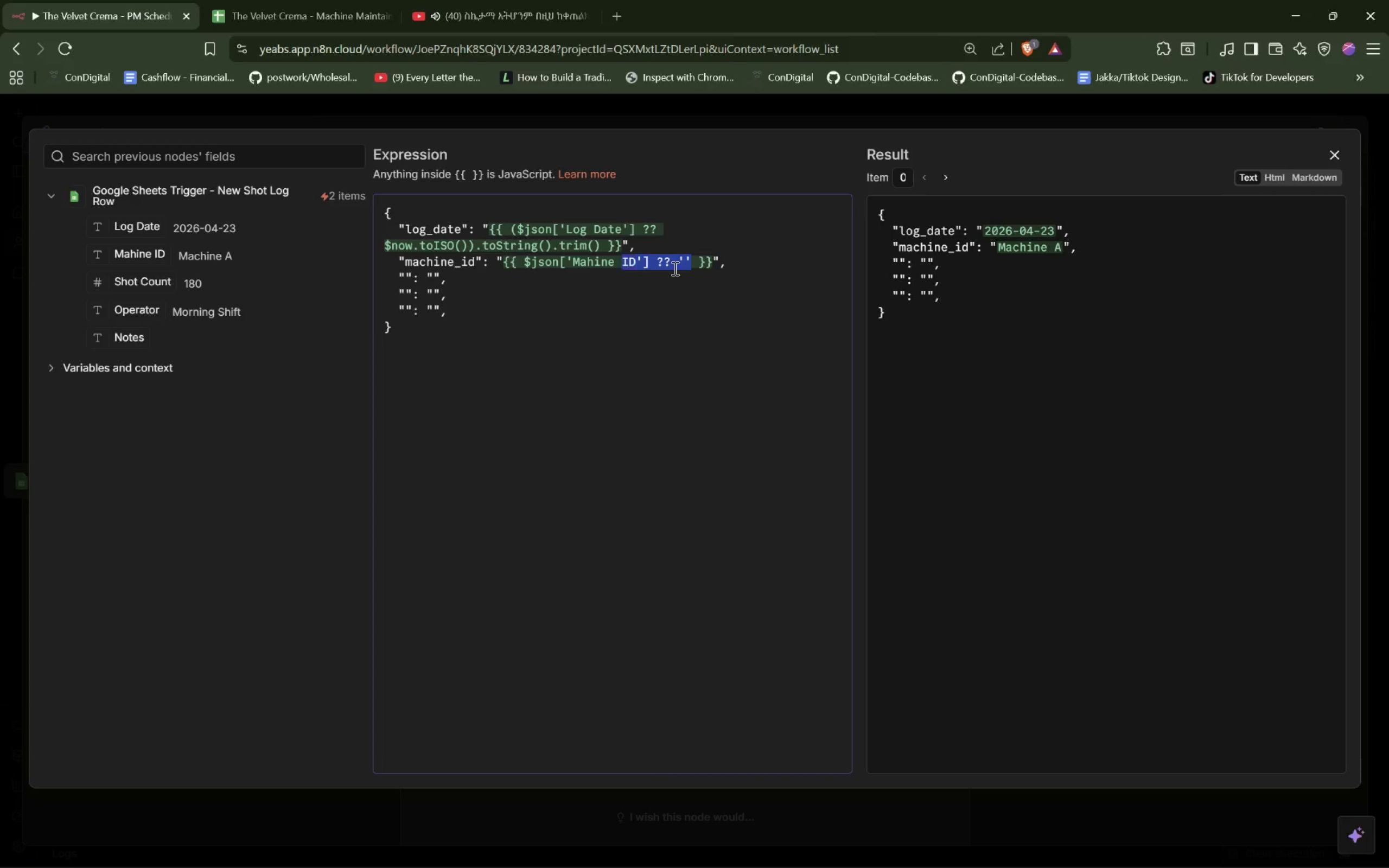 
key(Control+Shift+ArrowLeft)
 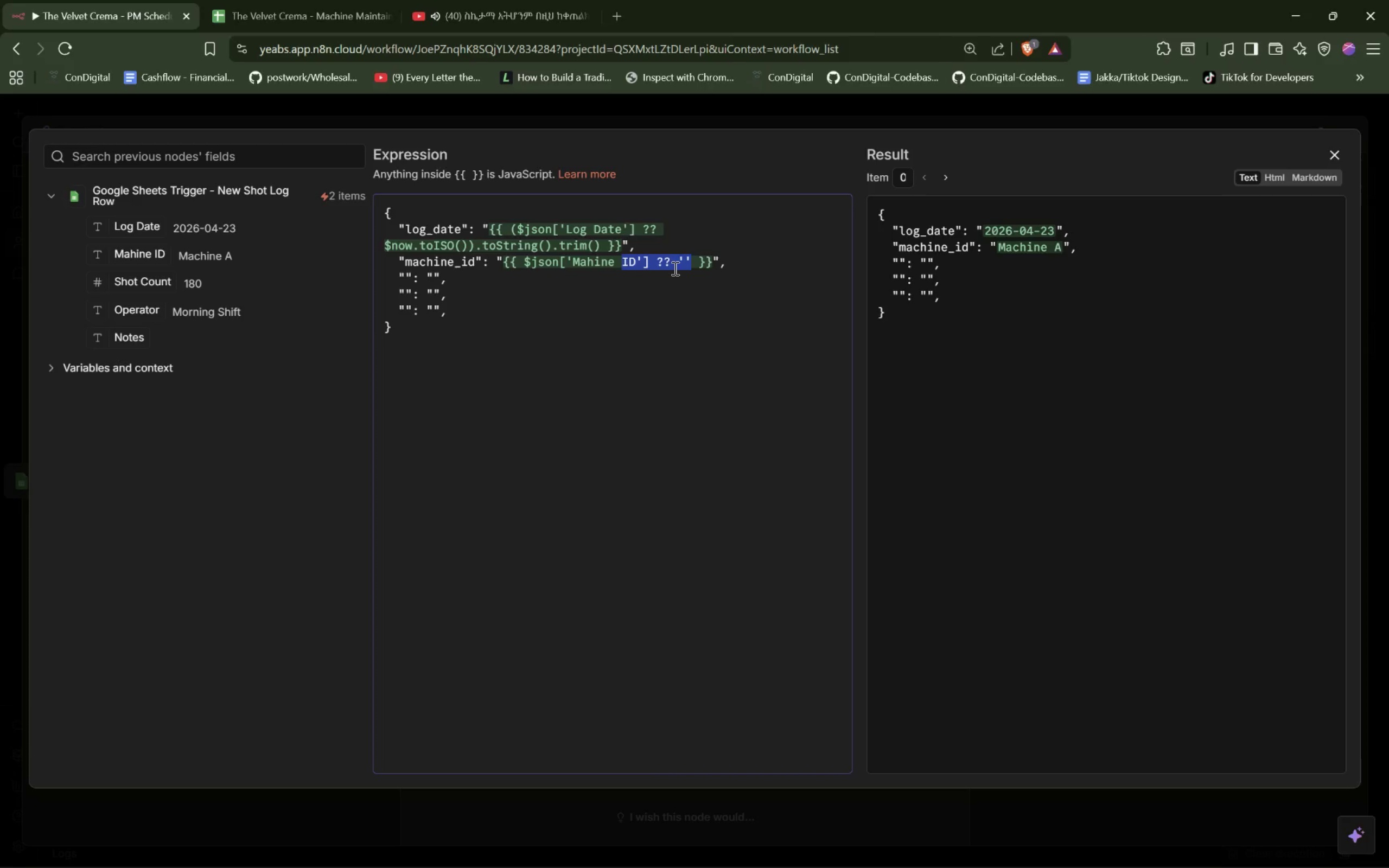 
key(Control+Shift+ArrowLeft)
 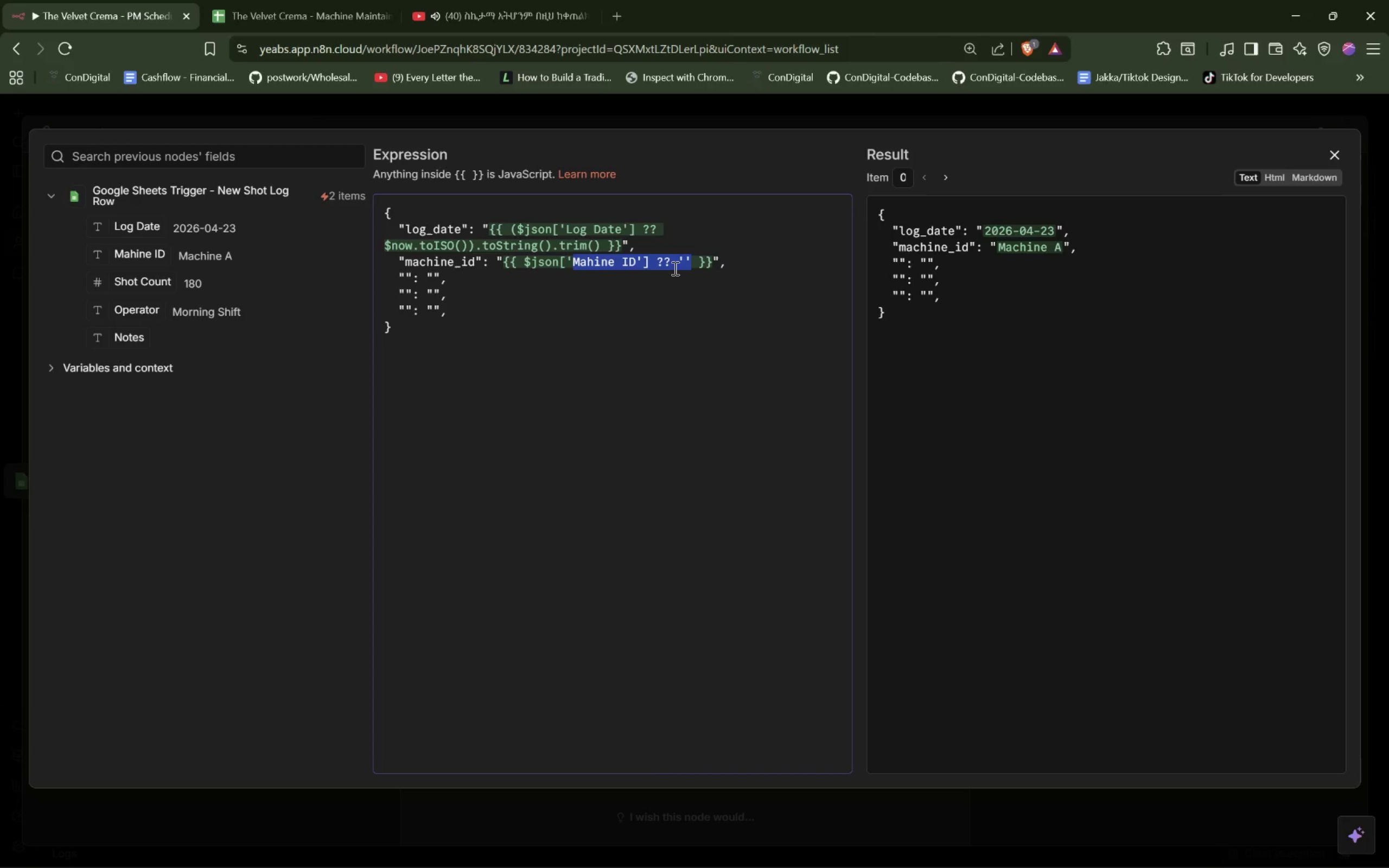 
key(Control+Shift+ArrowLeft)
 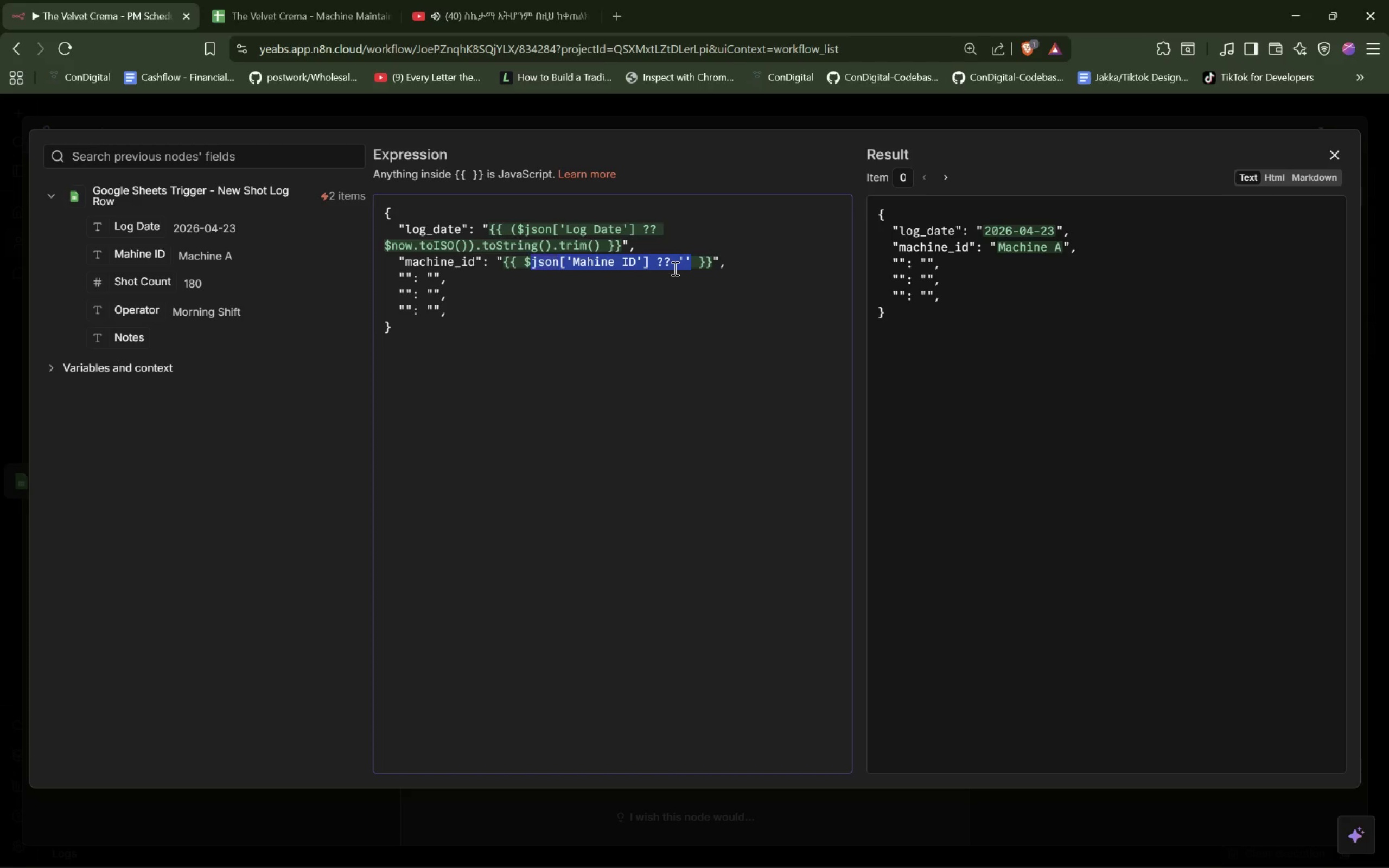 
key(Control+Shift+ArrowLeft)
 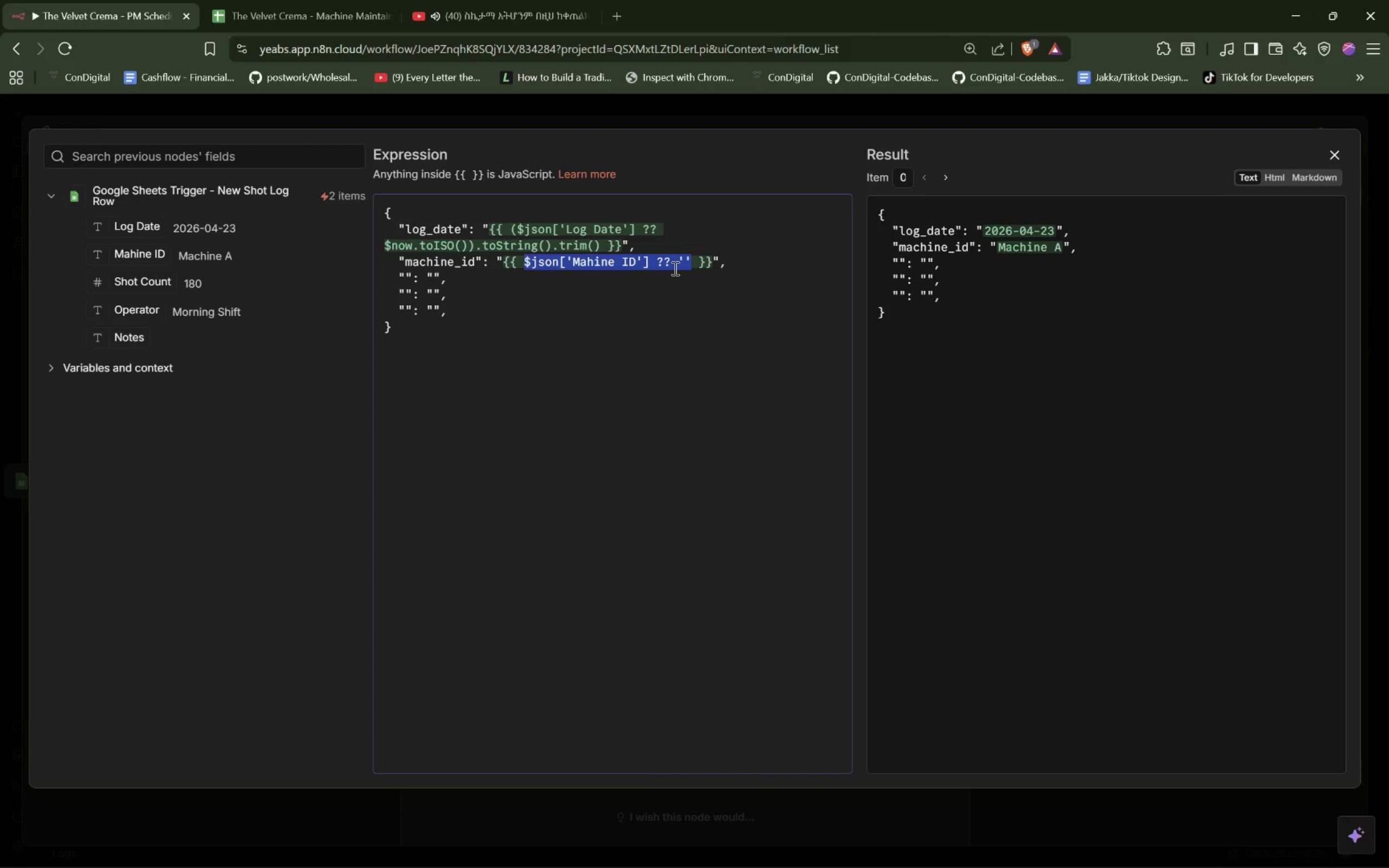 
key(Control+Shift+ArrowLeft)
 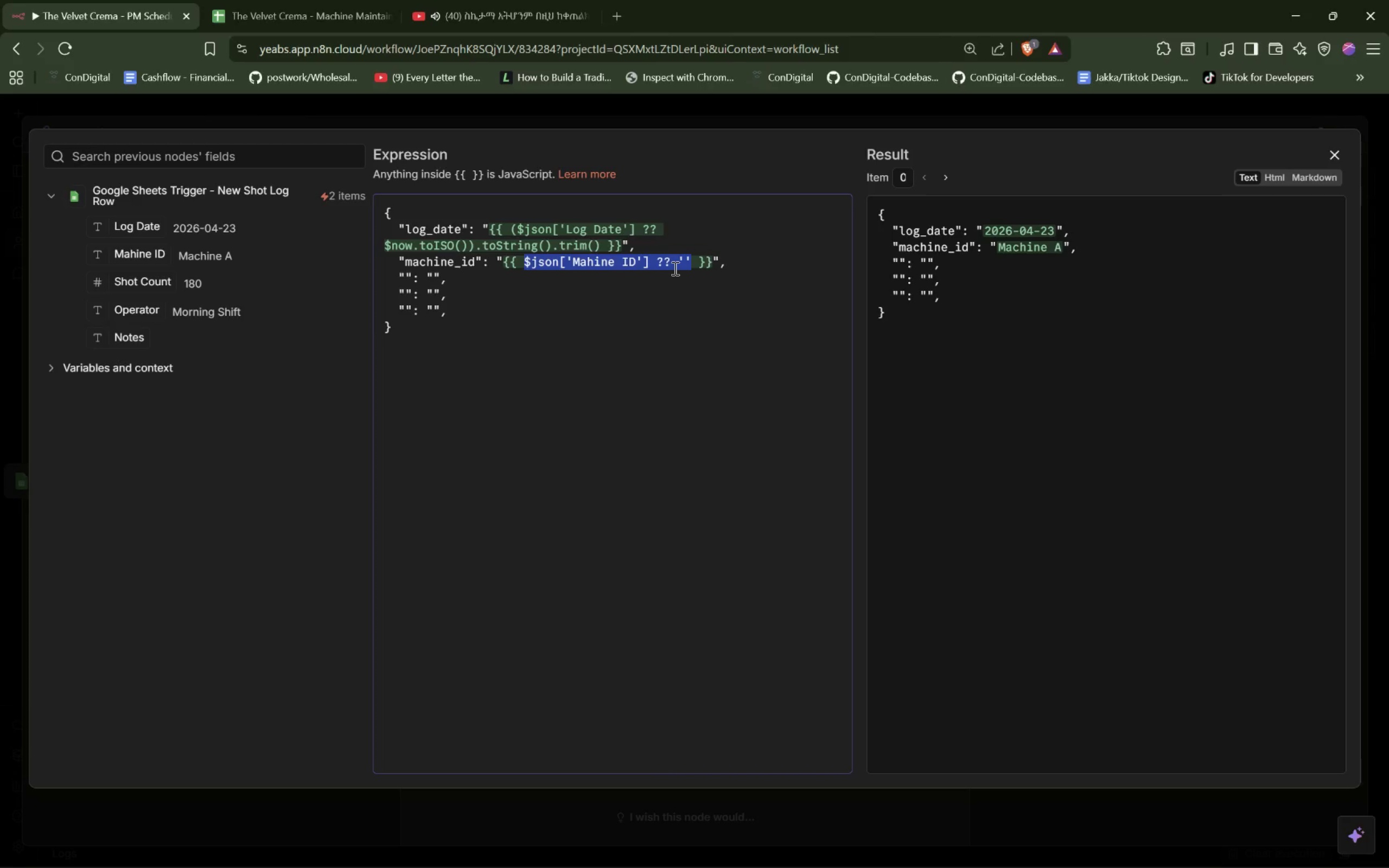 
key(Shift+9)
 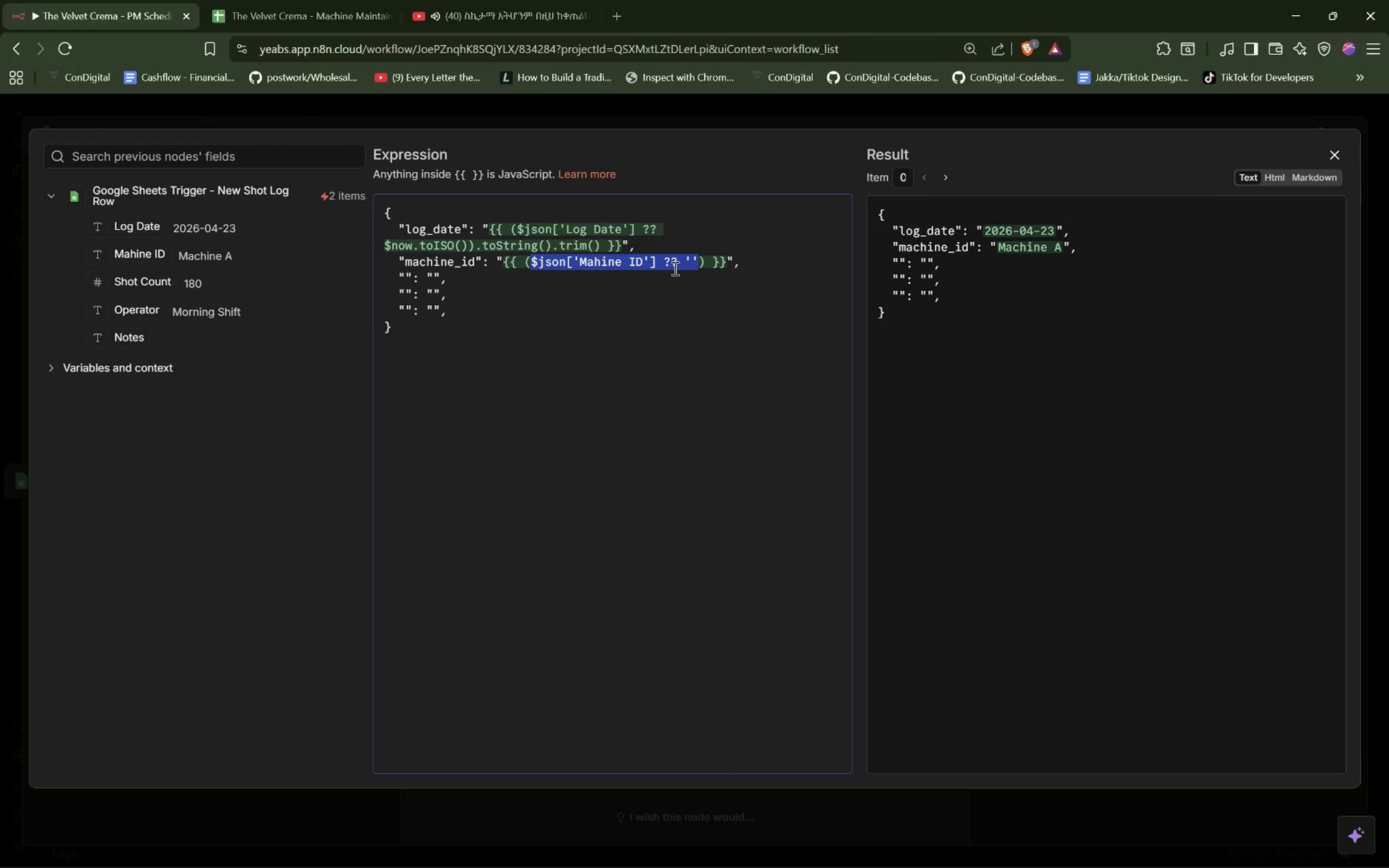 
key(ArrowRight)
 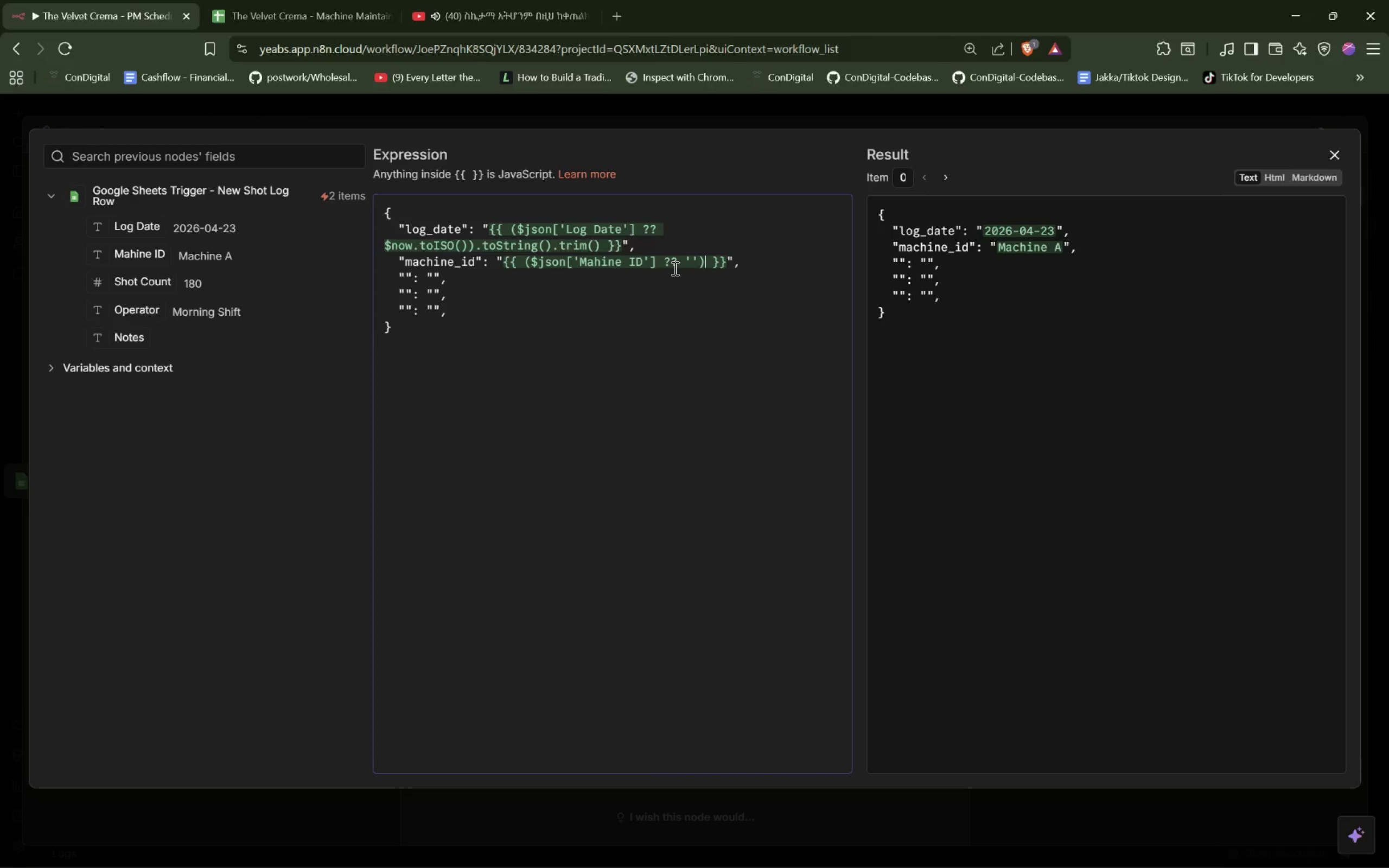 
key(ArrowRight)
 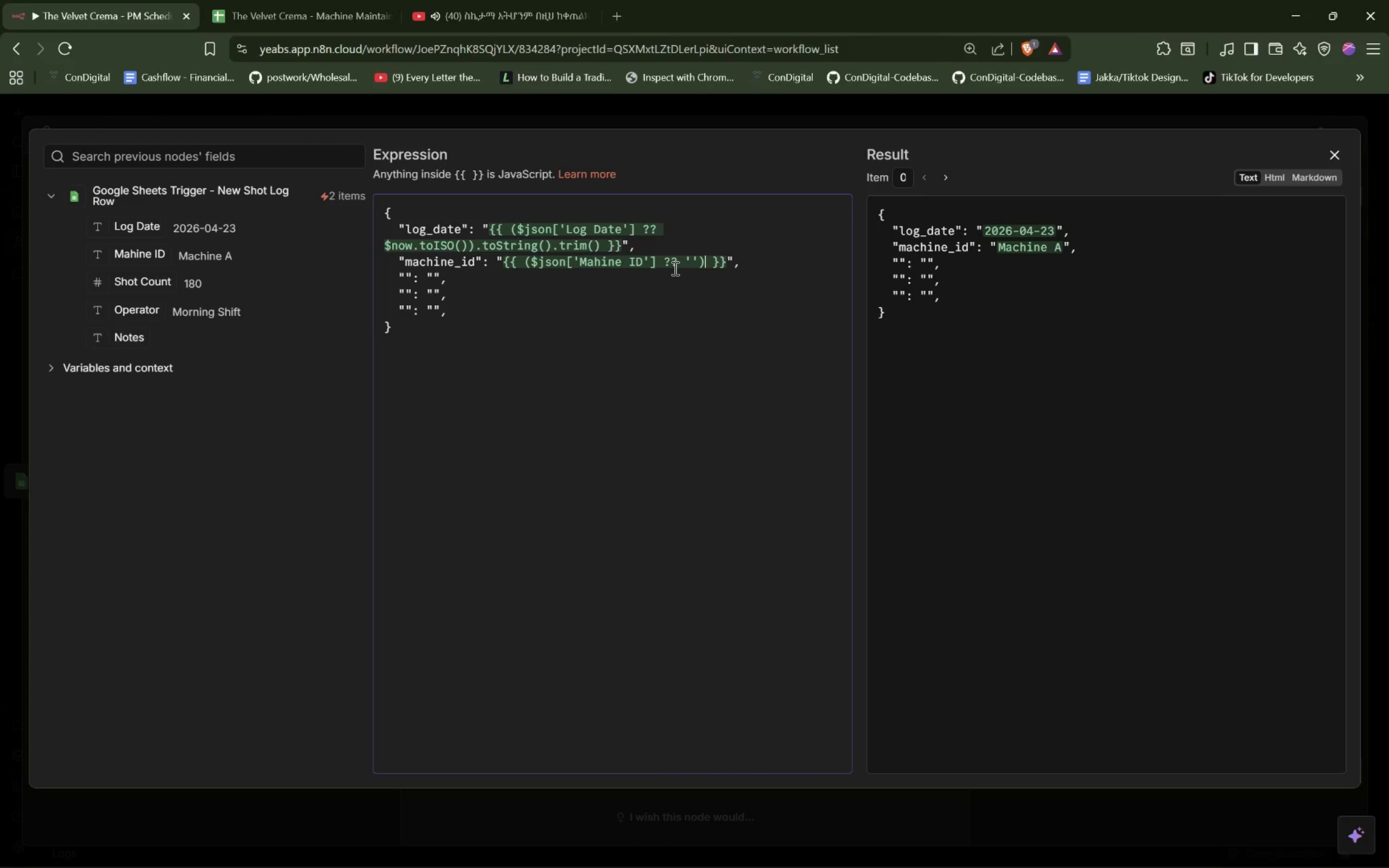 
type(.toString().trim()
 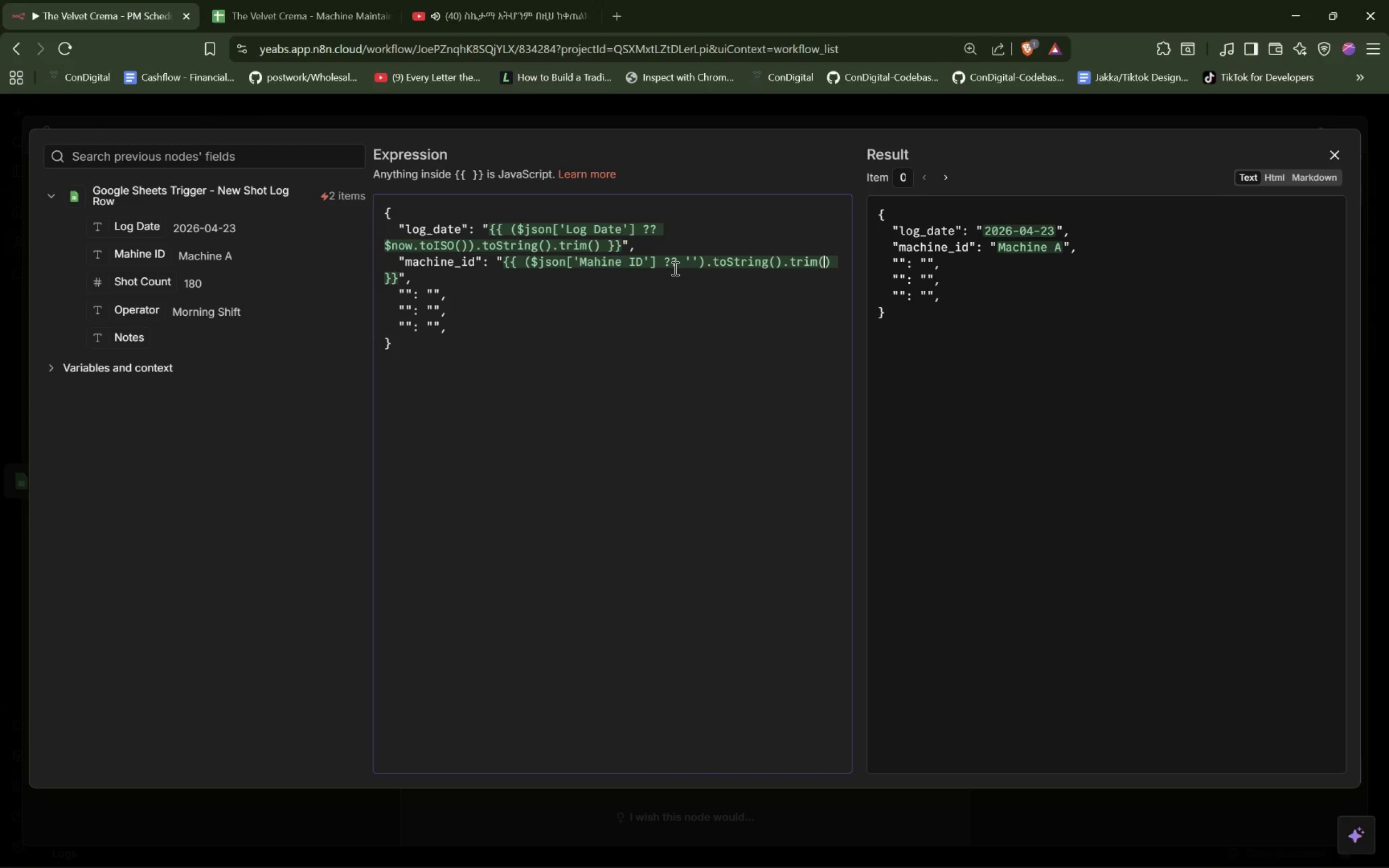 
left_click([402, 293])
 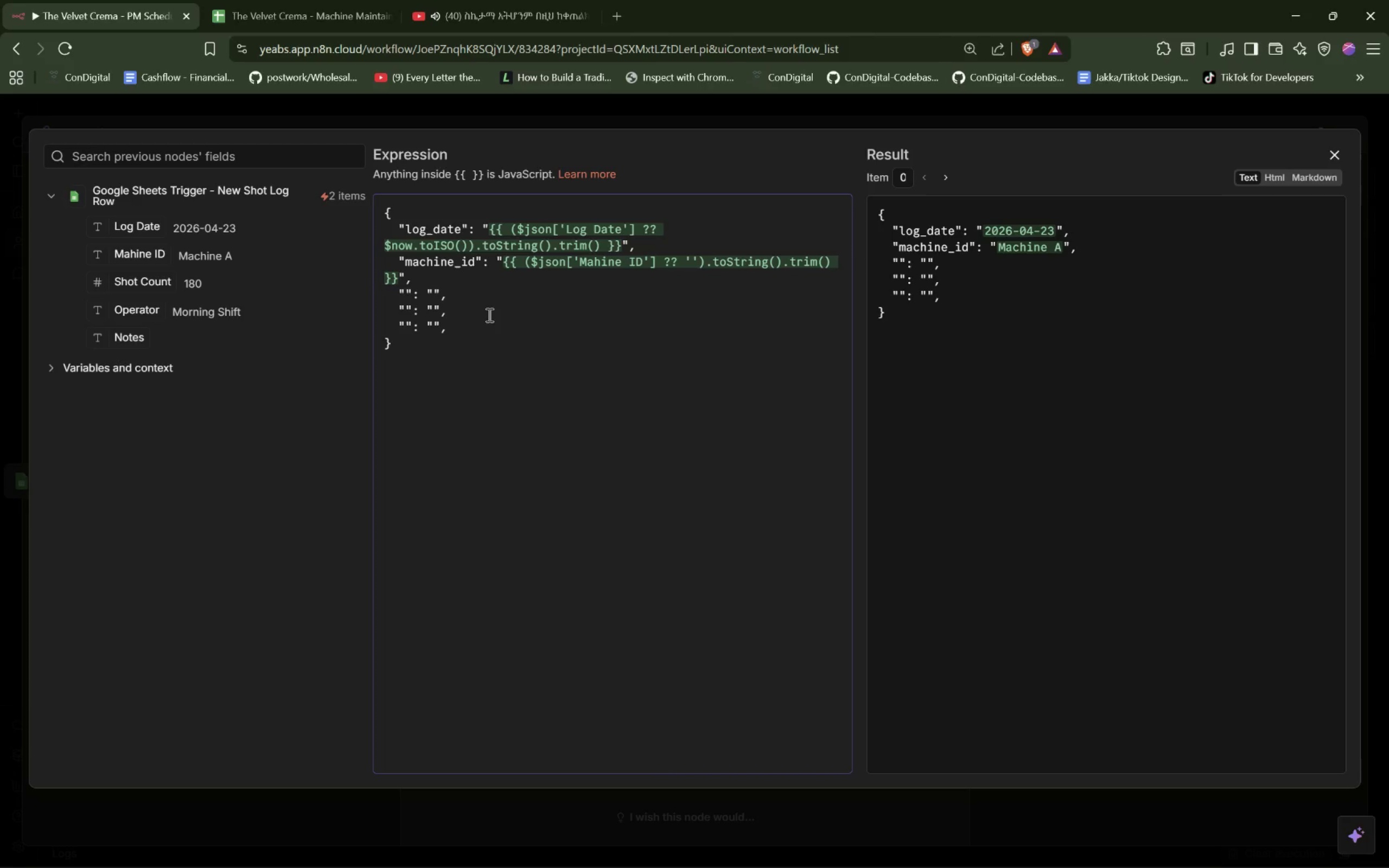 
key(ArrowRight)
 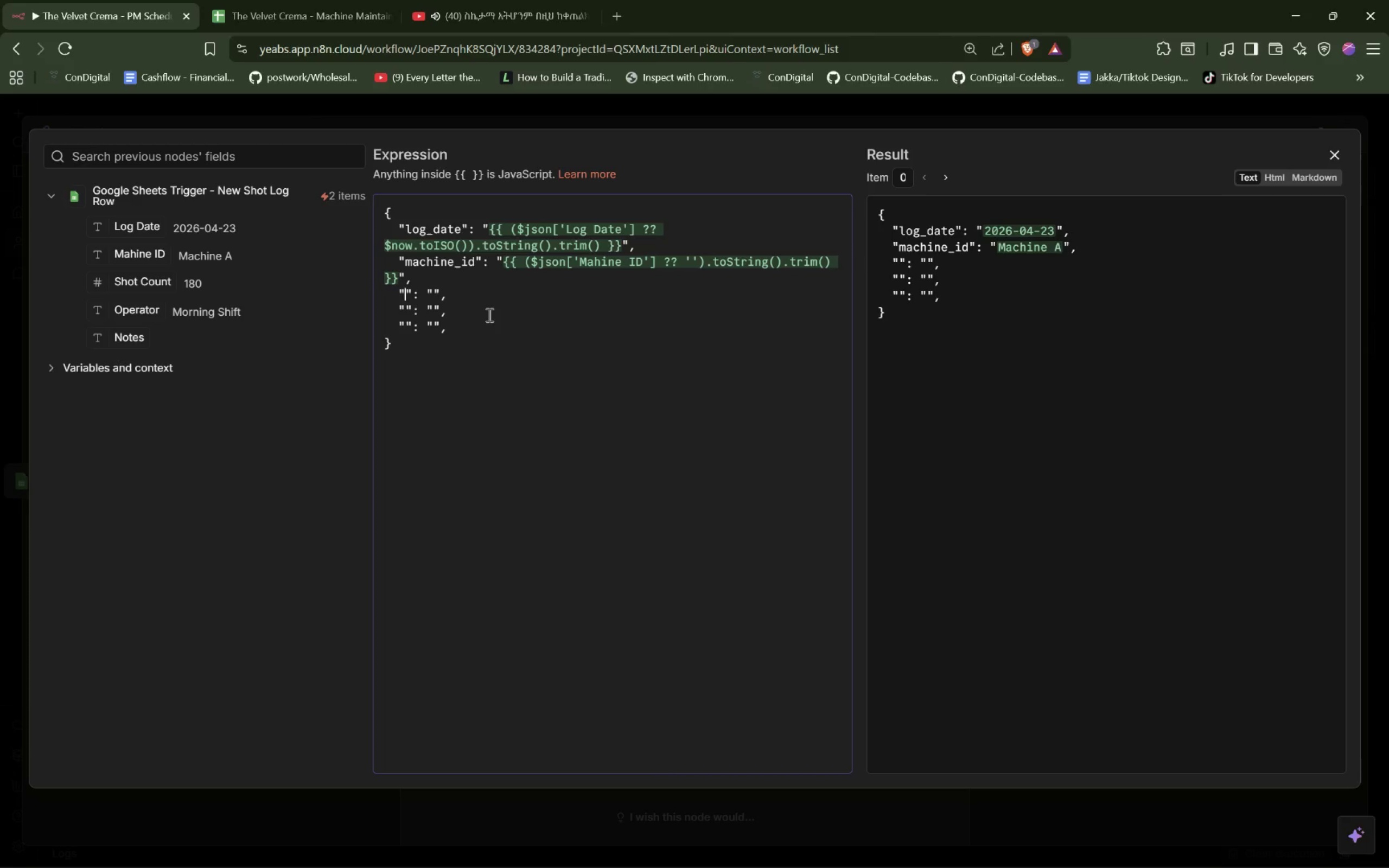 
type(shotsP)
key(Backspace)
type(_pulled)
 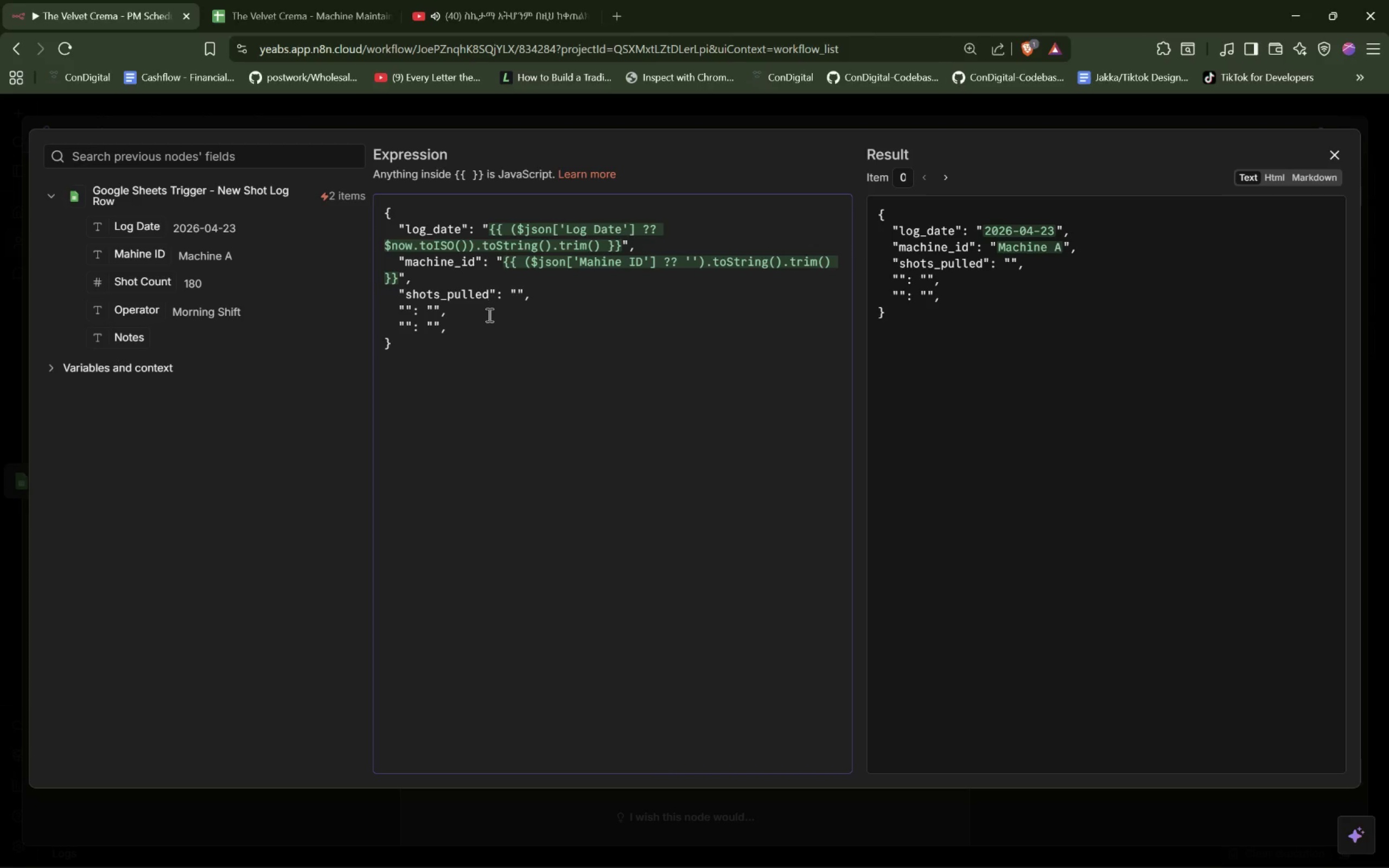 
left_click_drag(start_coordinate=[149, 290], to_coordinate=[519, 299])
 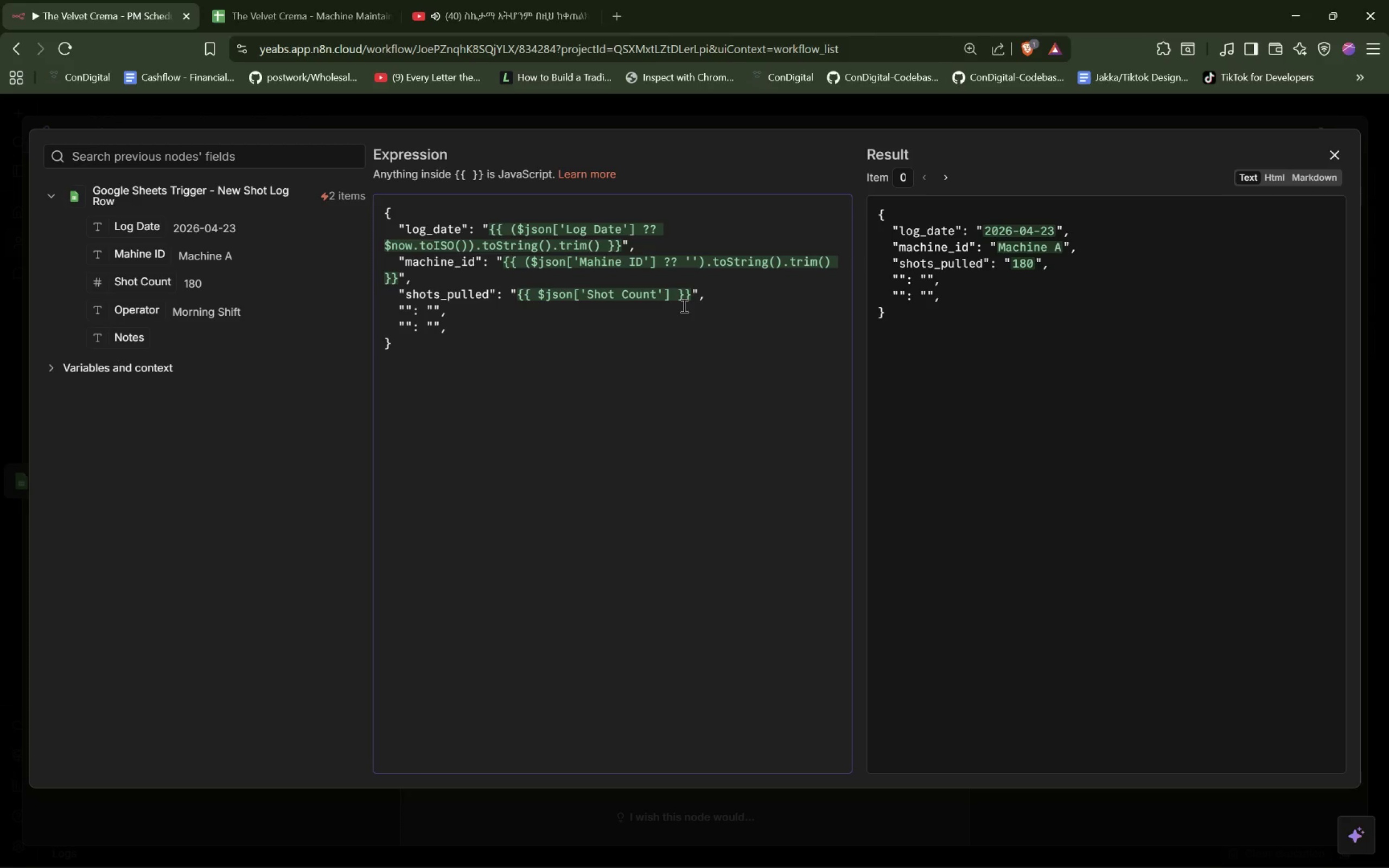 
type( ?? 0) }})
key(Backspace)
key(Backspace)
type(|| 0)
 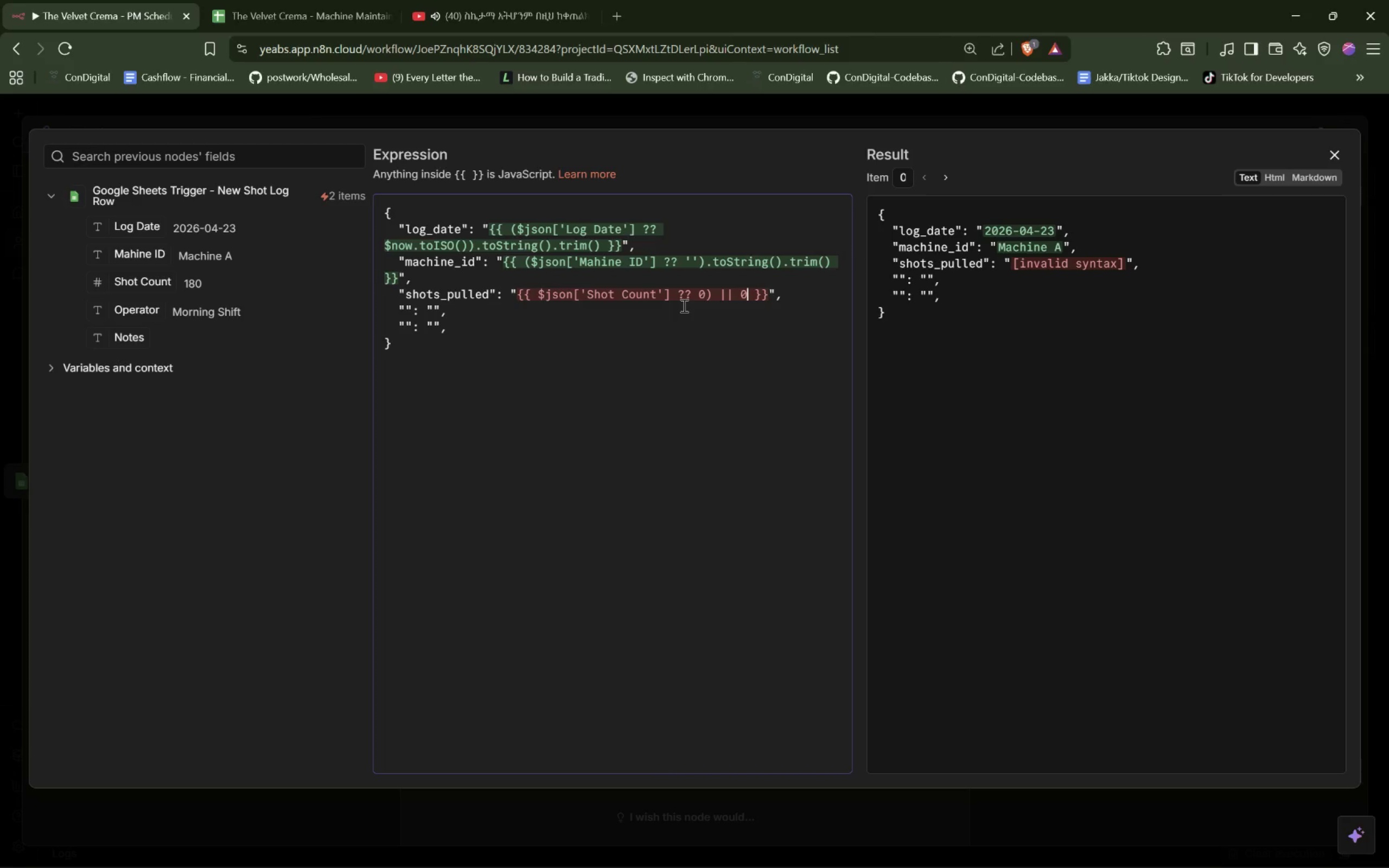 
hold_key(key=ArrowLeft, duration=1.33)
 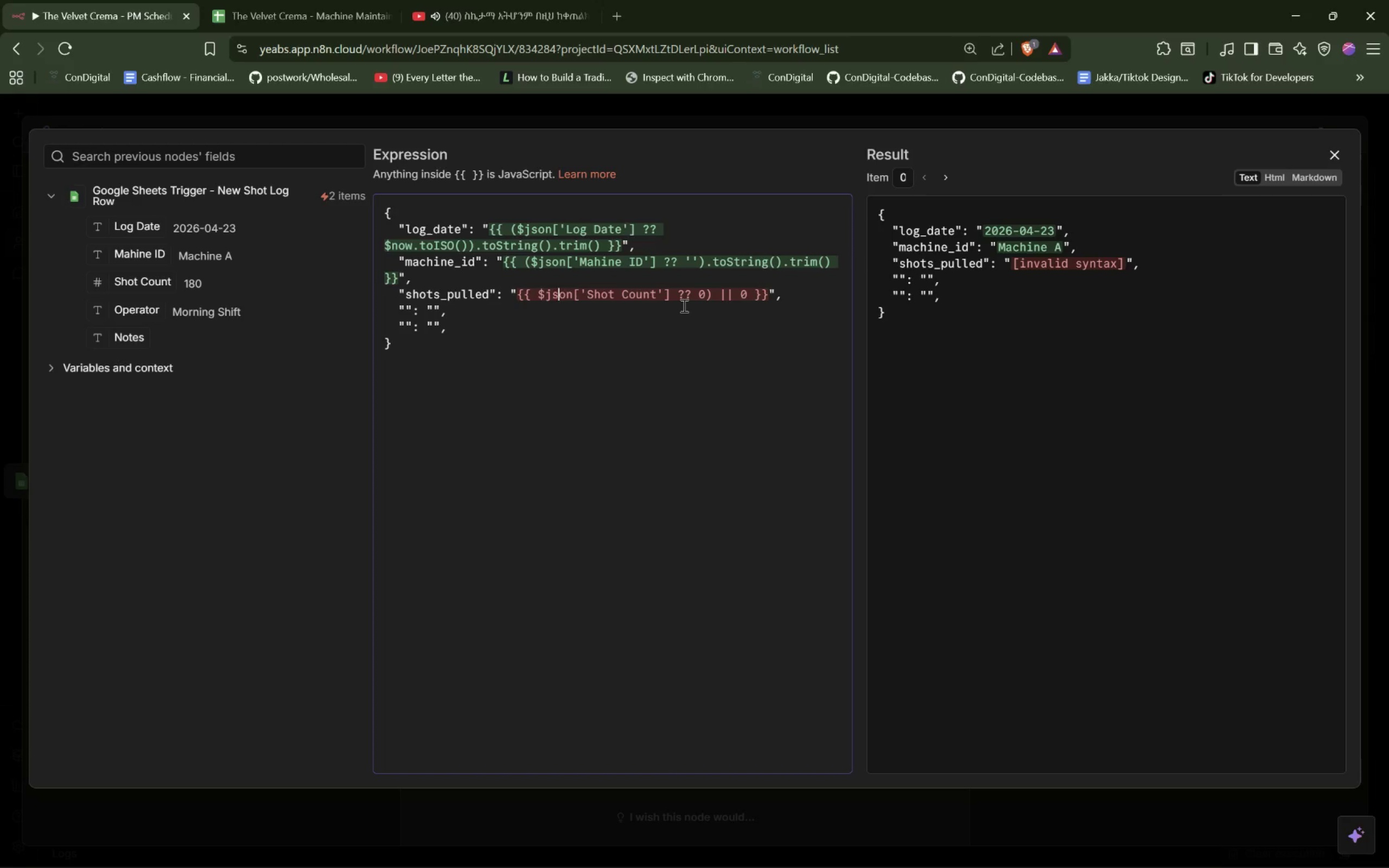 
key(ArrowLeft)
 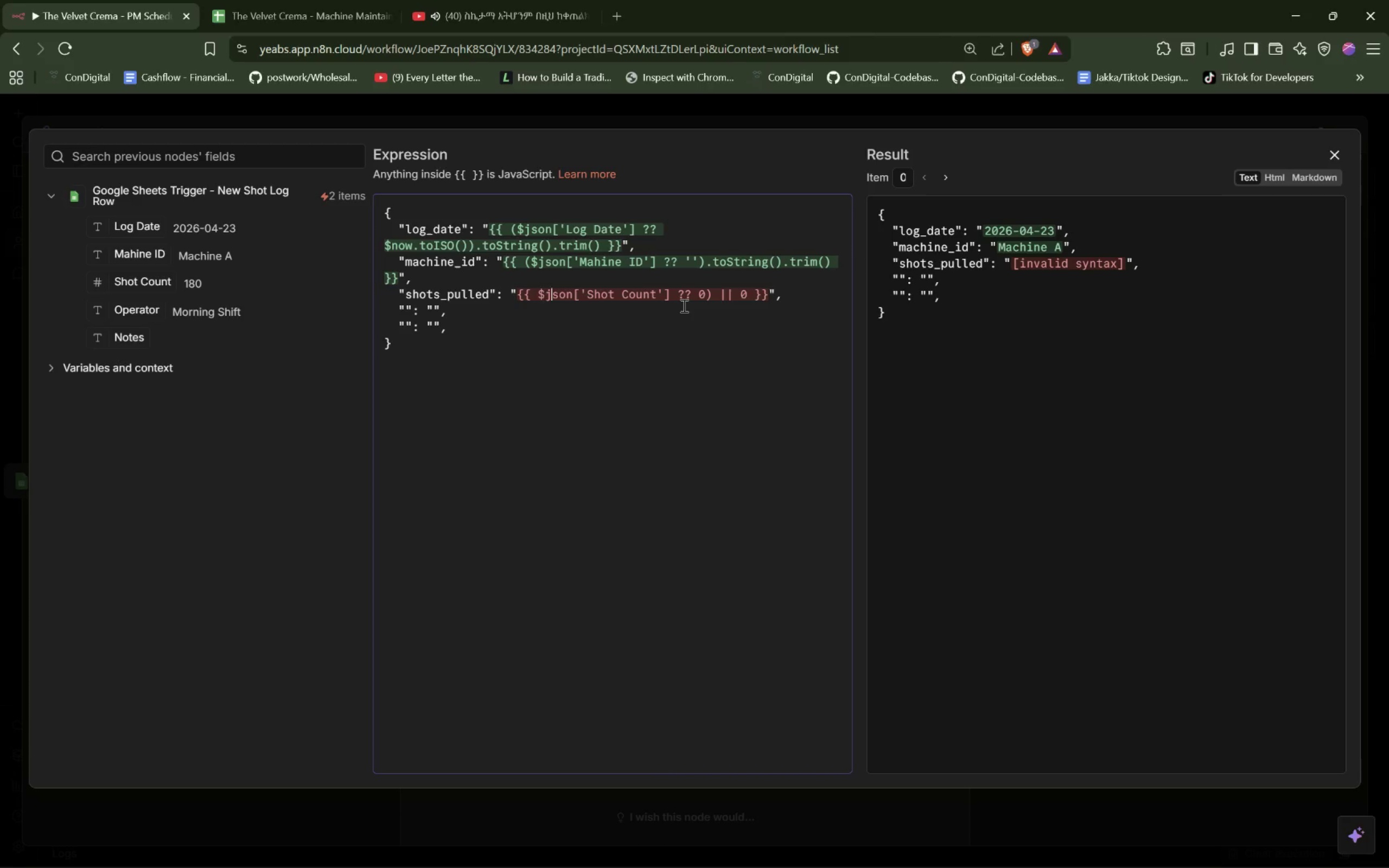 
key(ArrowLeft)
 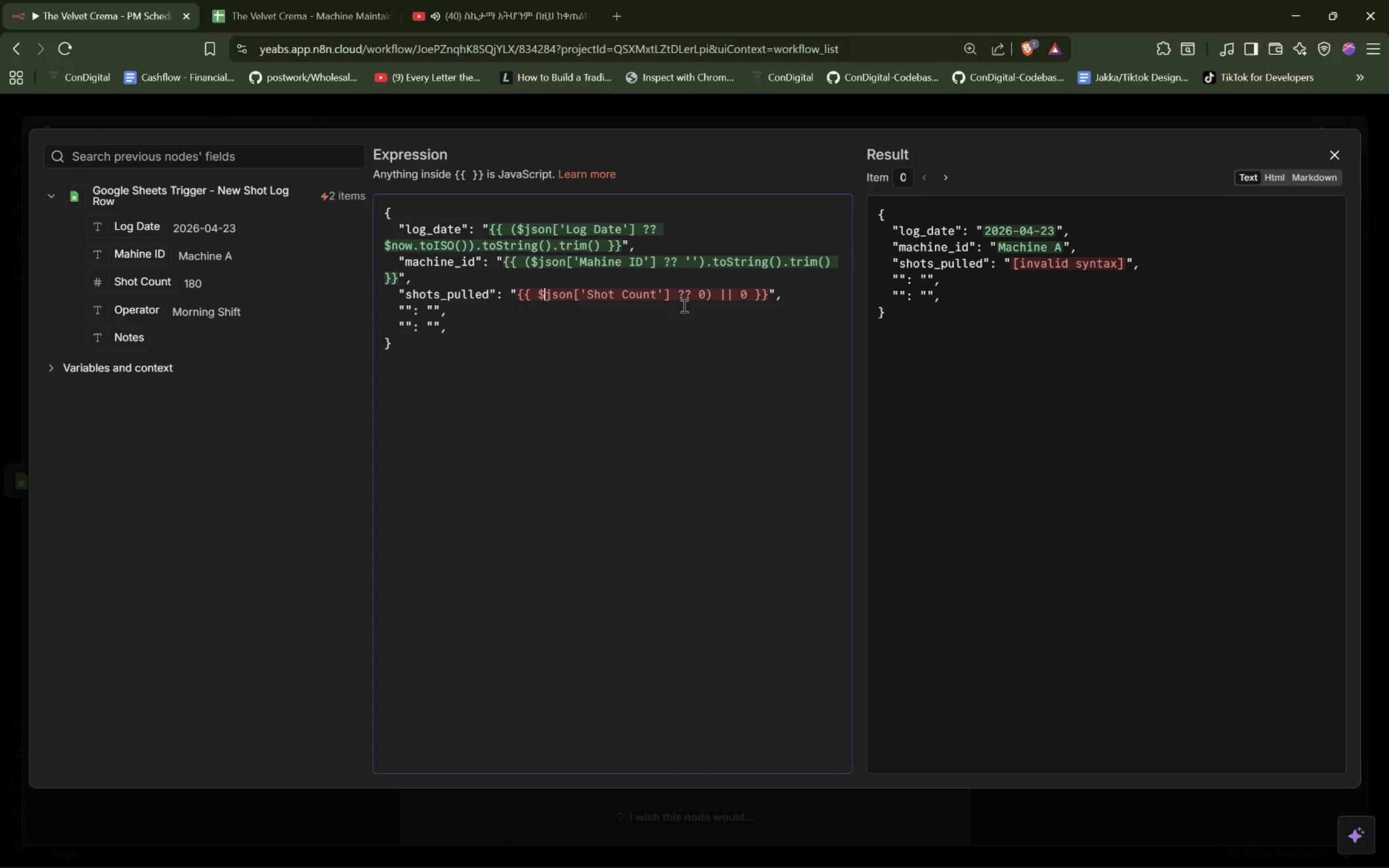 
key(ArrowLeft)
 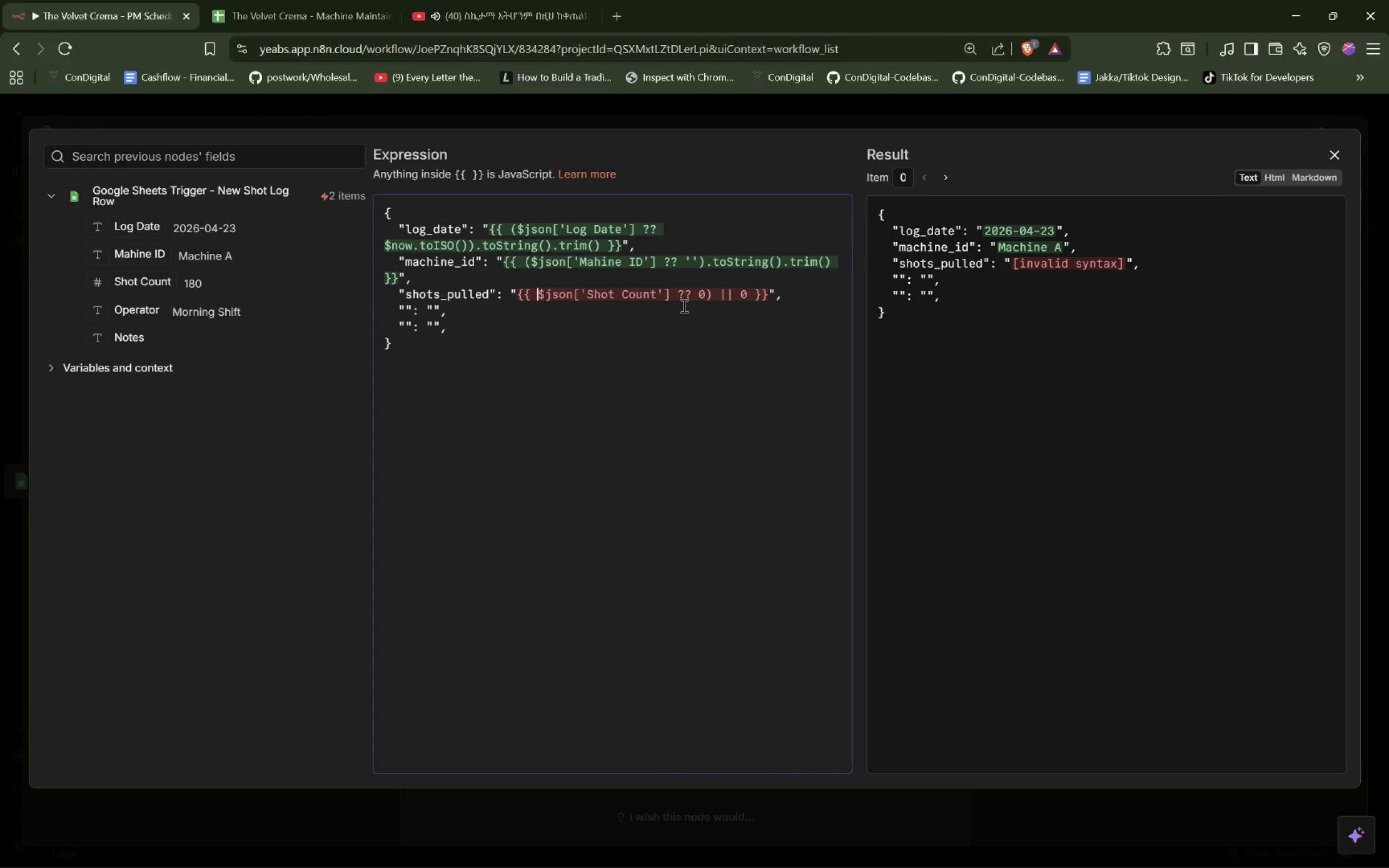 
key(Shift+9)
 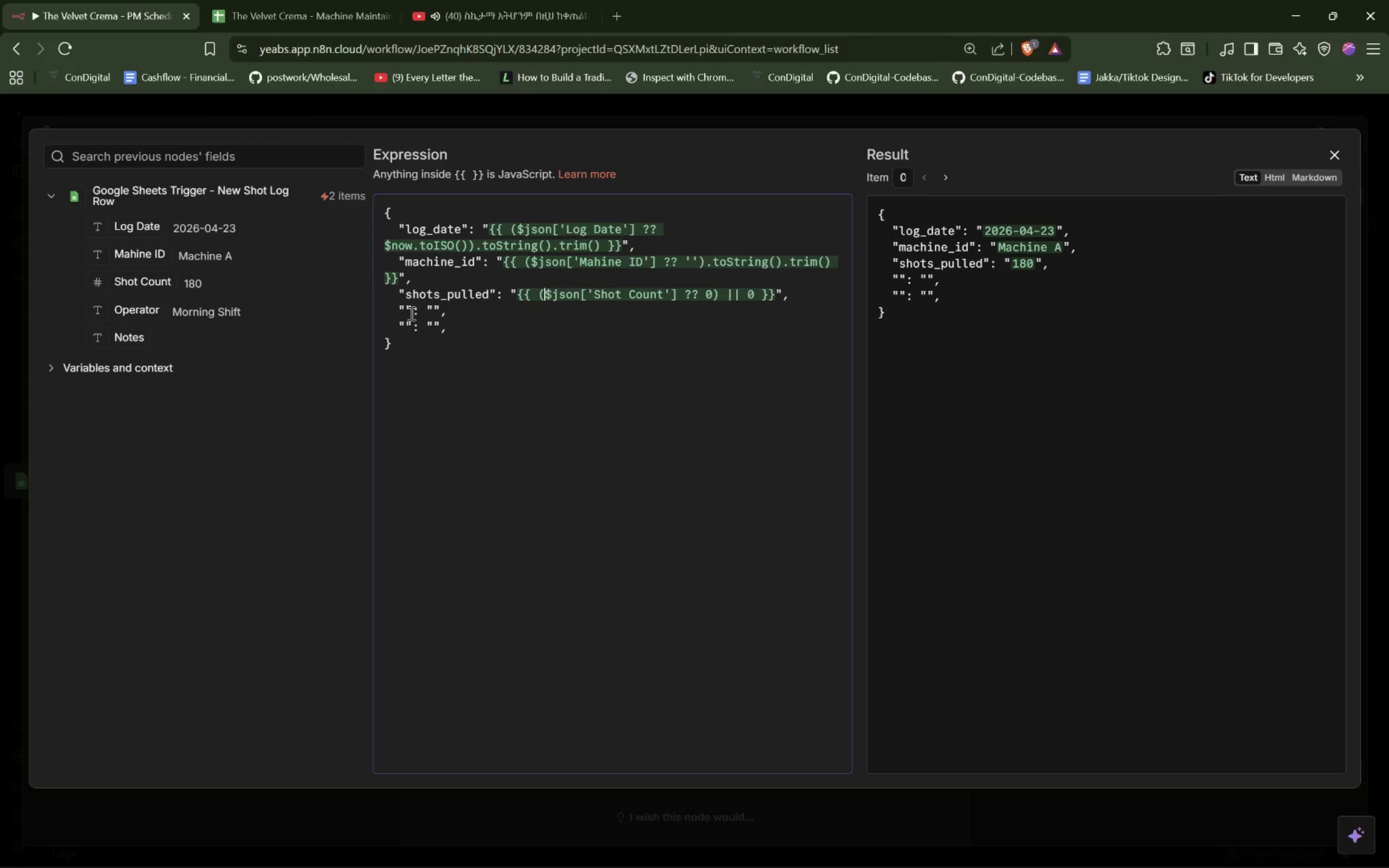 
left_click([403, 310])
 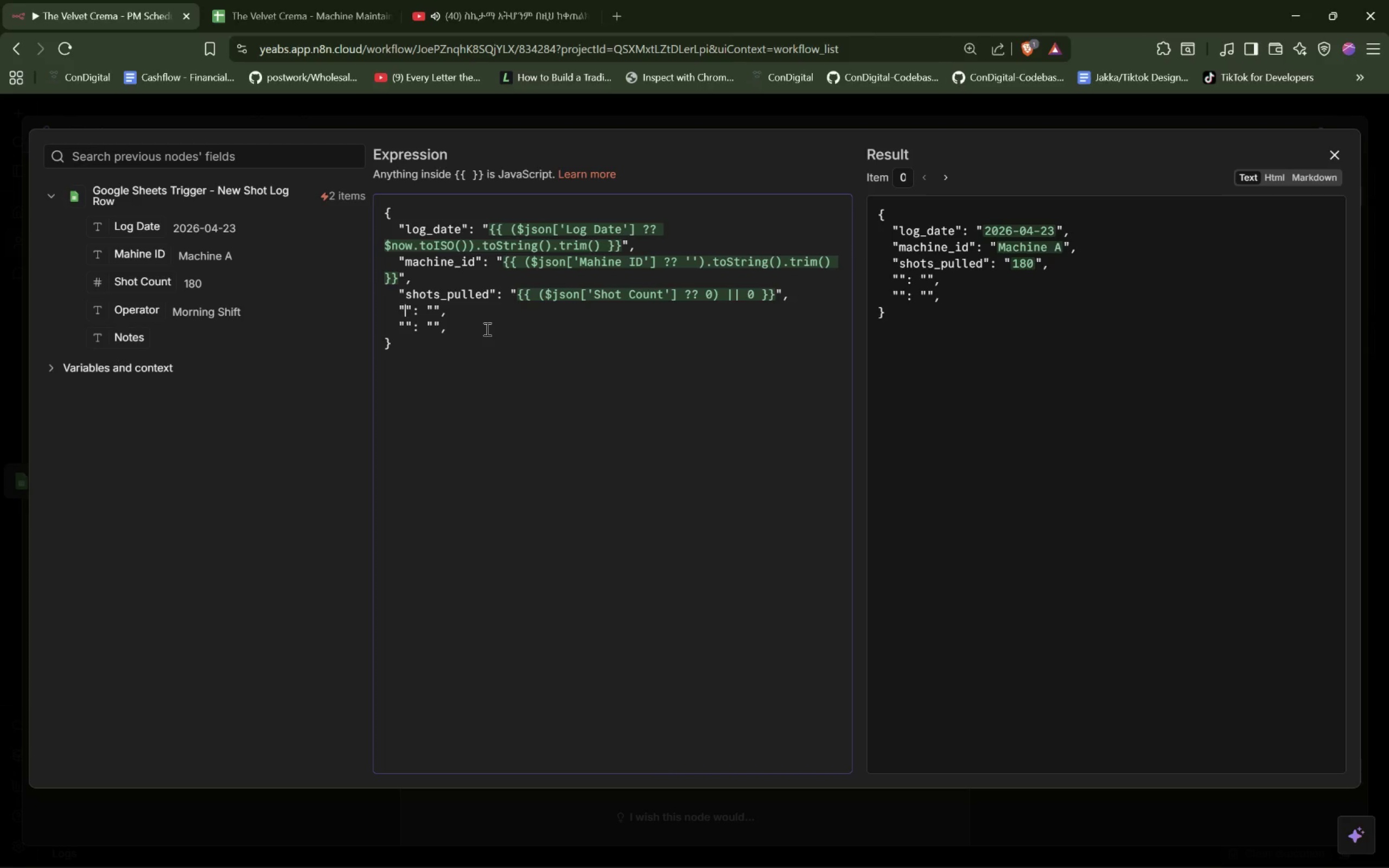 
type(operator)
 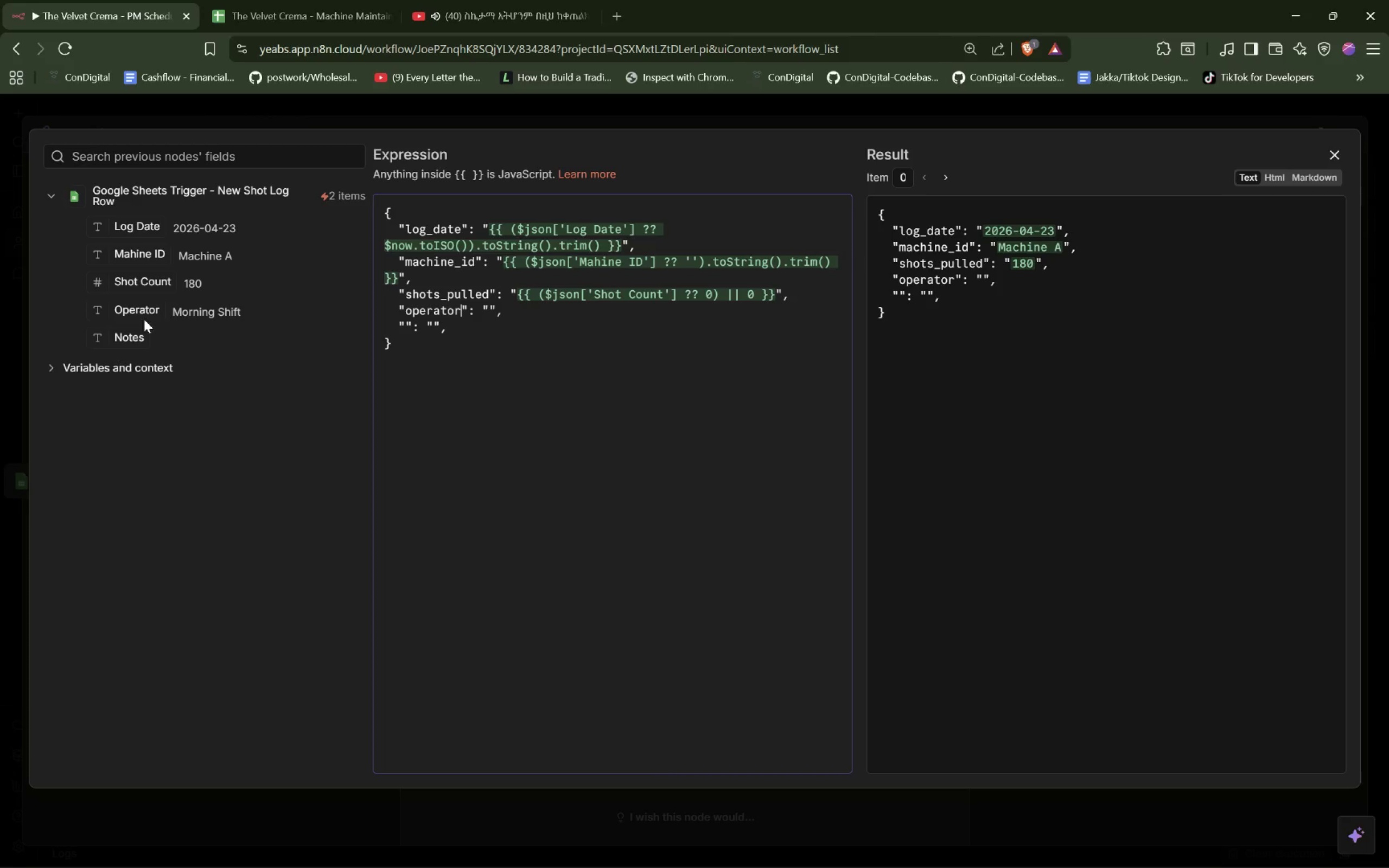 
left_click_drag(start_coordinate=[132, 314], to_coordinate=[493, 316])
 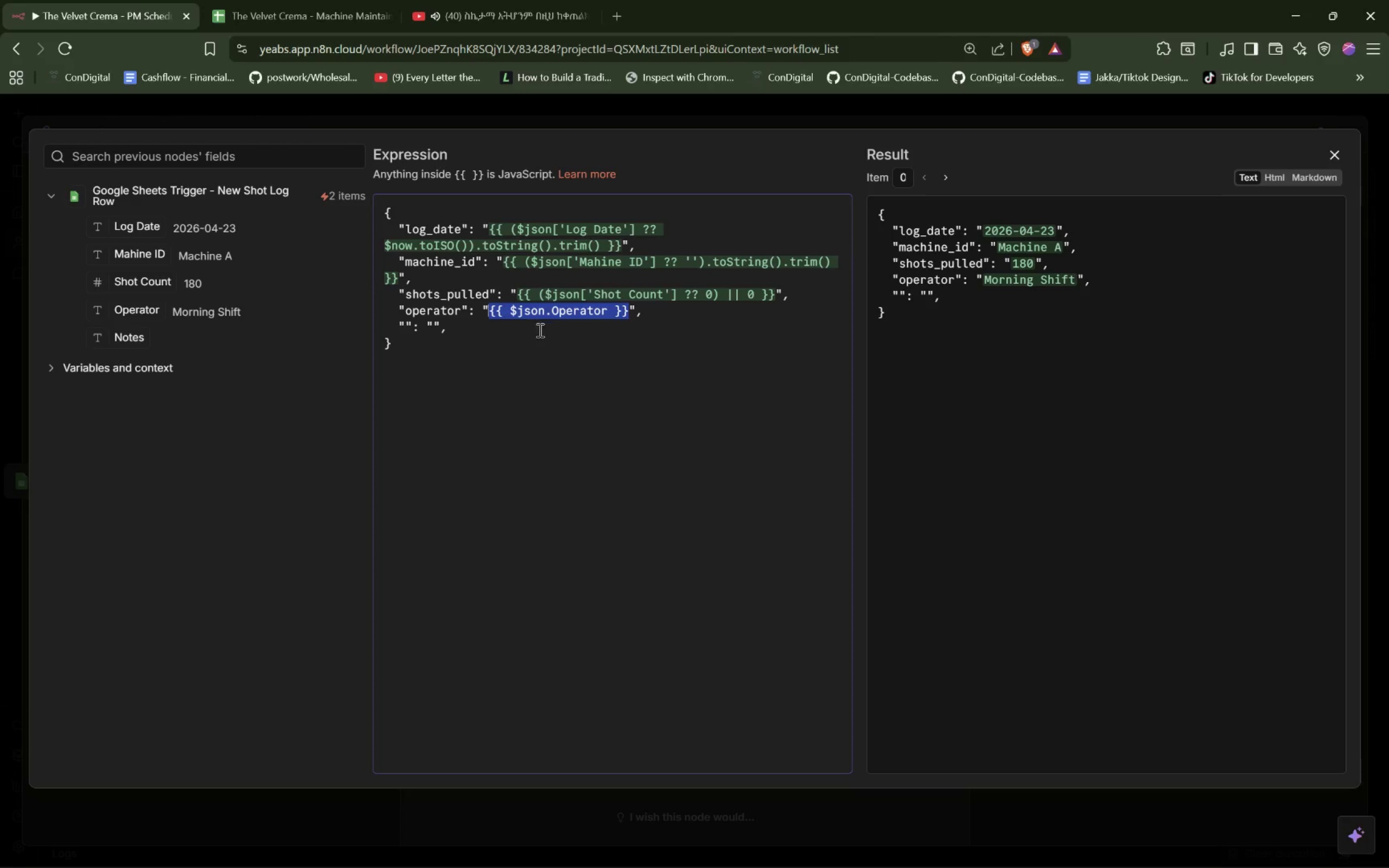 
left_click([538, 331])
 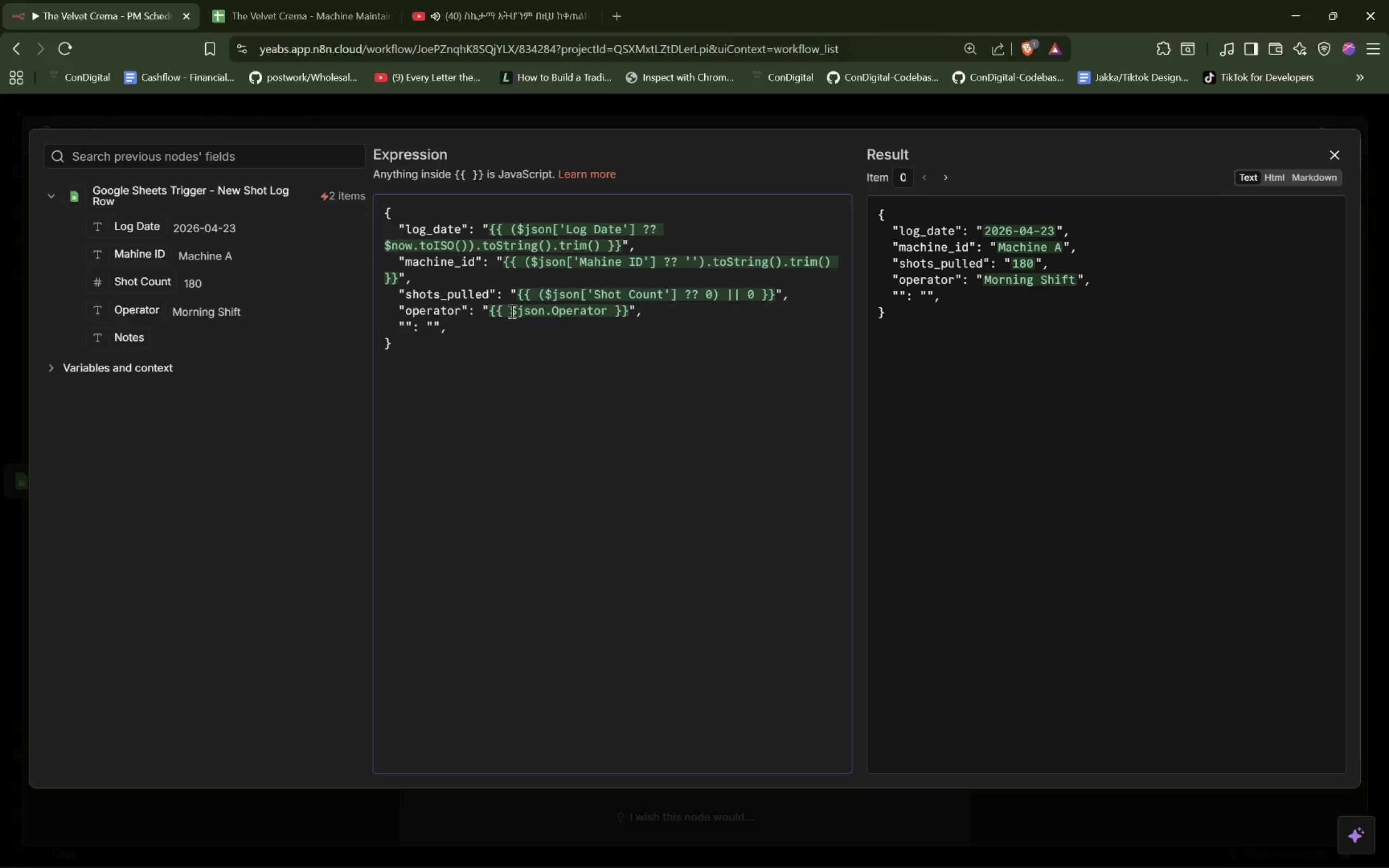 
left_click_drag(start_coordinate=[511, 310], to_coordinate=[606, 310])
 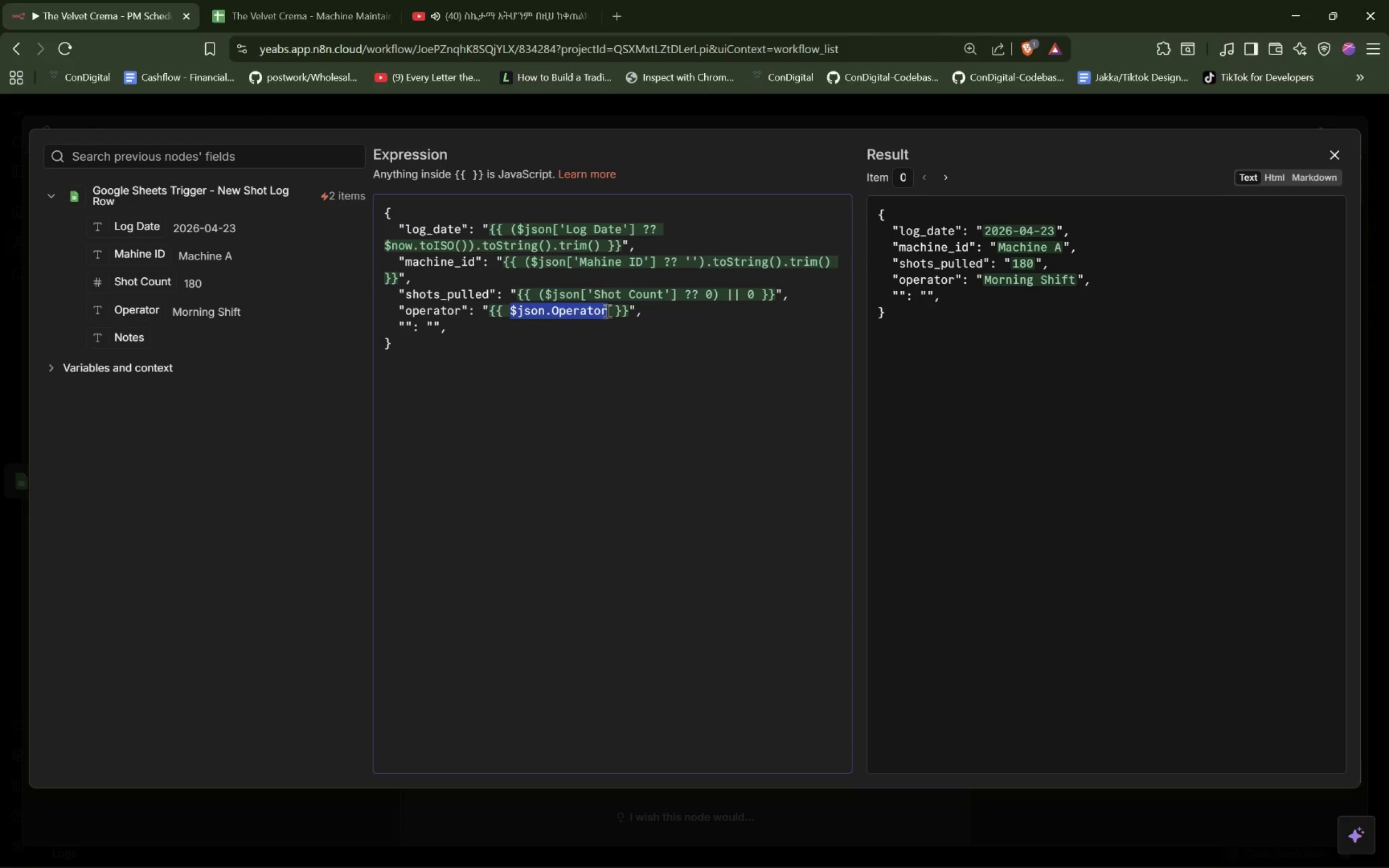 
key(Shift+9)
 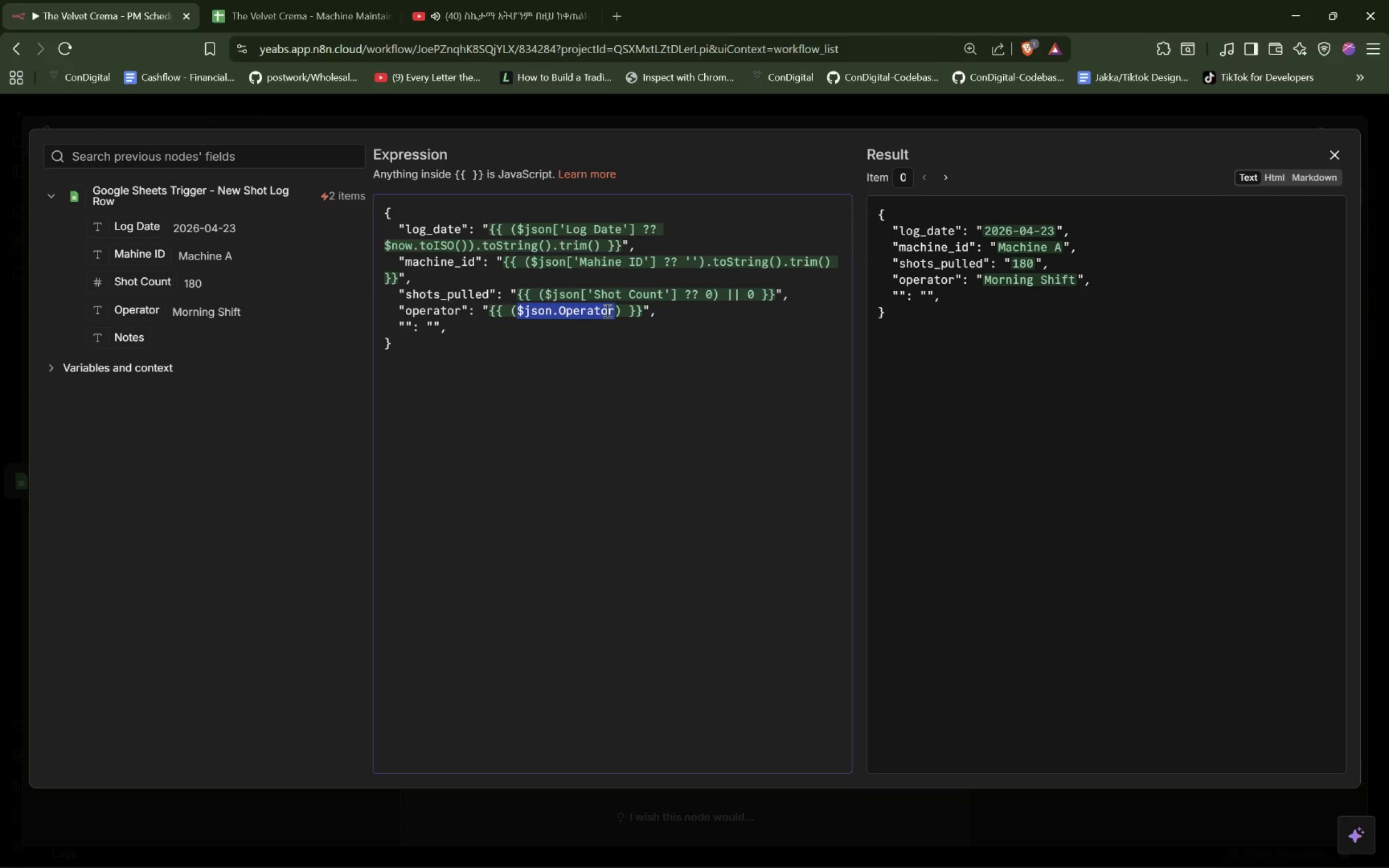 
key(ArrowRight)
 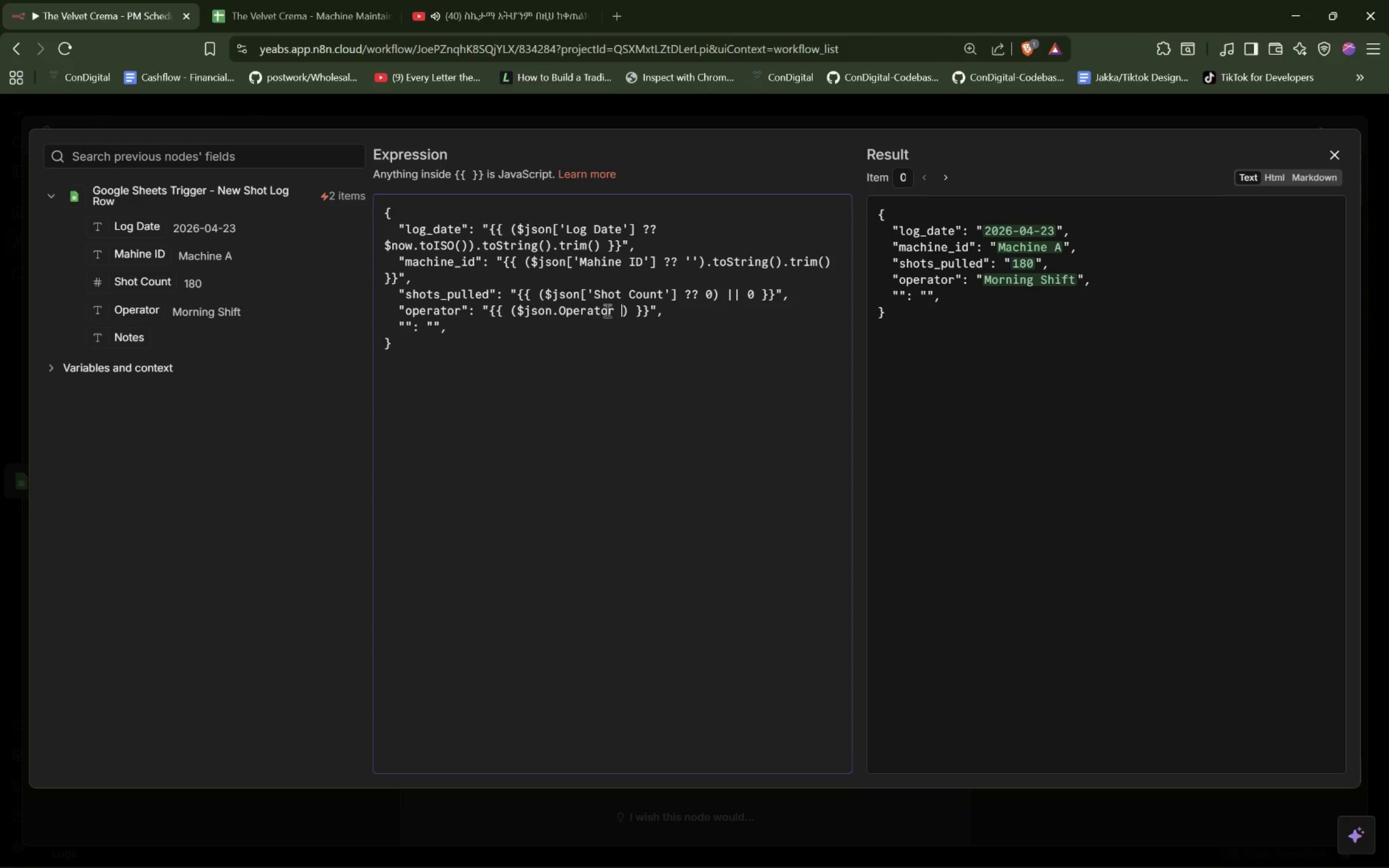 
key(Space)
 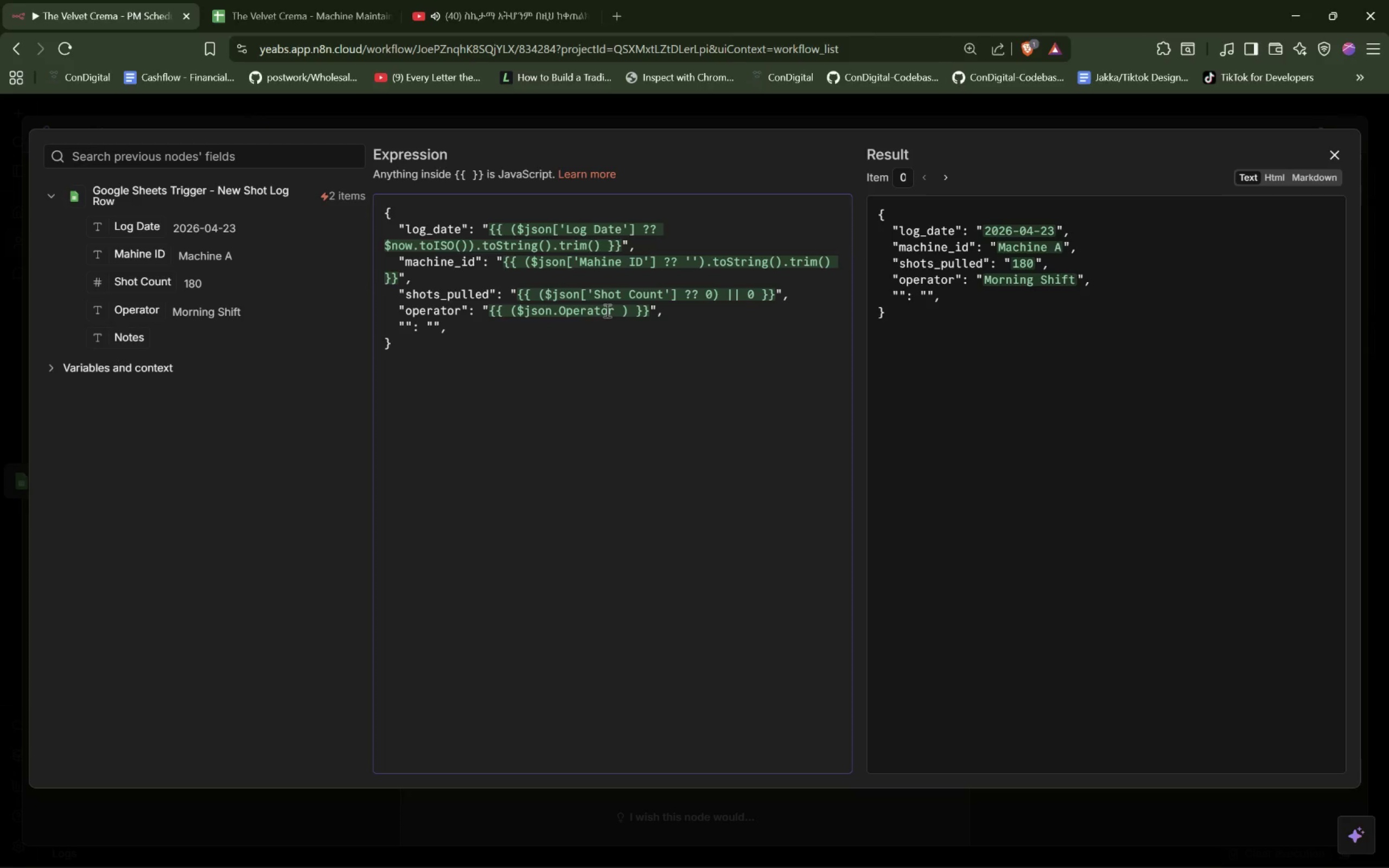 
key(Shift+Slash)
 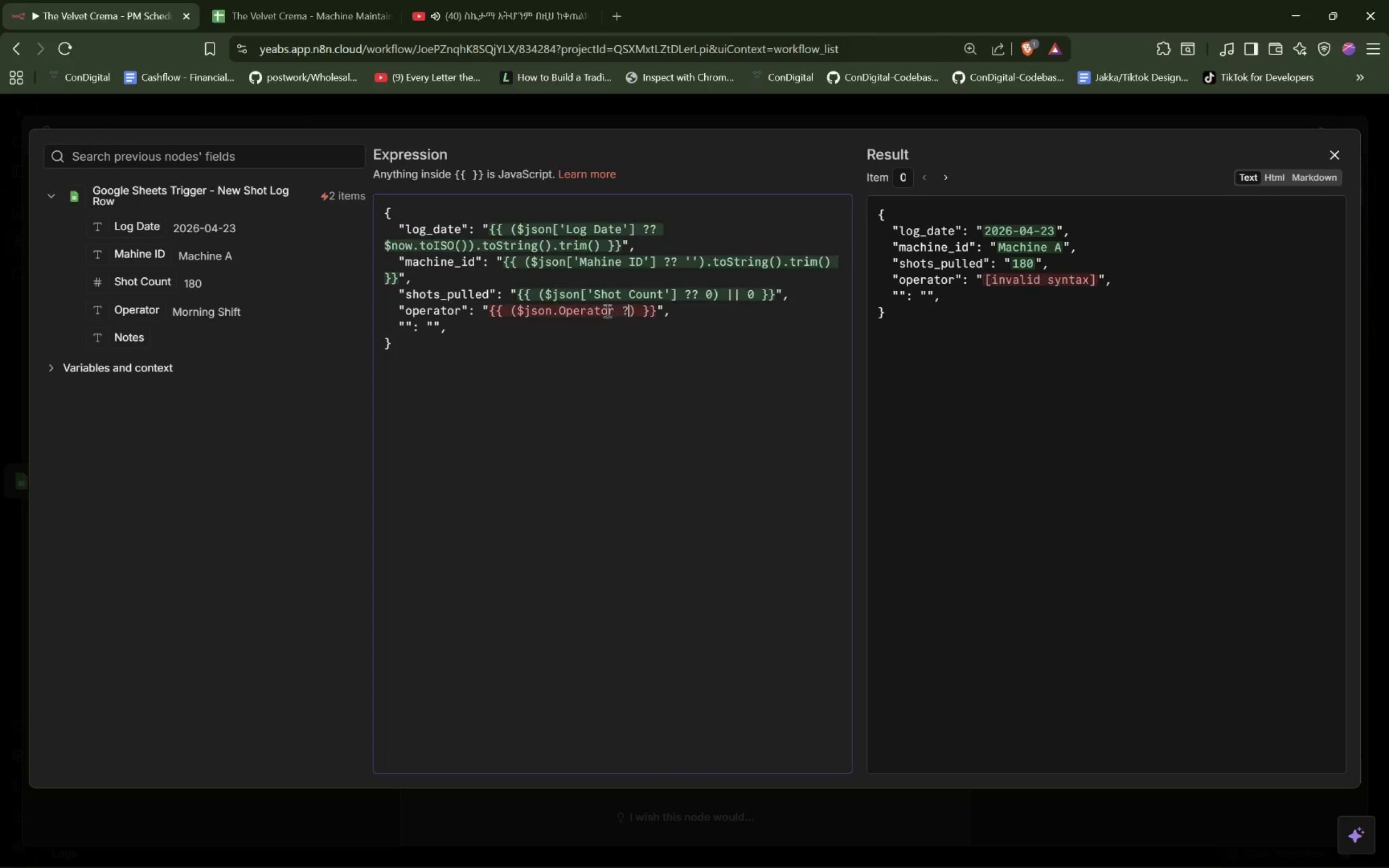 
key(Shift+Slash)
 